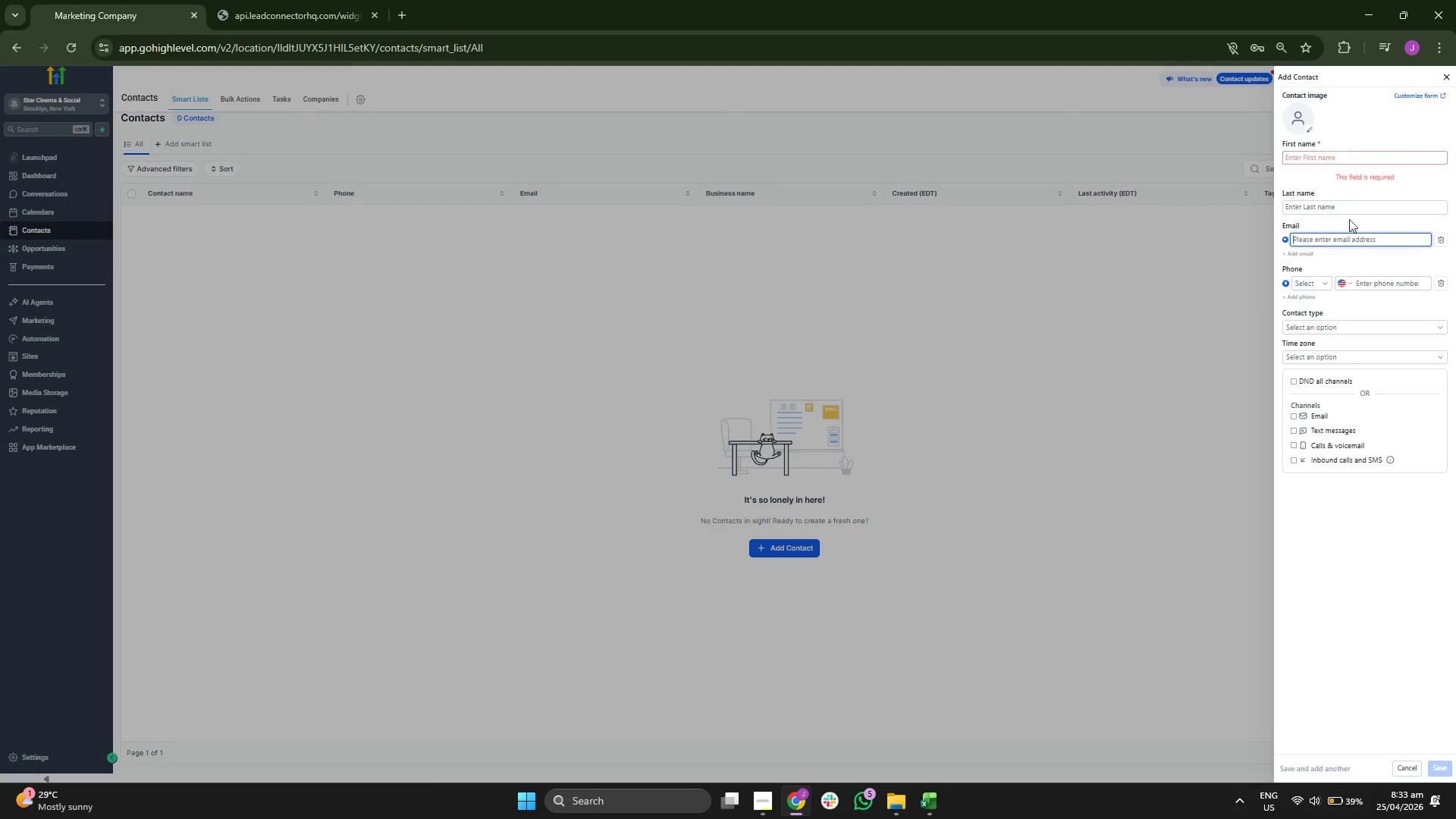 
key(Control+V)
 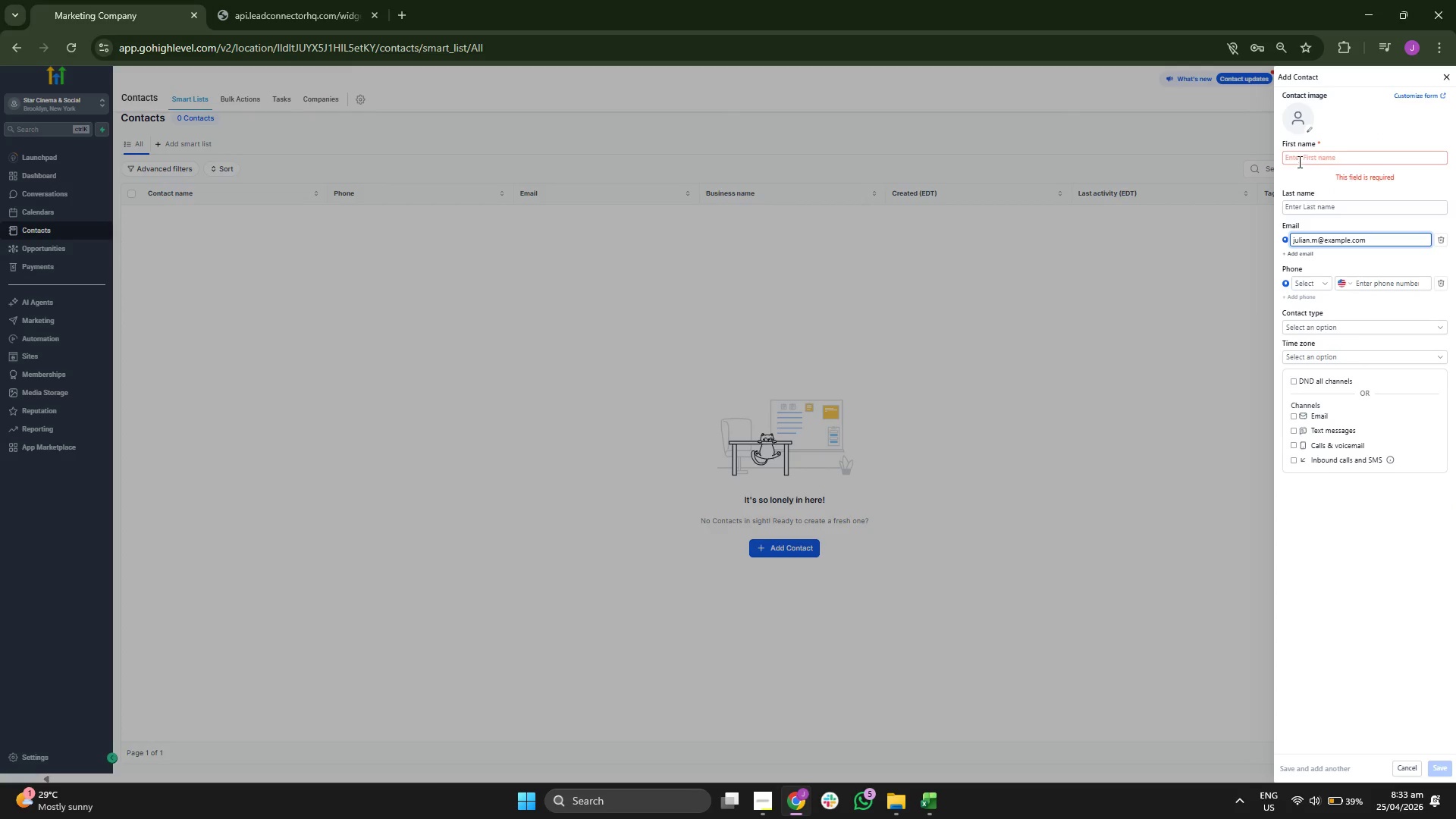 
left_click([1301, 158])
 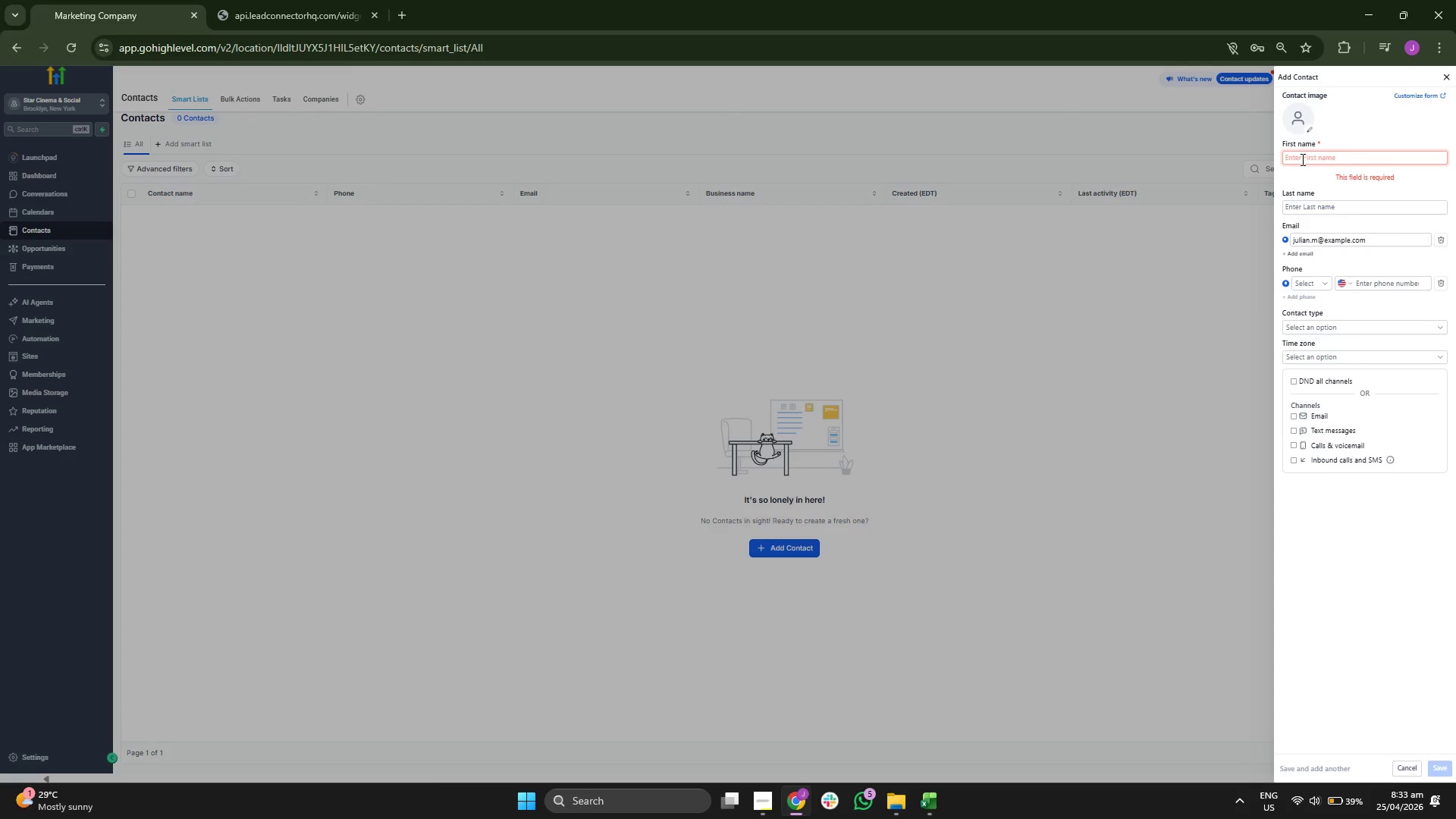 
type(Jua)
key(Backspace)
type(lian)
key(Tab)
 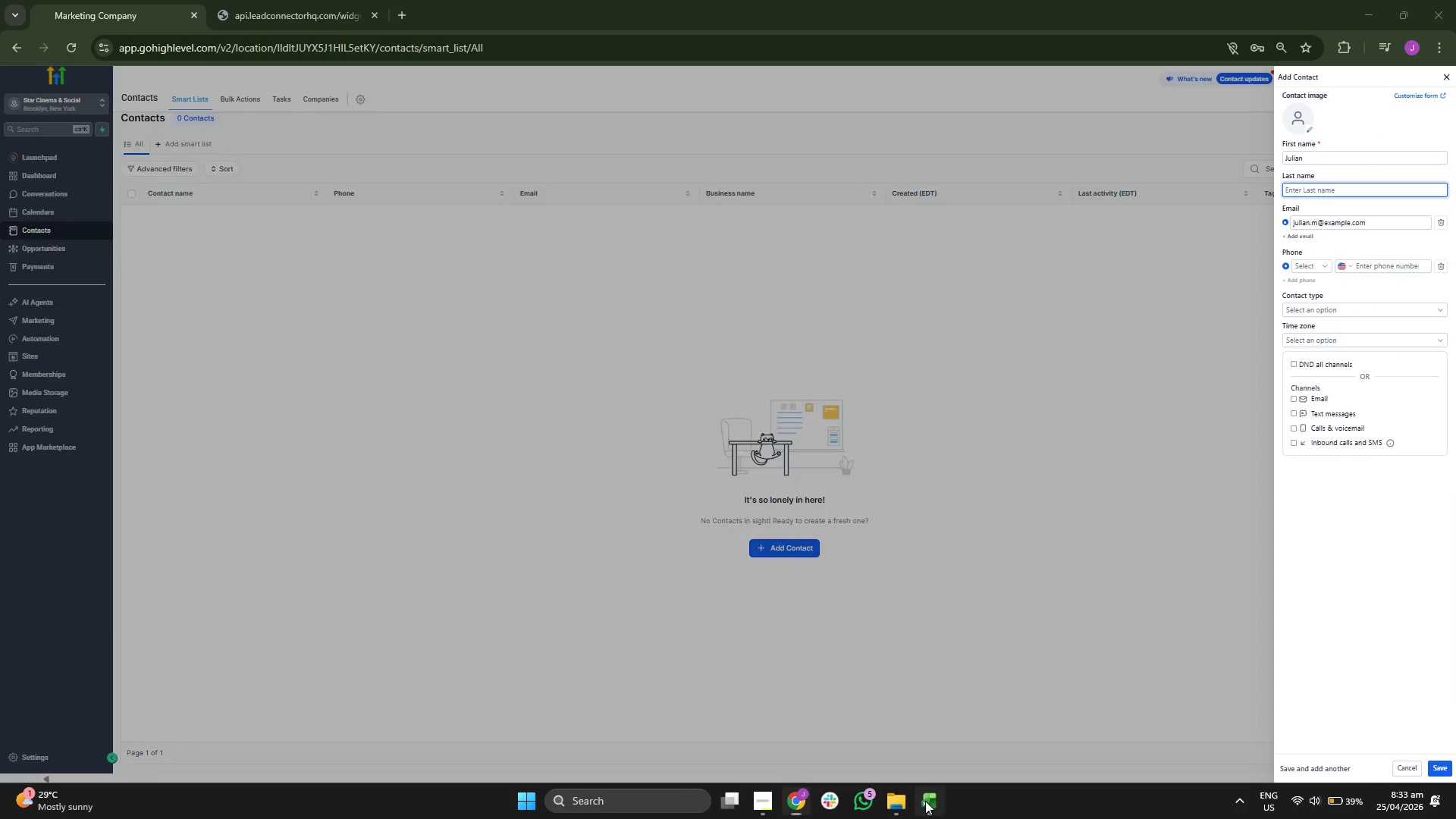 
left_click([925, 801])
 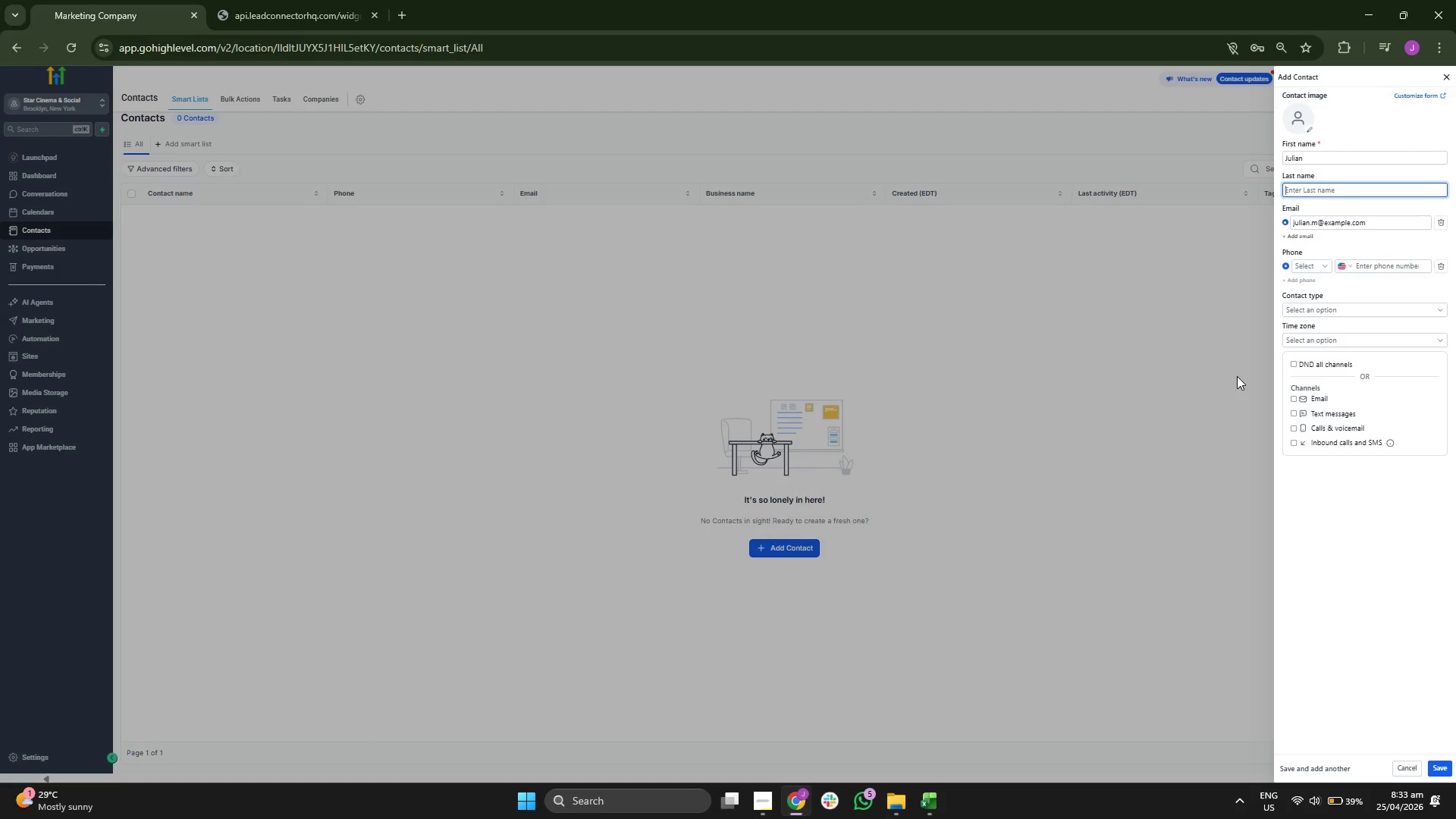 
type(Month)
key(Backspace)
type(gomery)
 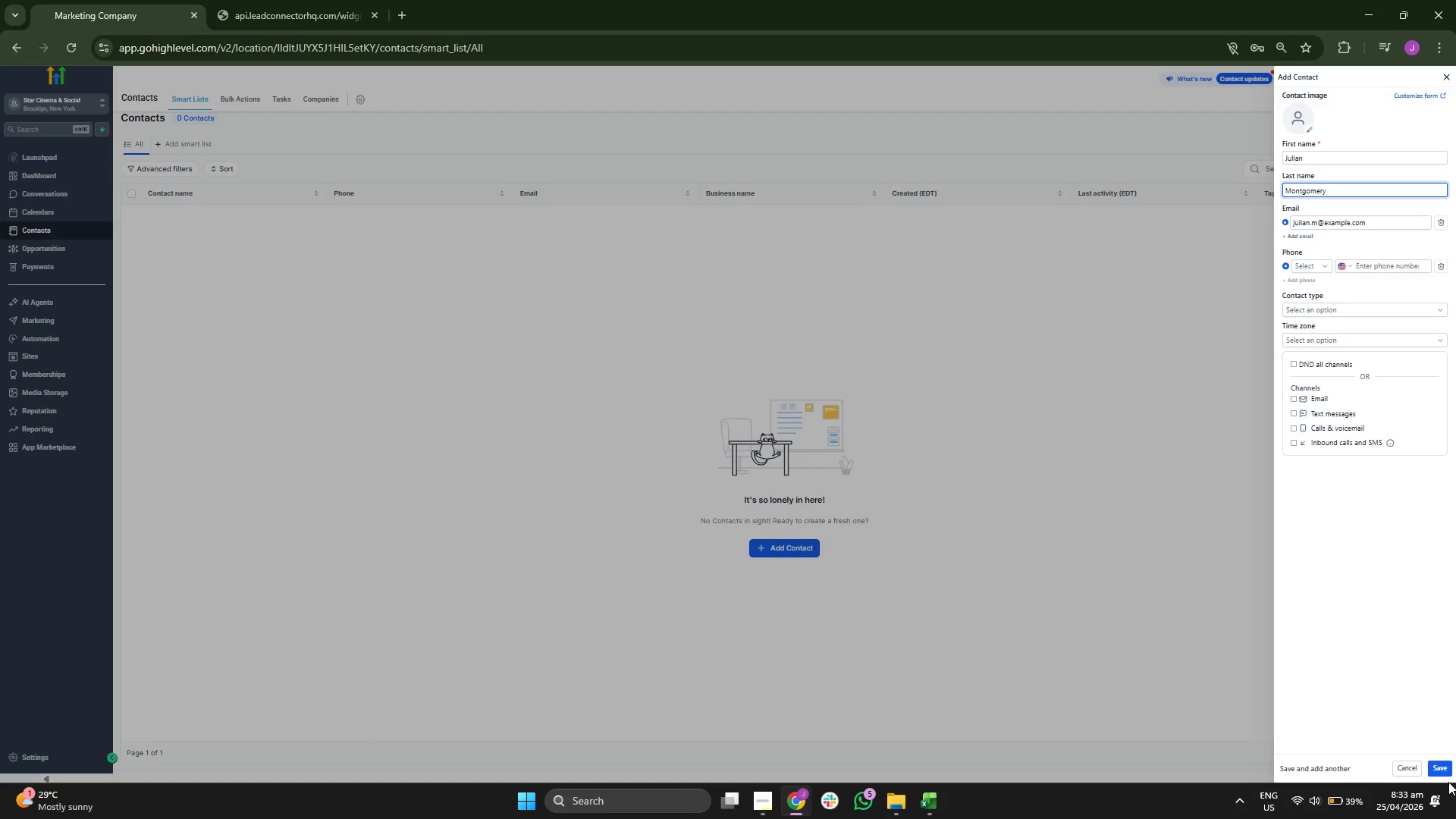 
left_click([1446, 765])
 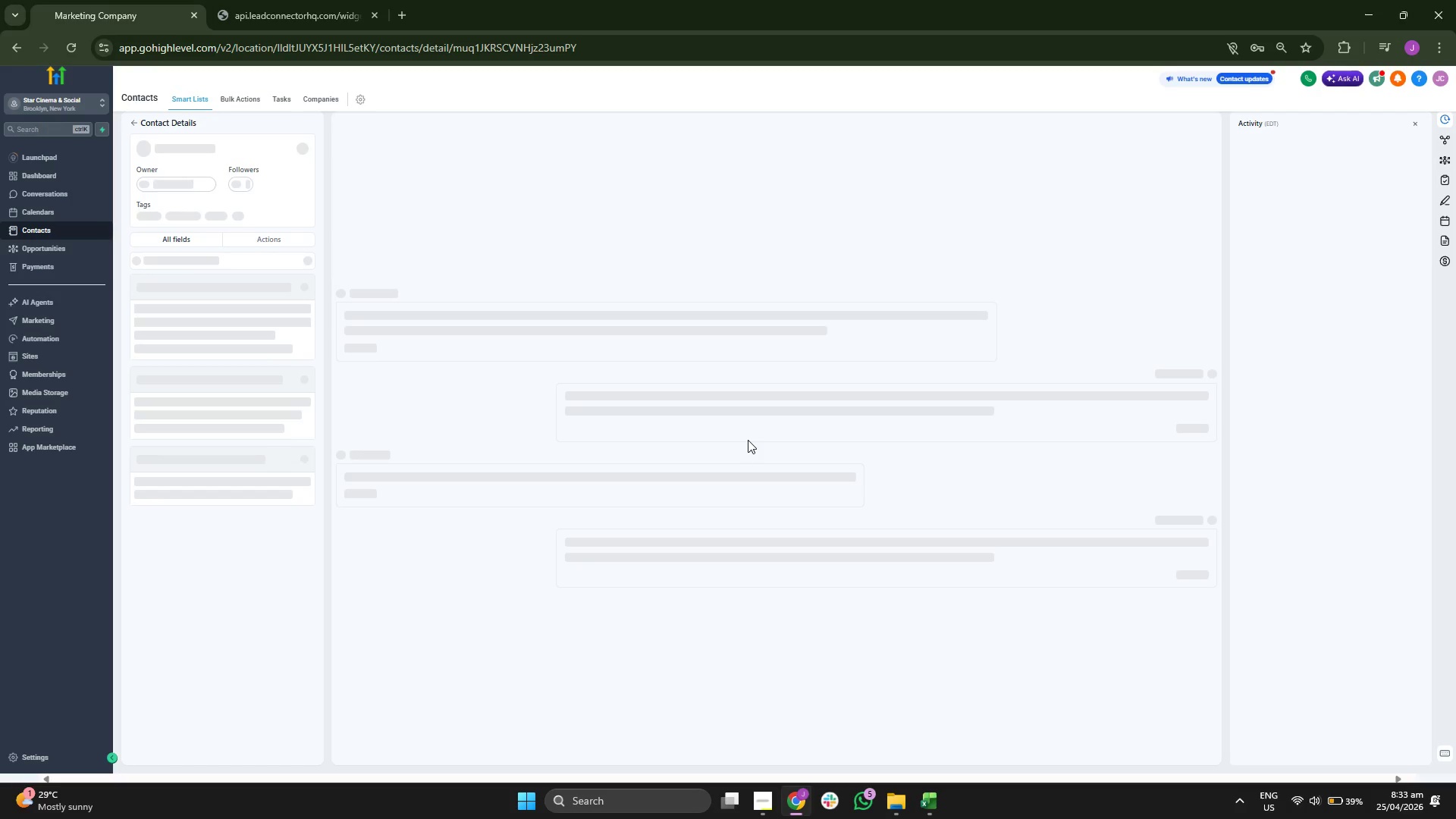 
mouse_move([295, 279])
 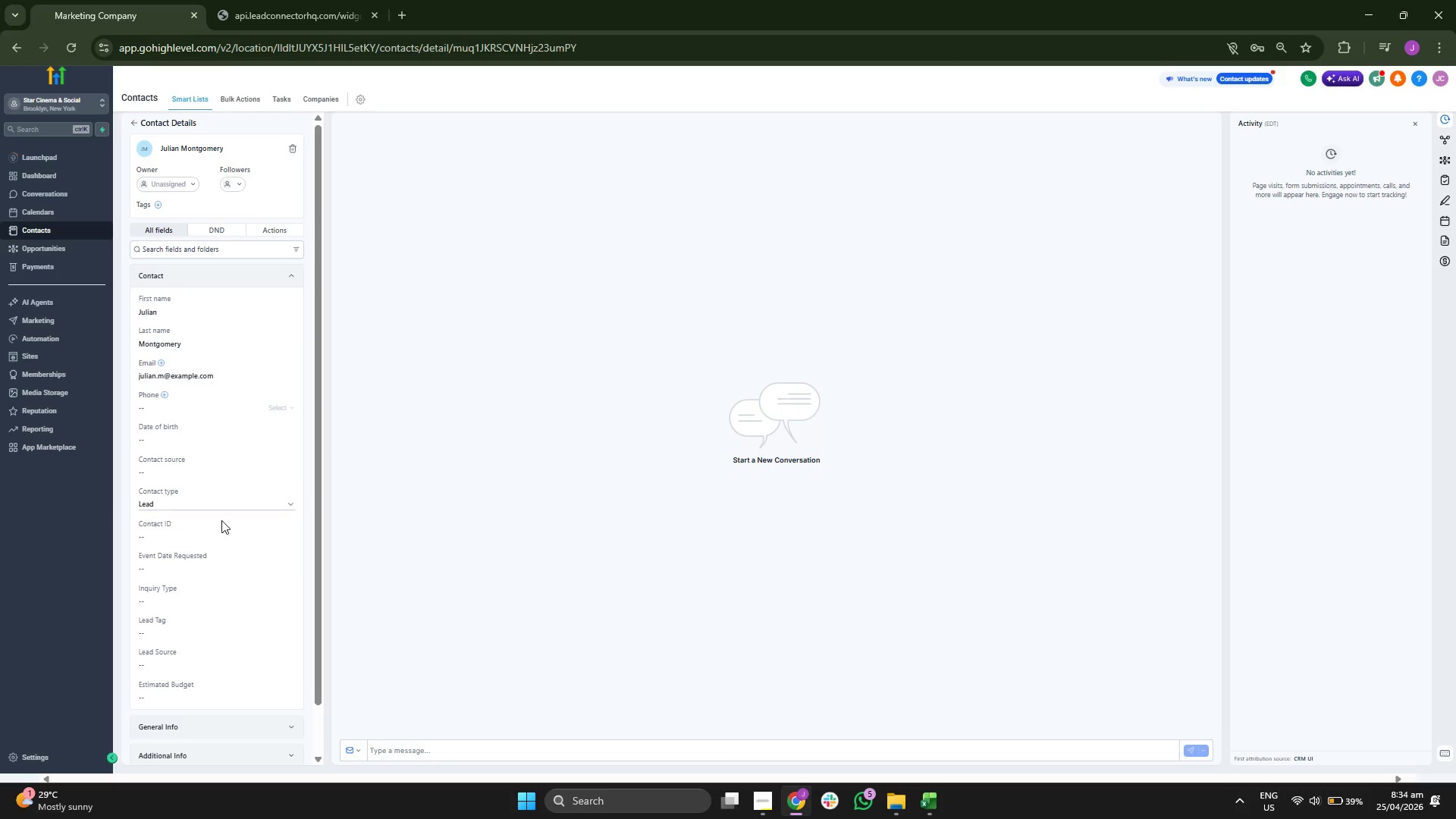 
left_click([217, 541])
 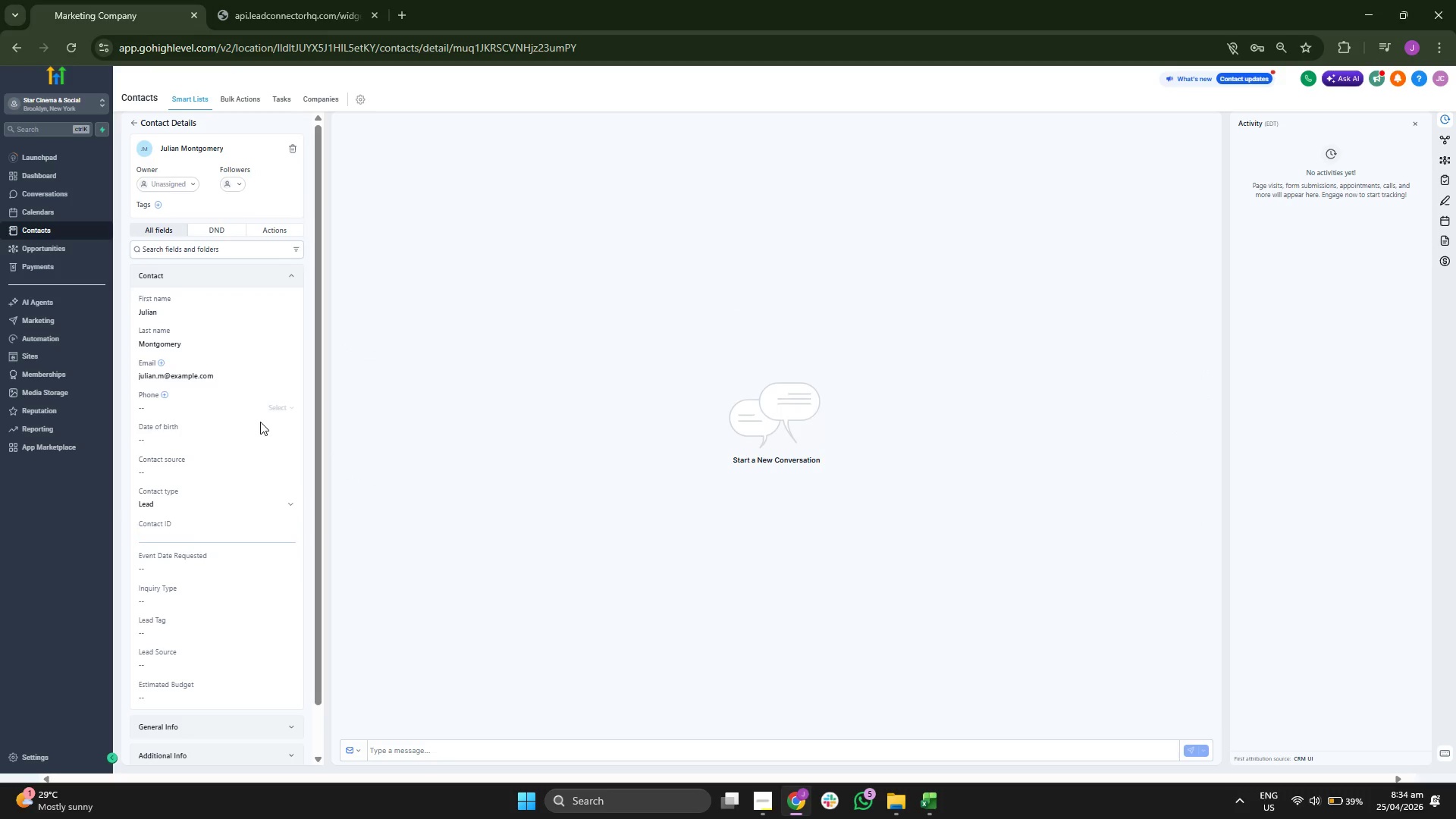 
type(SCS)
 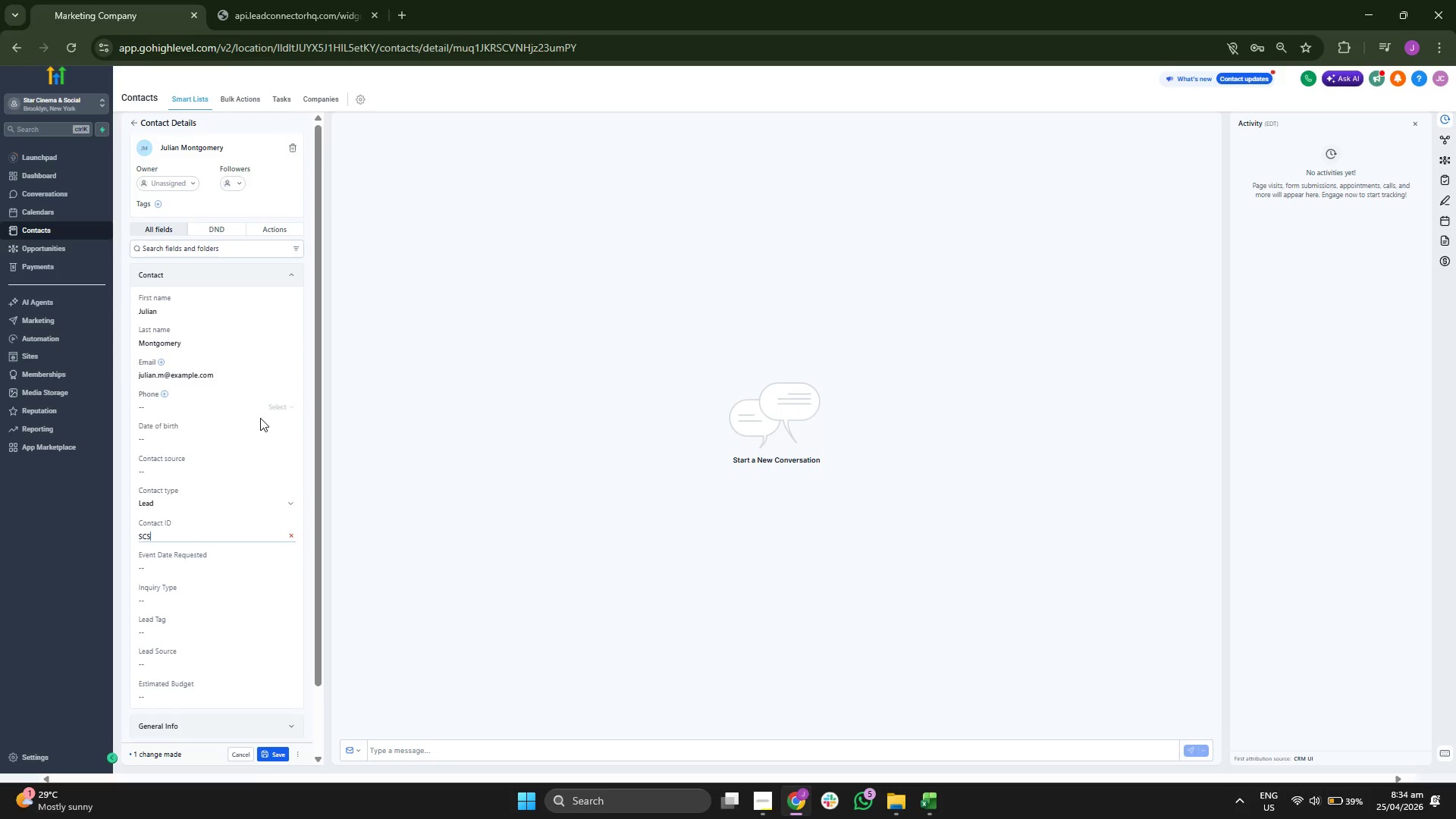 
scroll: coordinate [260, 418], scroll_direction: down, amount: 1.0
 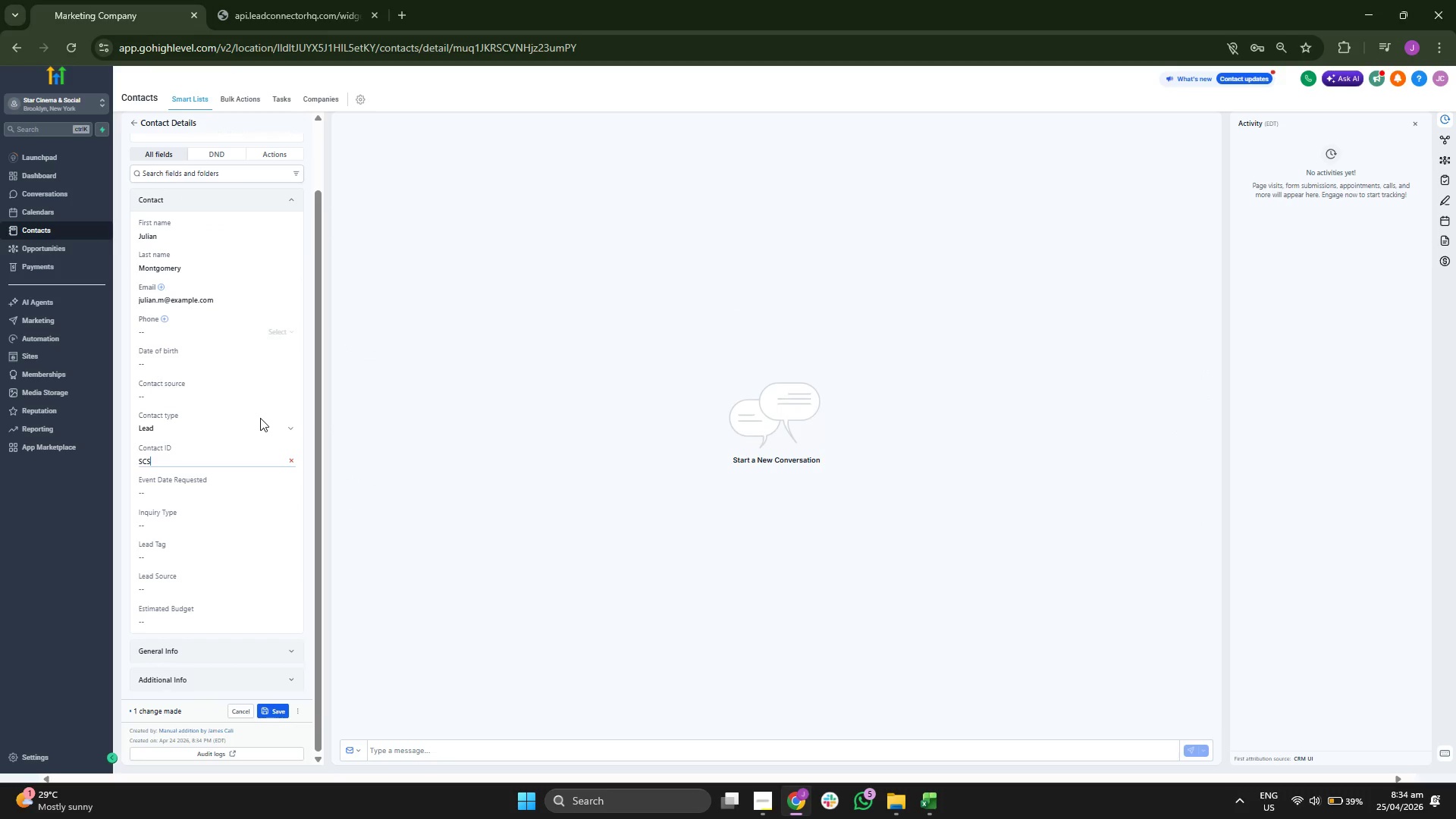 
type(-00001)
 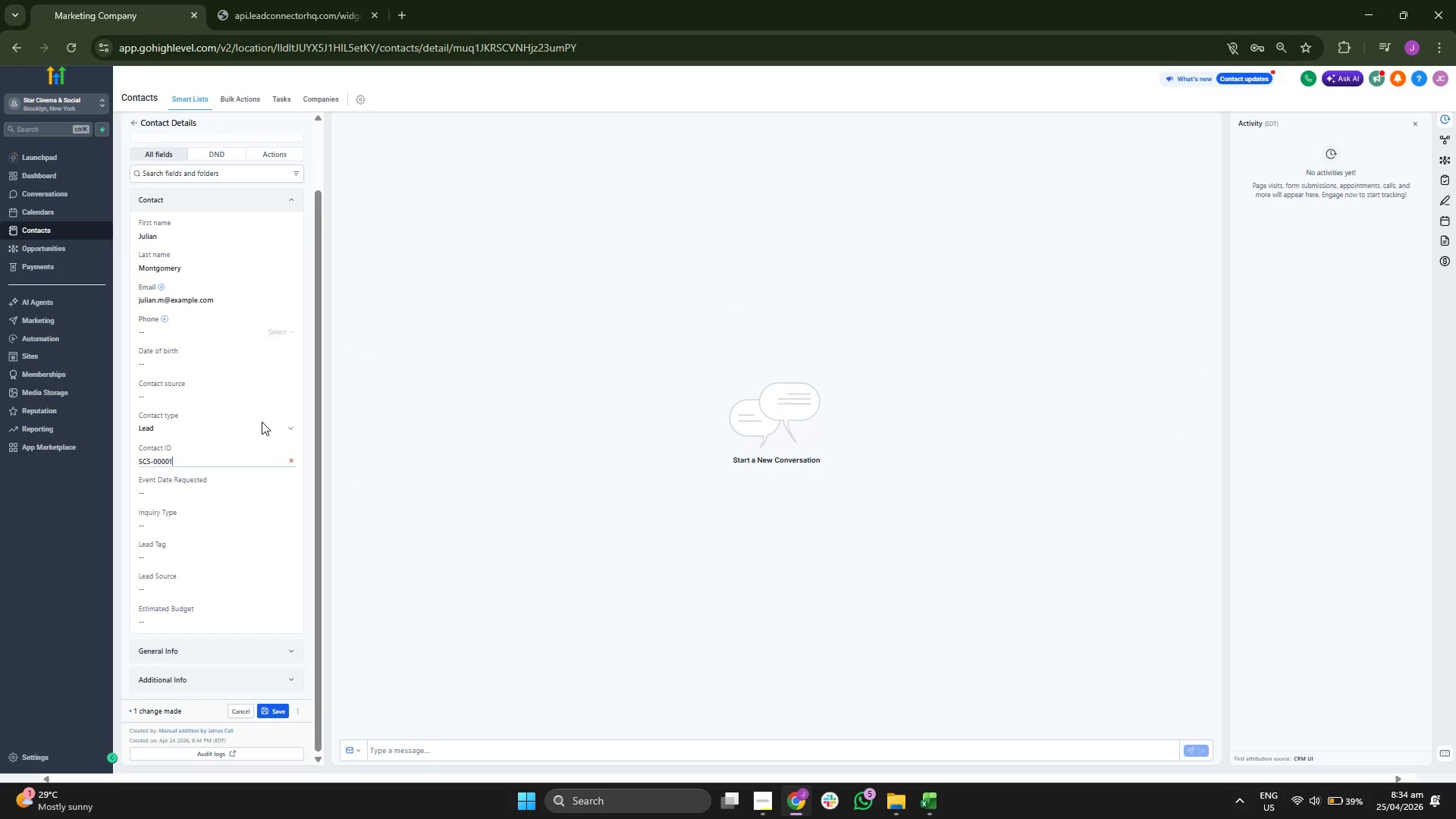 
scroll: coordinate [260, 419], scroll_direction: up, amount: 1.0
 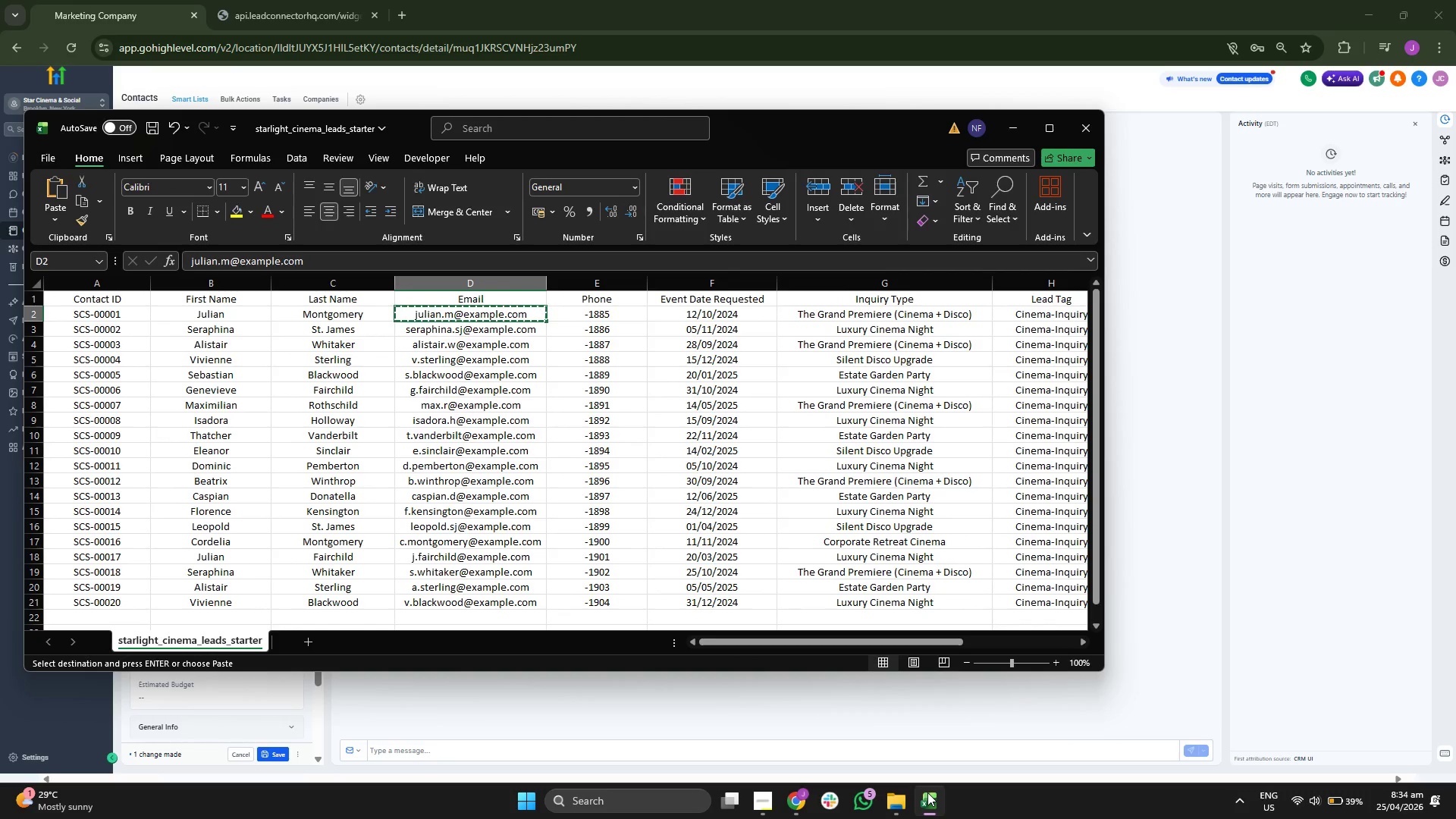 
key(ArrowRight)
 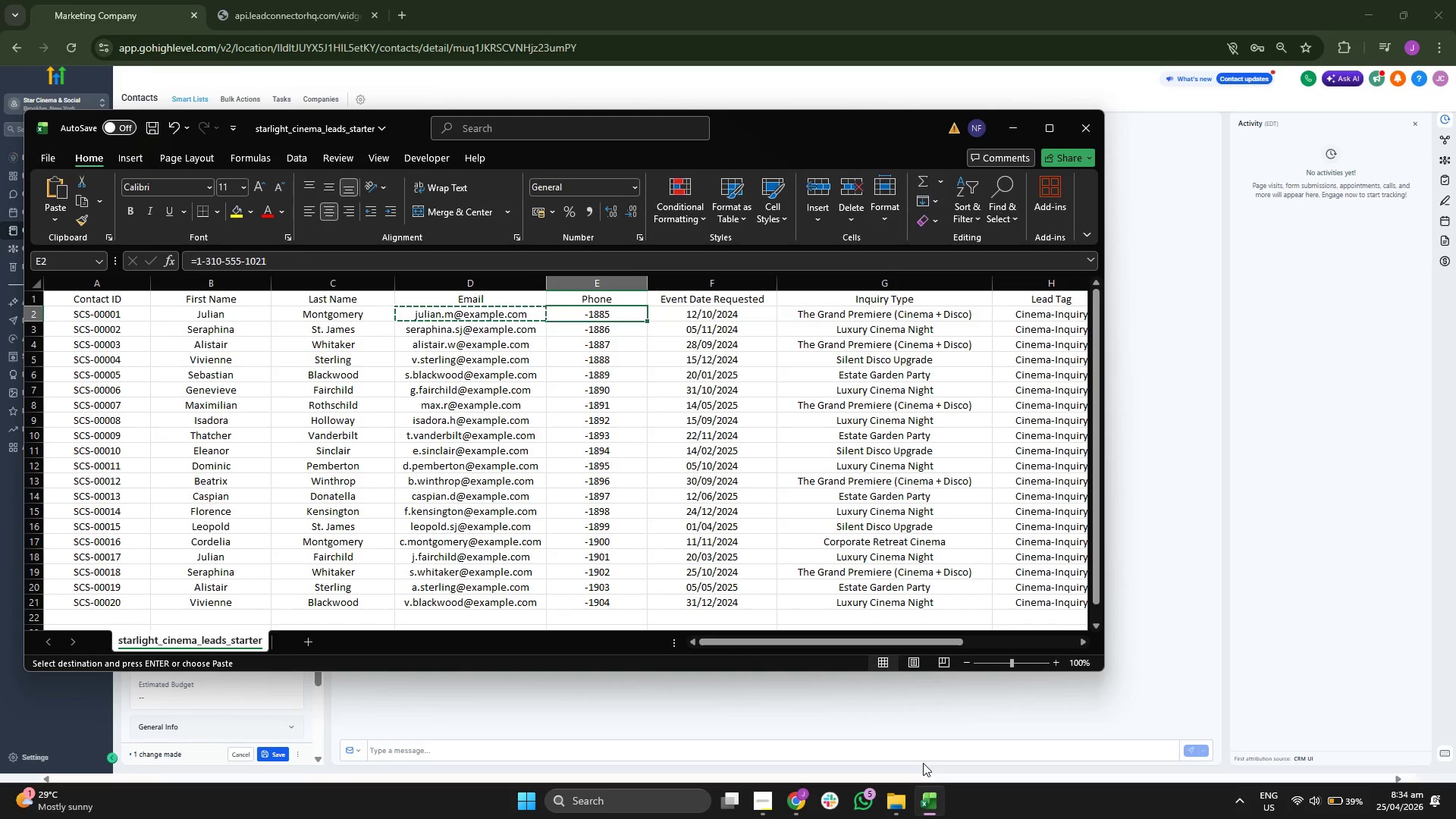 
key(ArrowRight)
 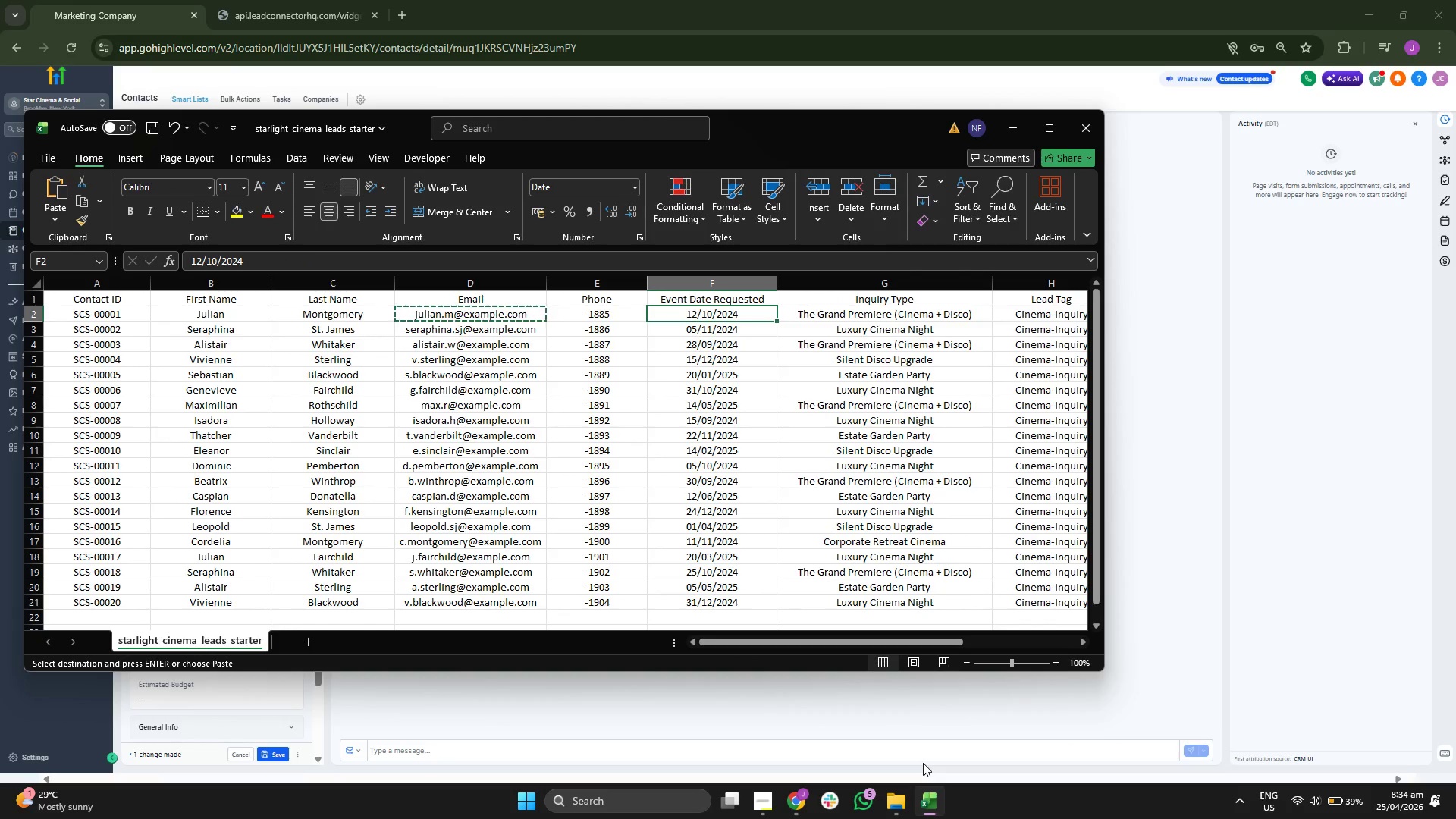 
key(Control+ControlLeft)
 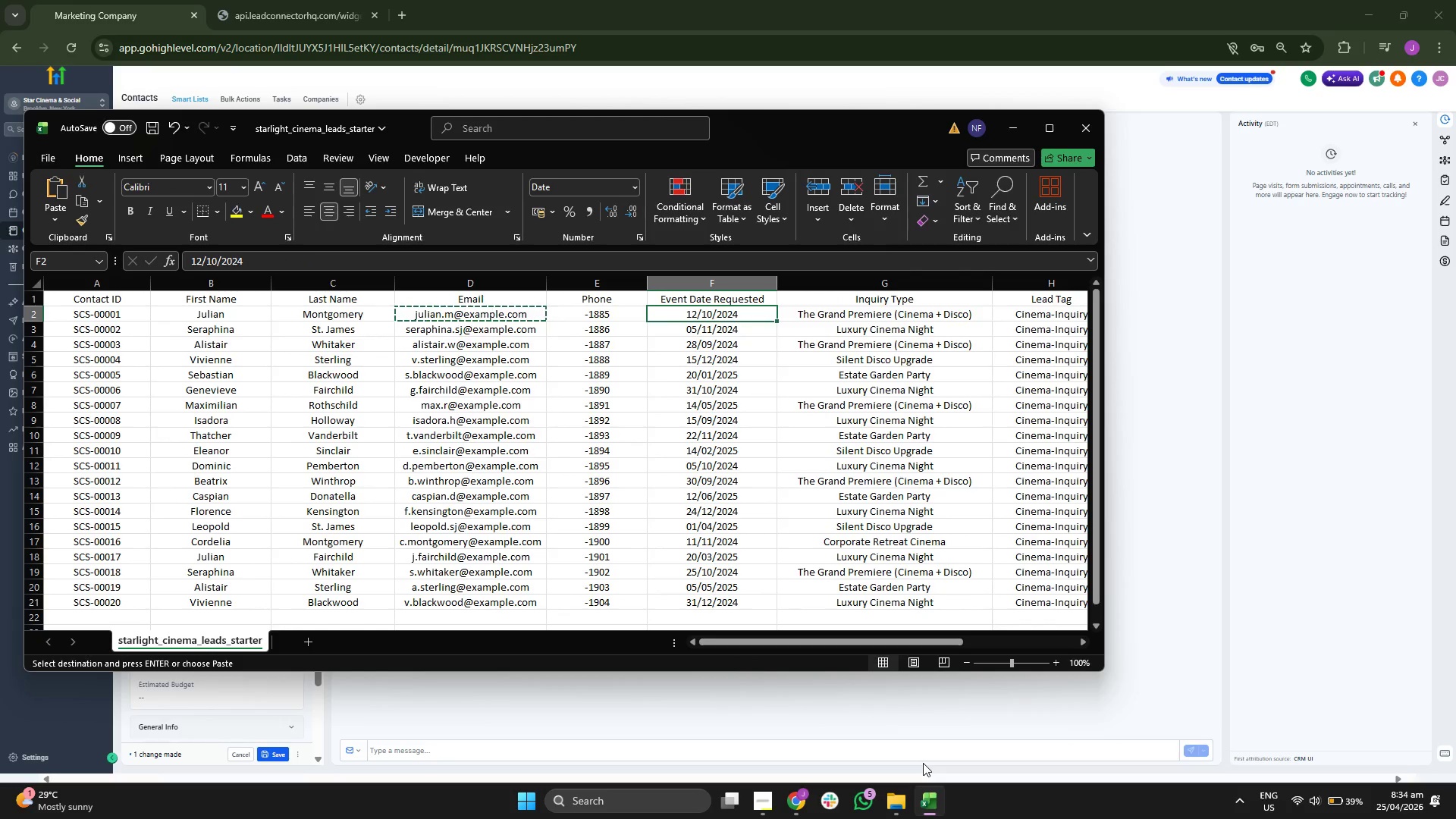 
key(Control+C)
 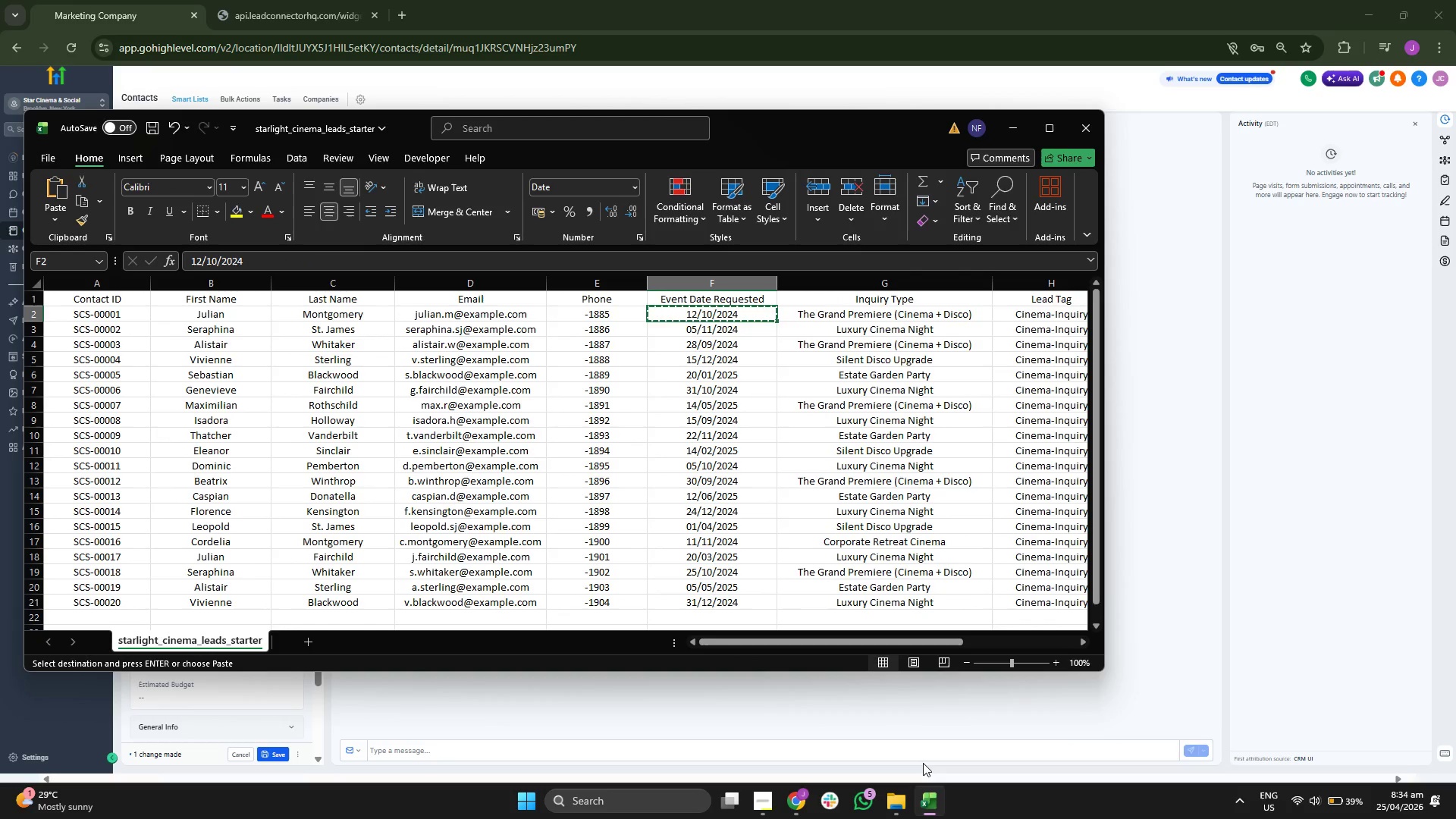 
key(ArrowRight)
 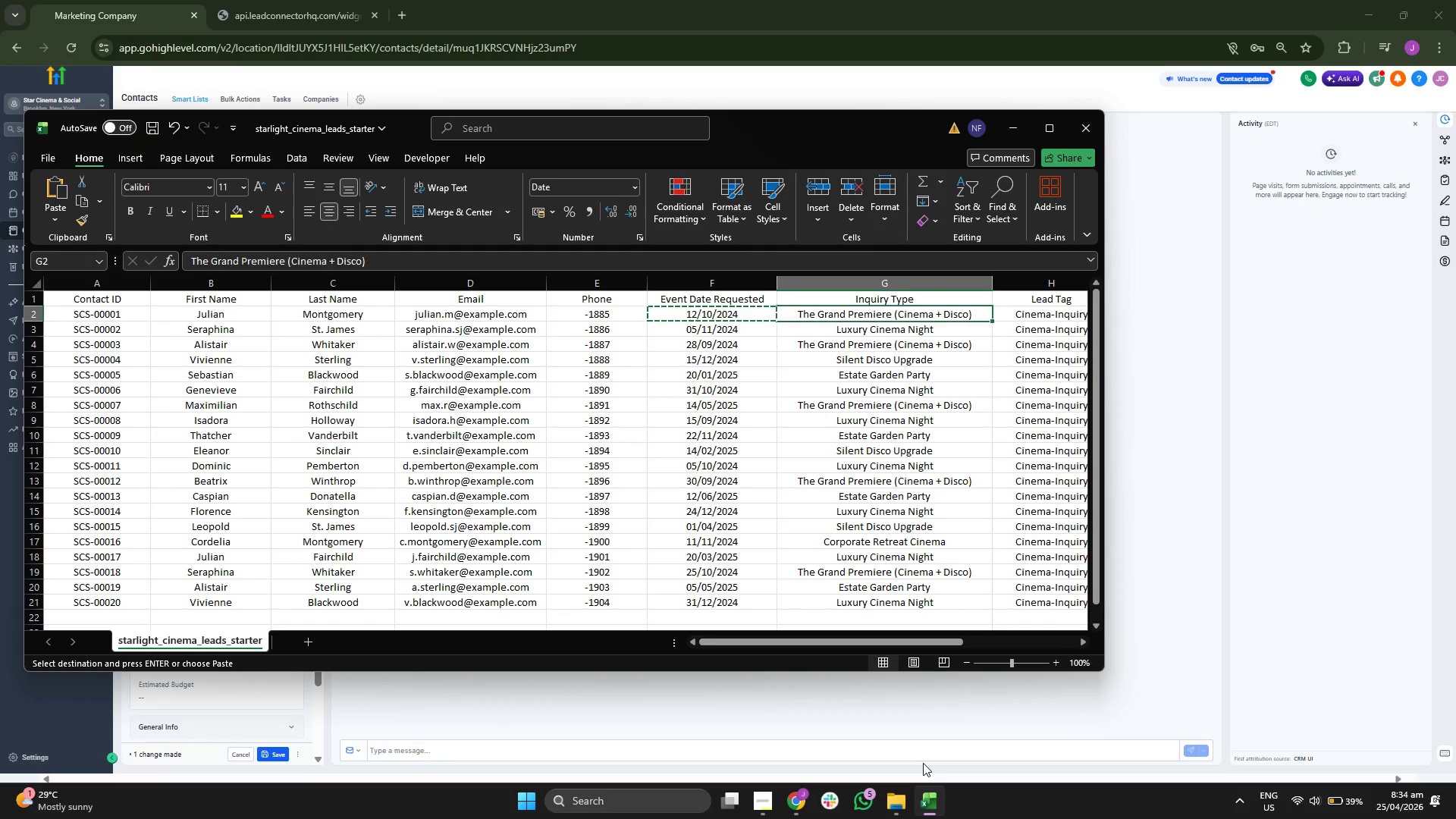 
key(ArrowRight)
 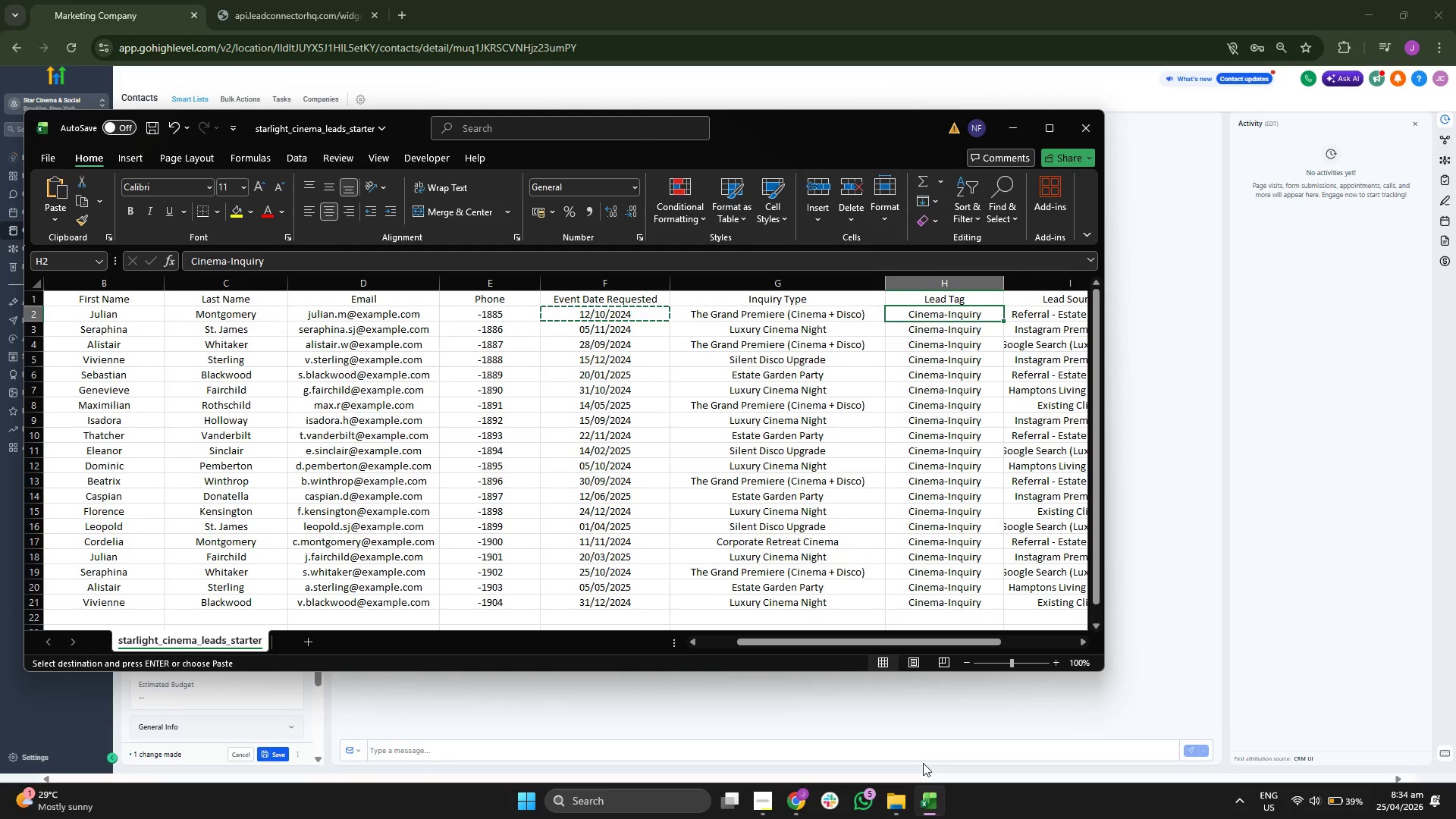 
key(ArrowRight)
 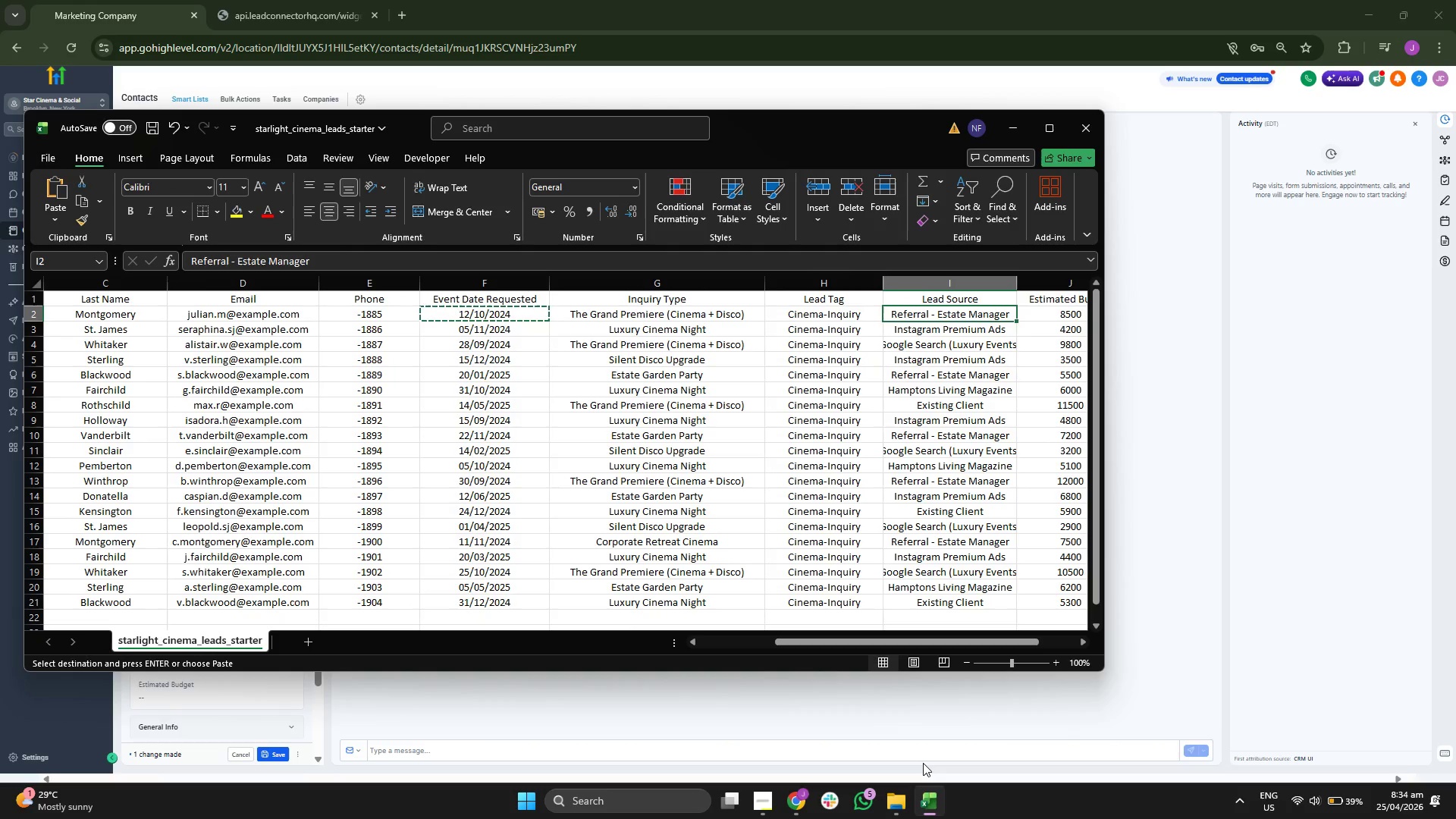 
key(ArrowRight)
 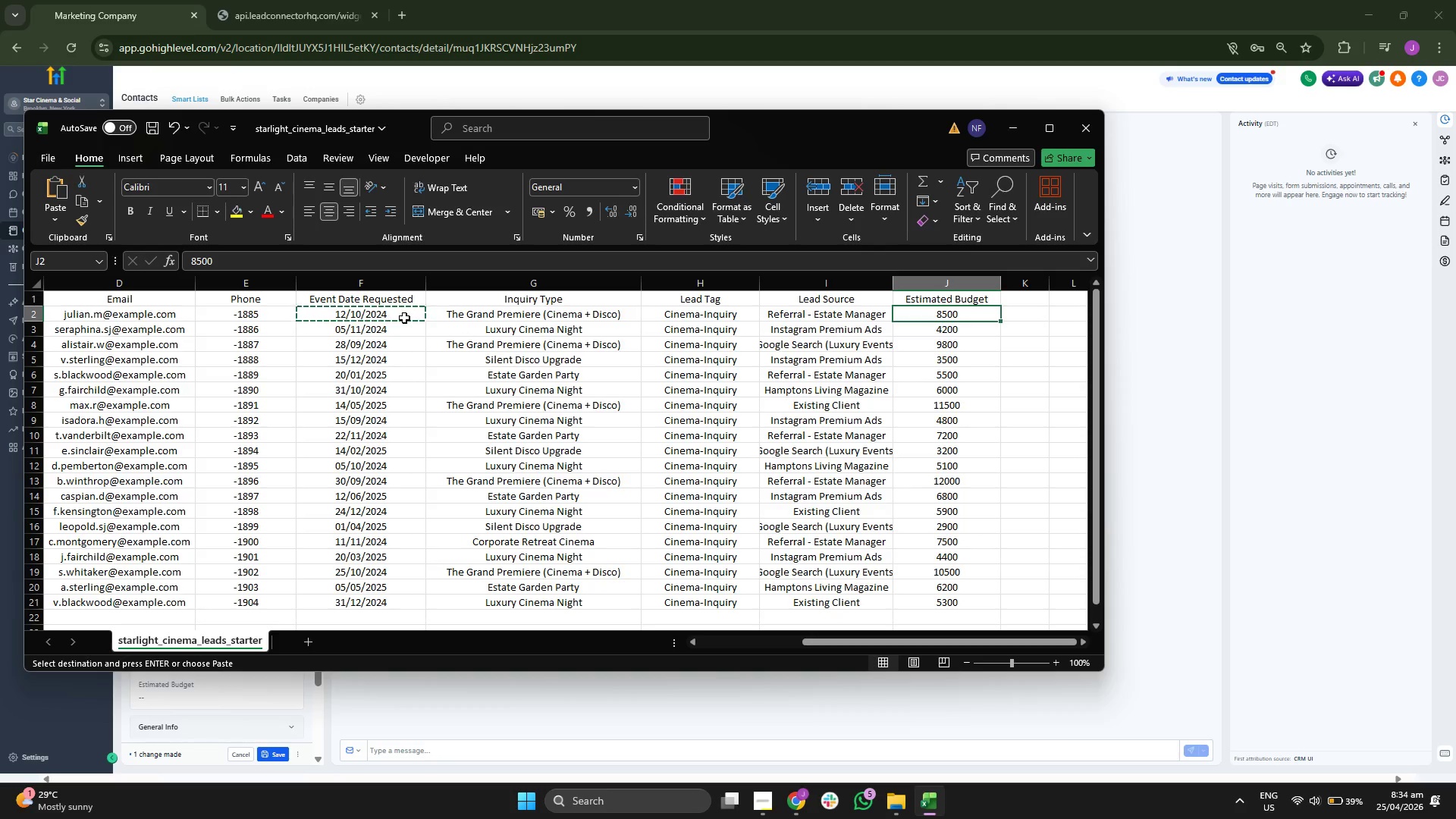 
wait(5.3)
 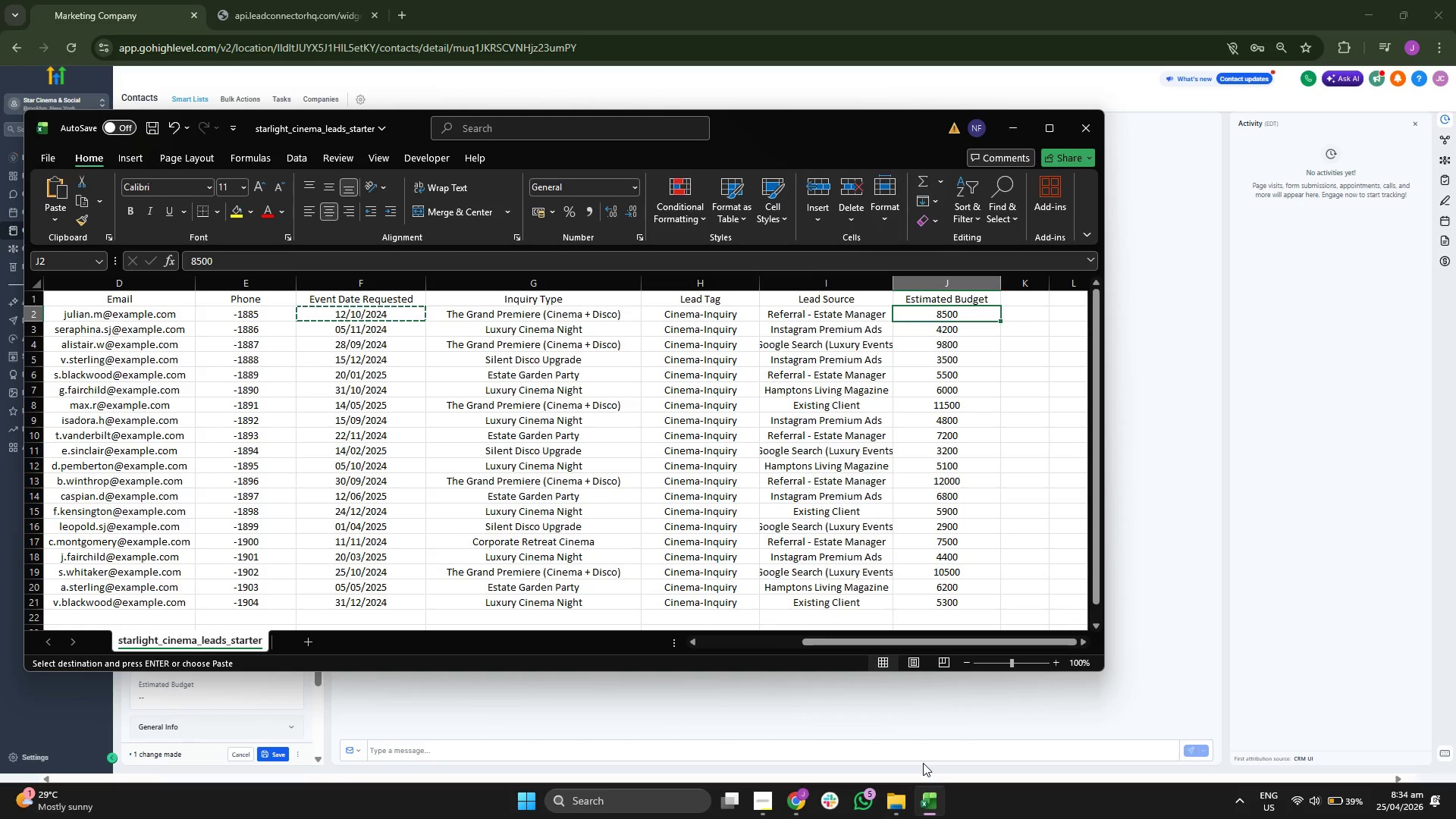 
left_click([1007, 127])
 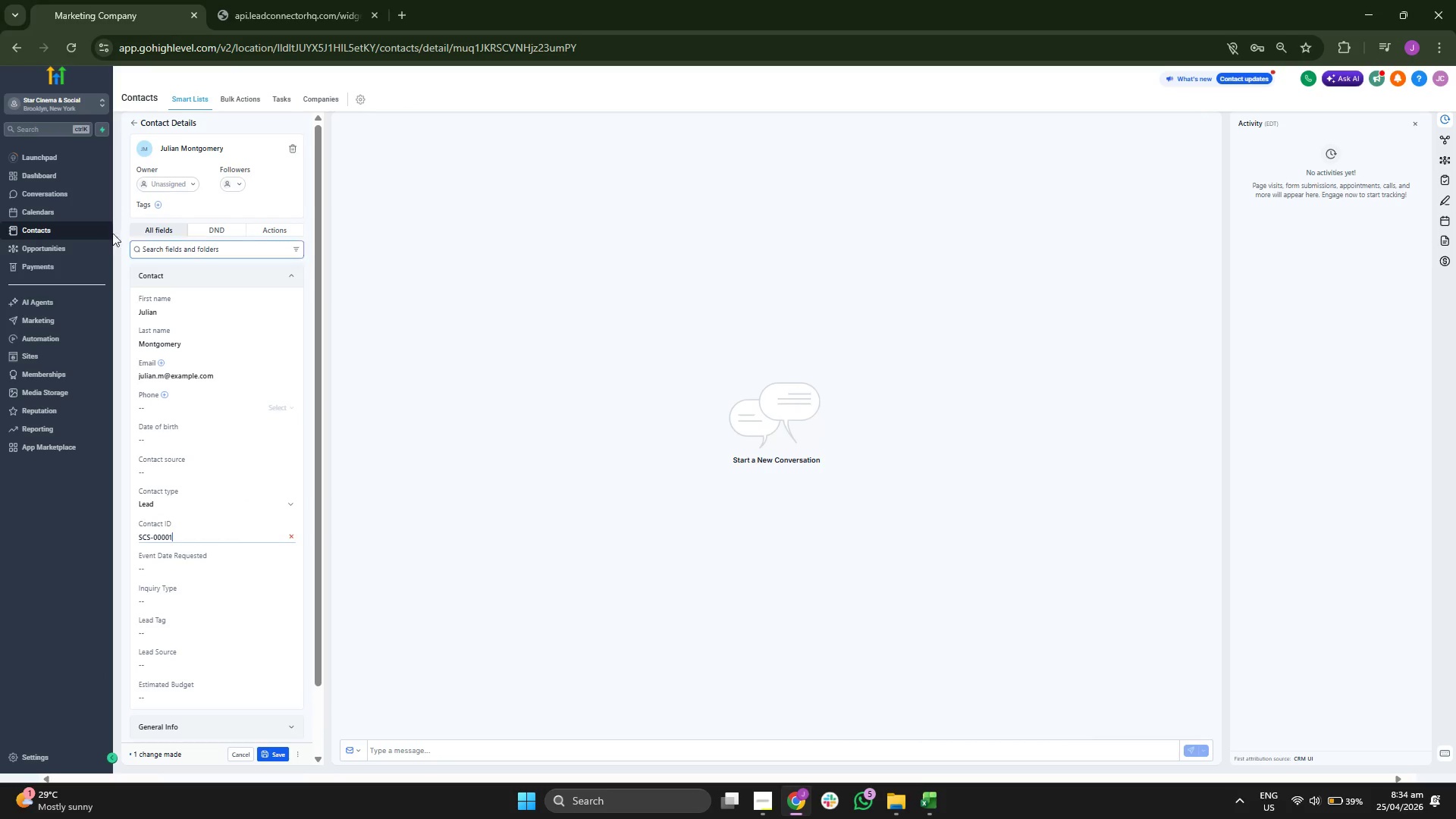 
mouse_move([165, 218])
 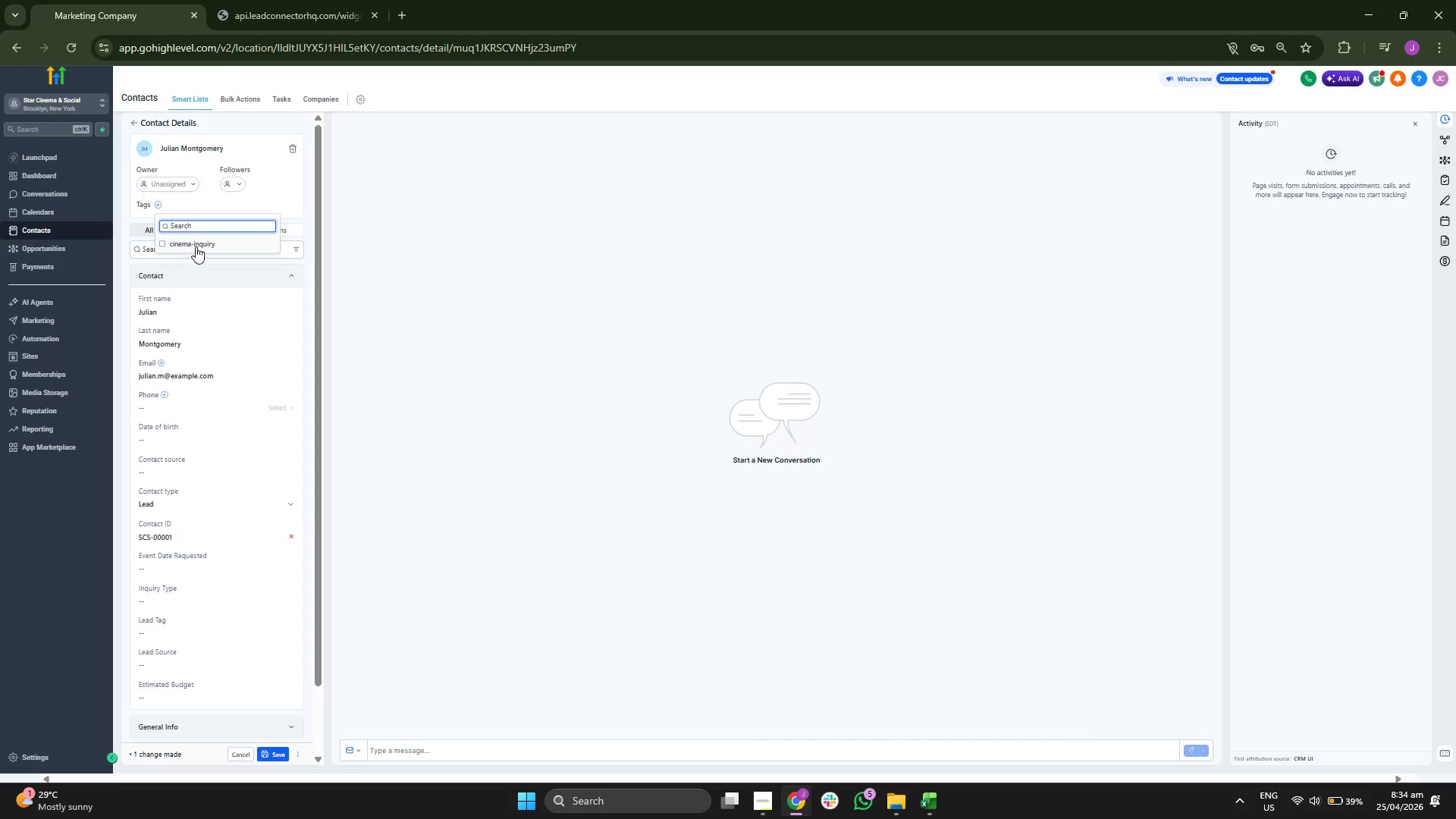 
left_click([196, 246])
 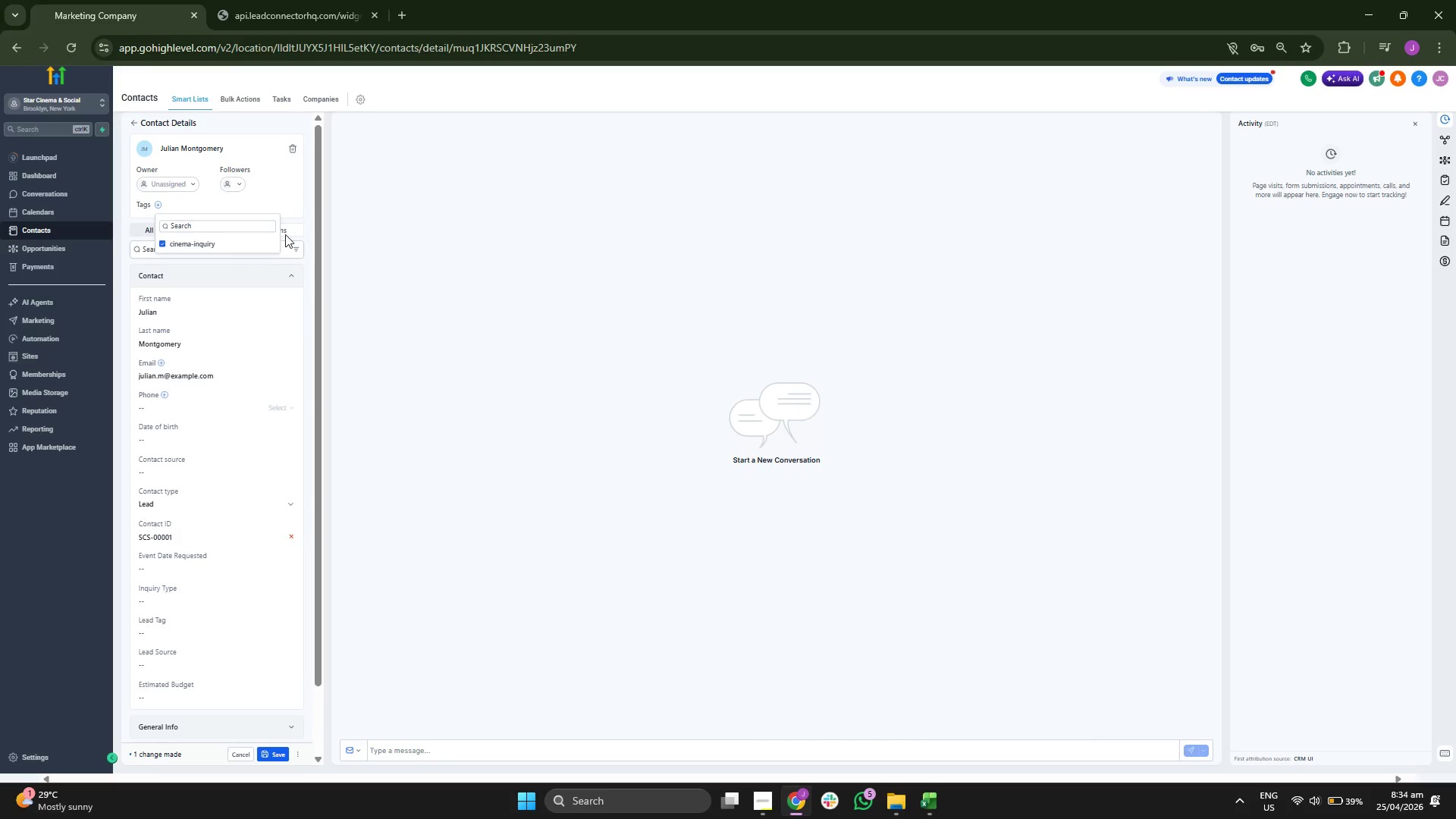 
left_click([295, 205])
 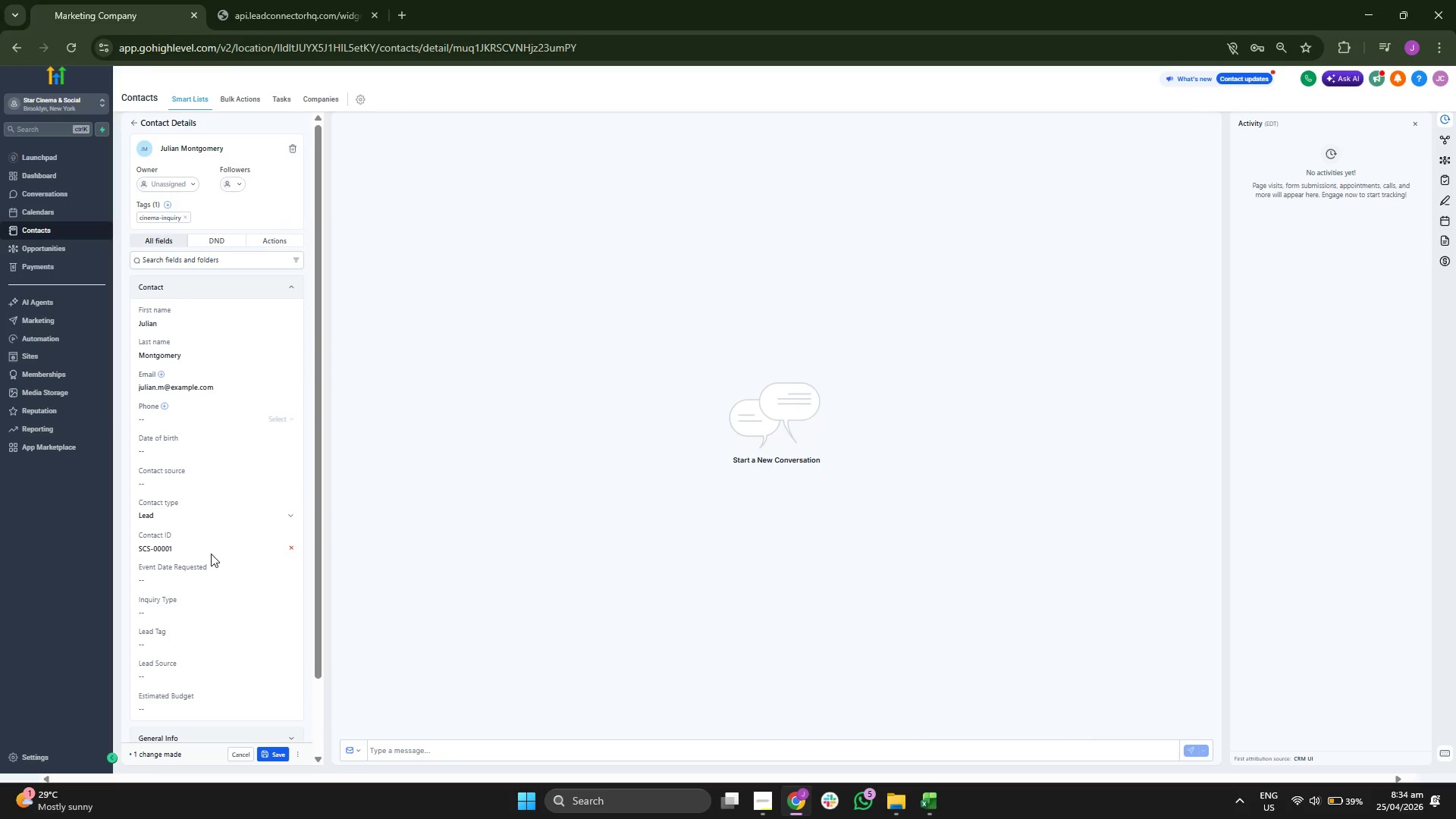 
left_click([206, 579])
 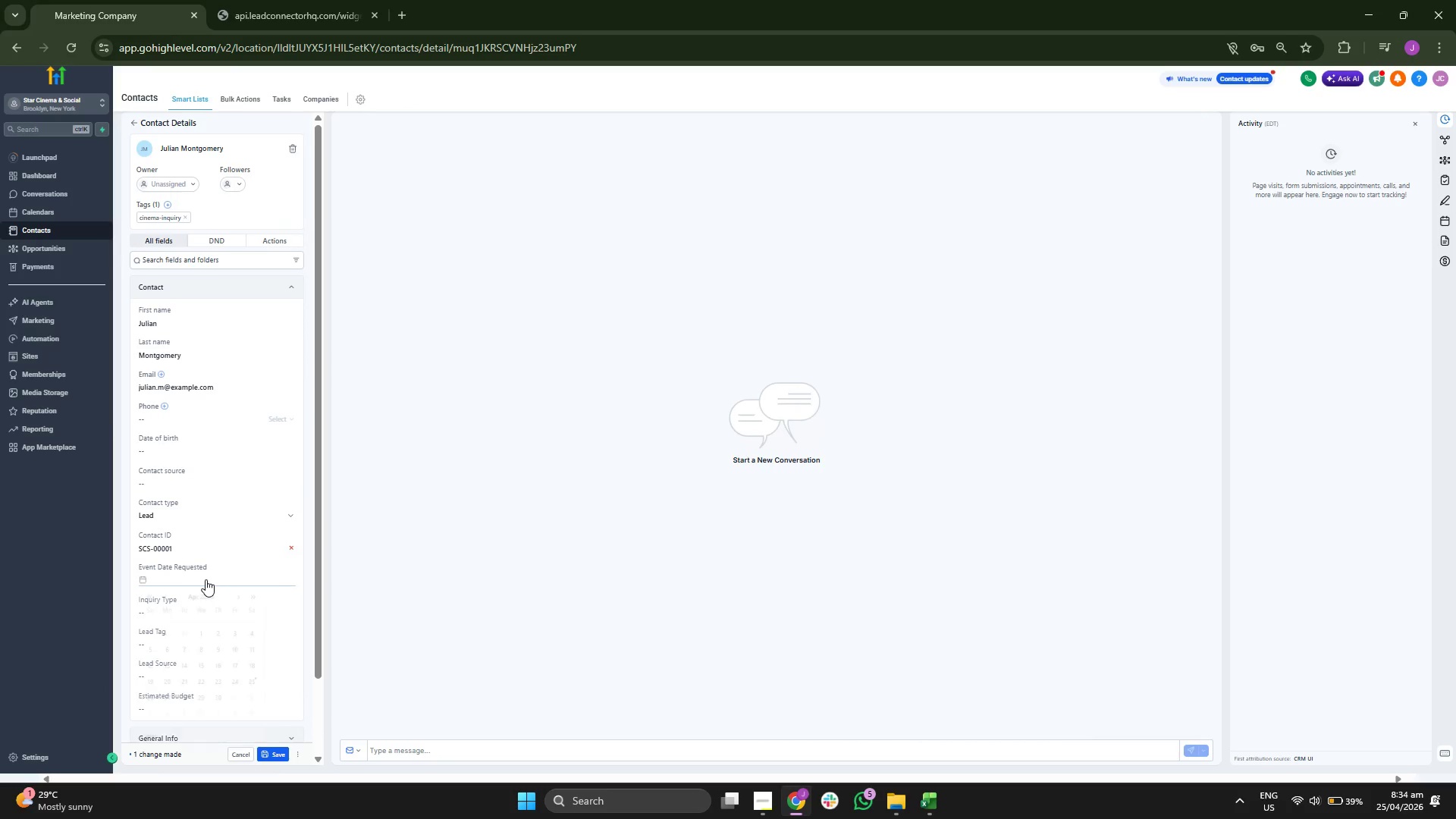 
key(Control+V)
 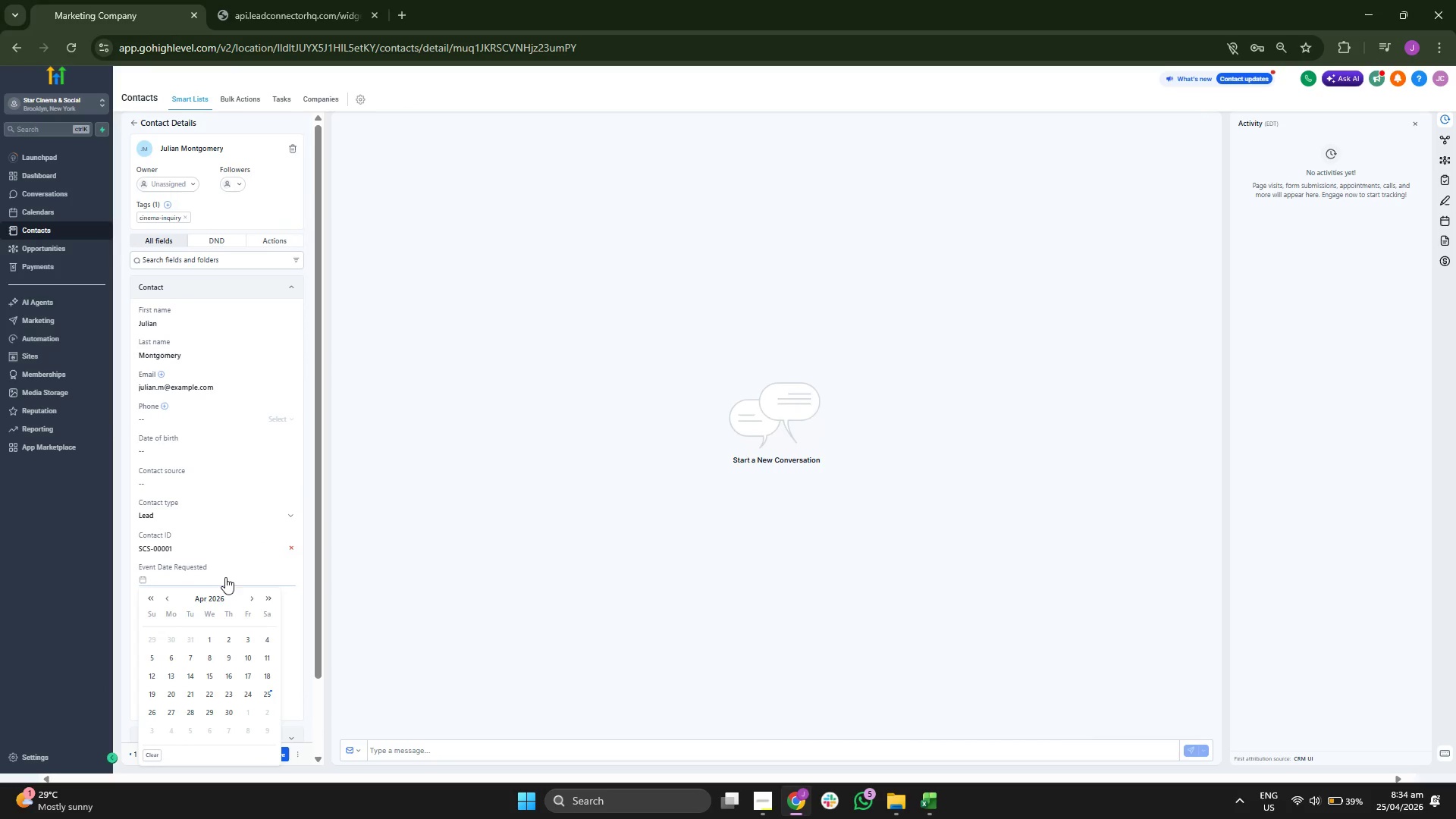 
left_click([229, 575])
 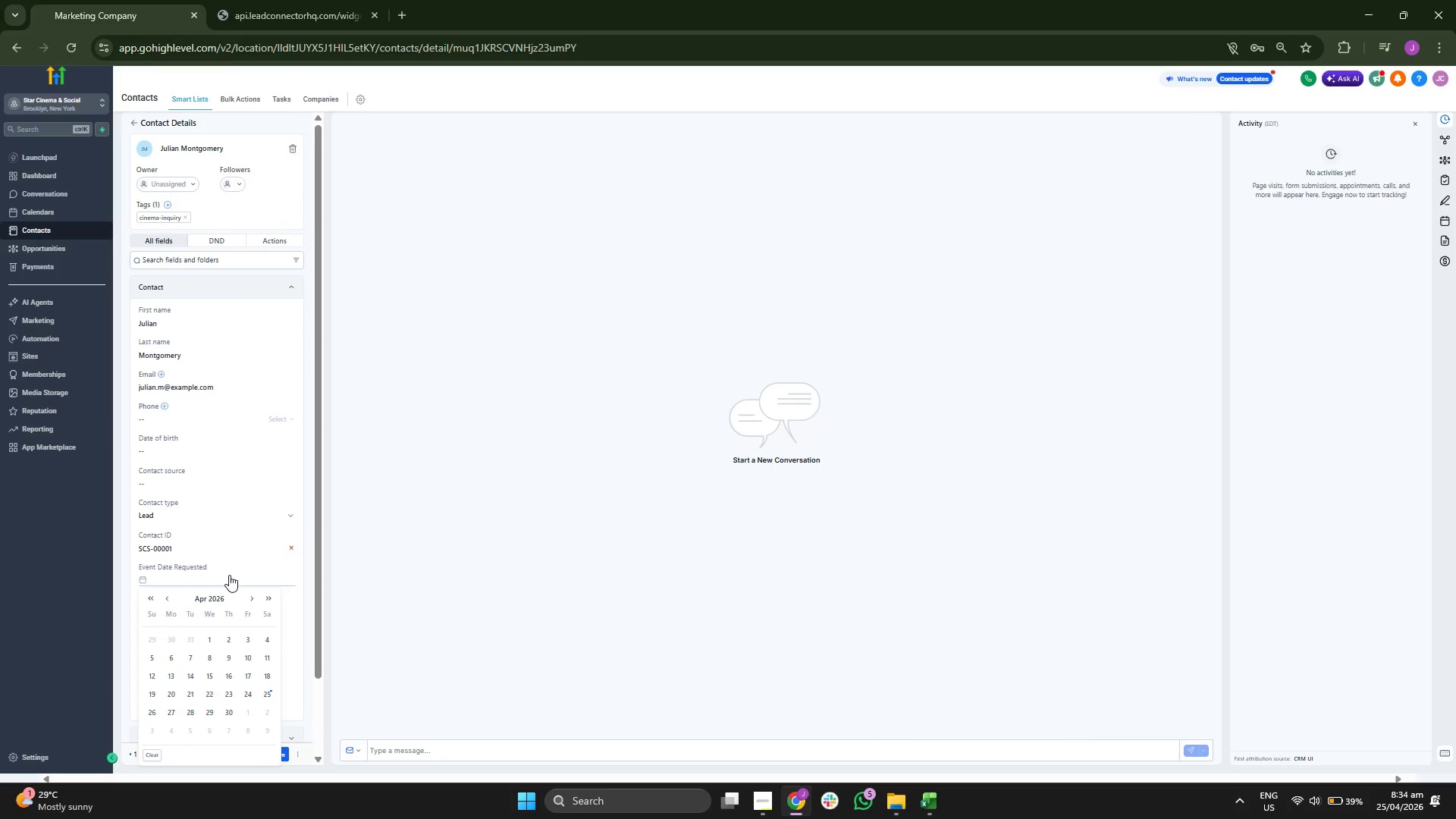 
key(Control+V)
 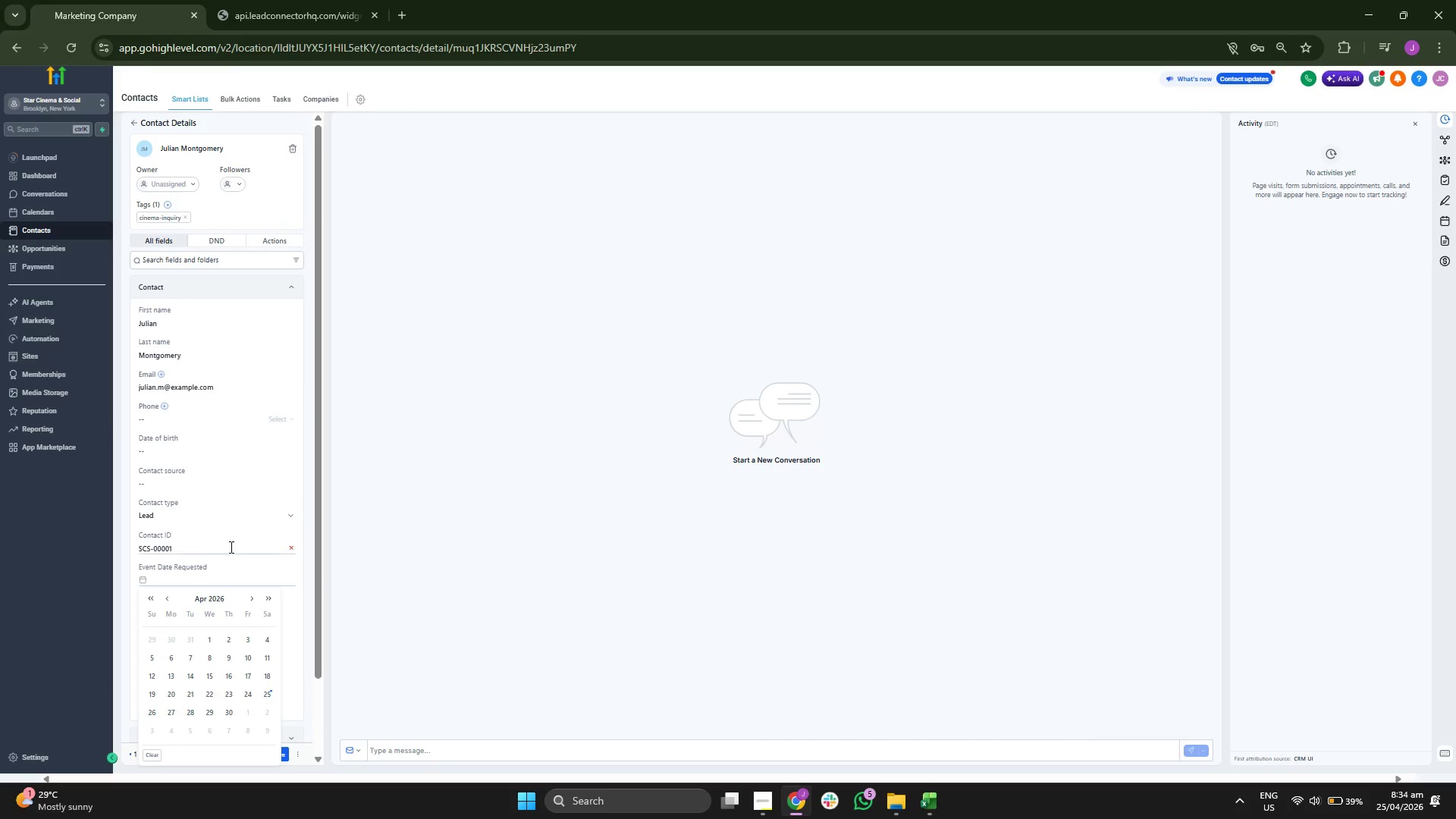 
scroll: coordinate [230, 547], scroll_direction: down, amount: 2.0
 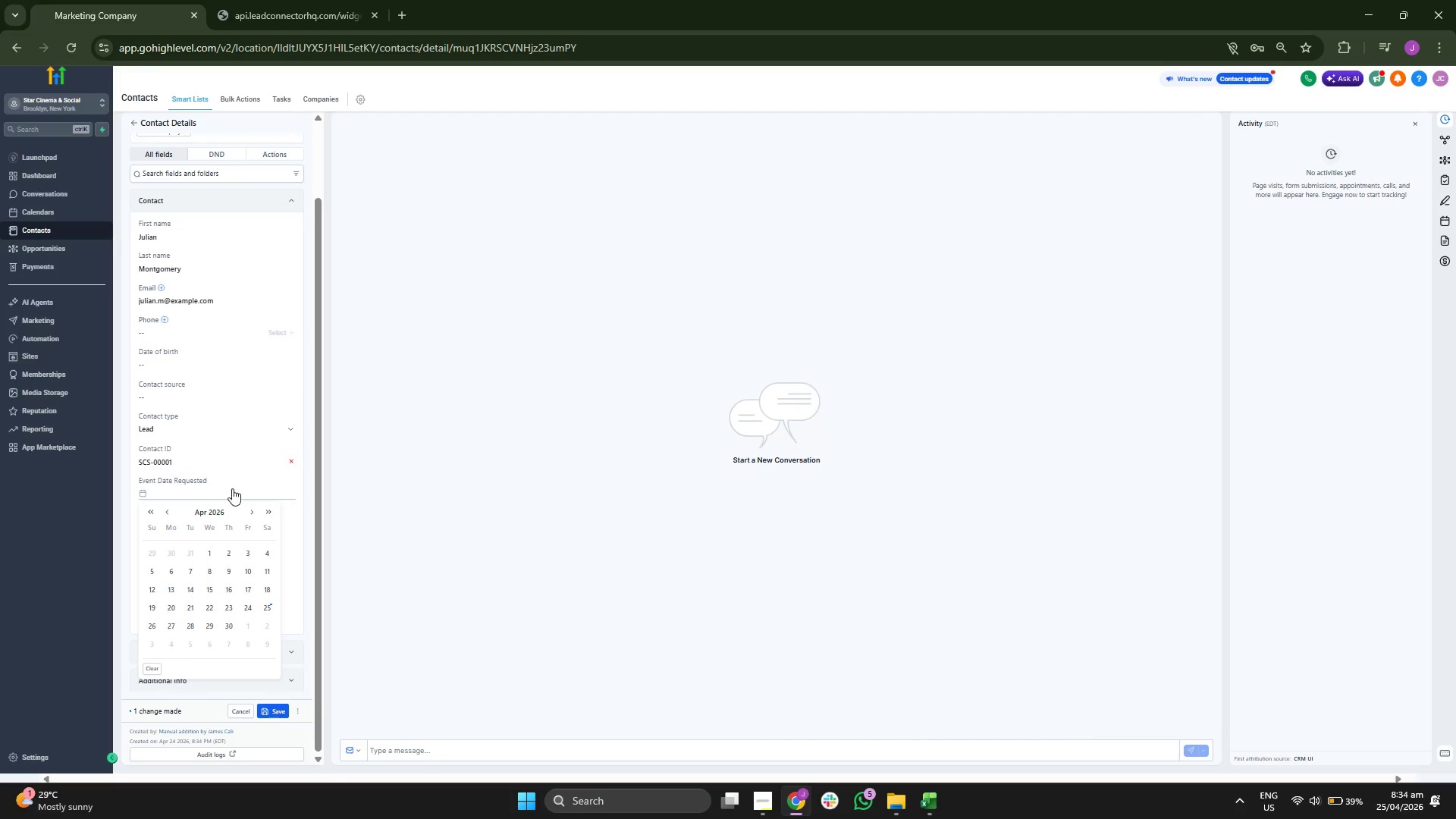 
left_click([232, 489])
 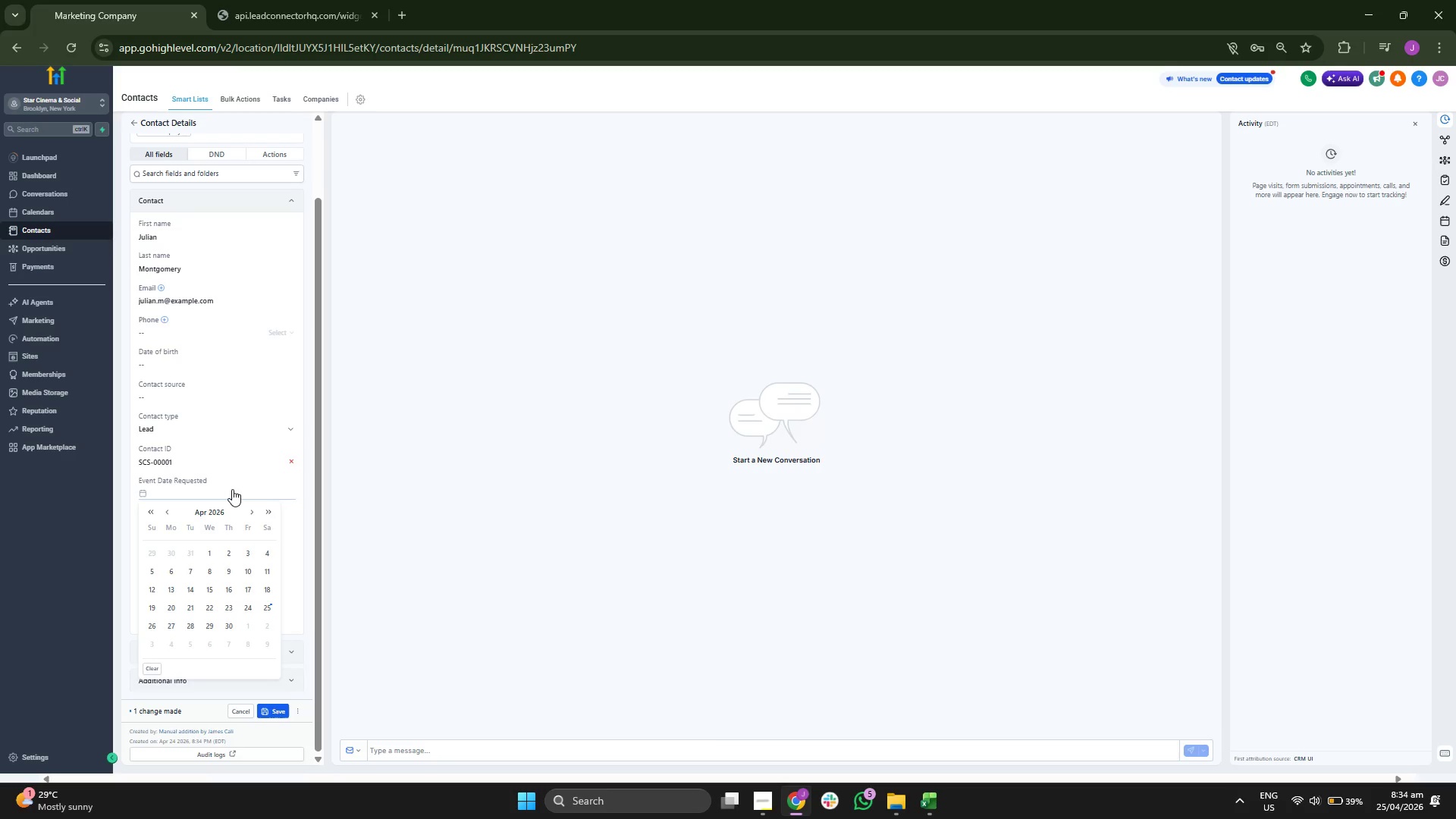 
key(Control+V)
 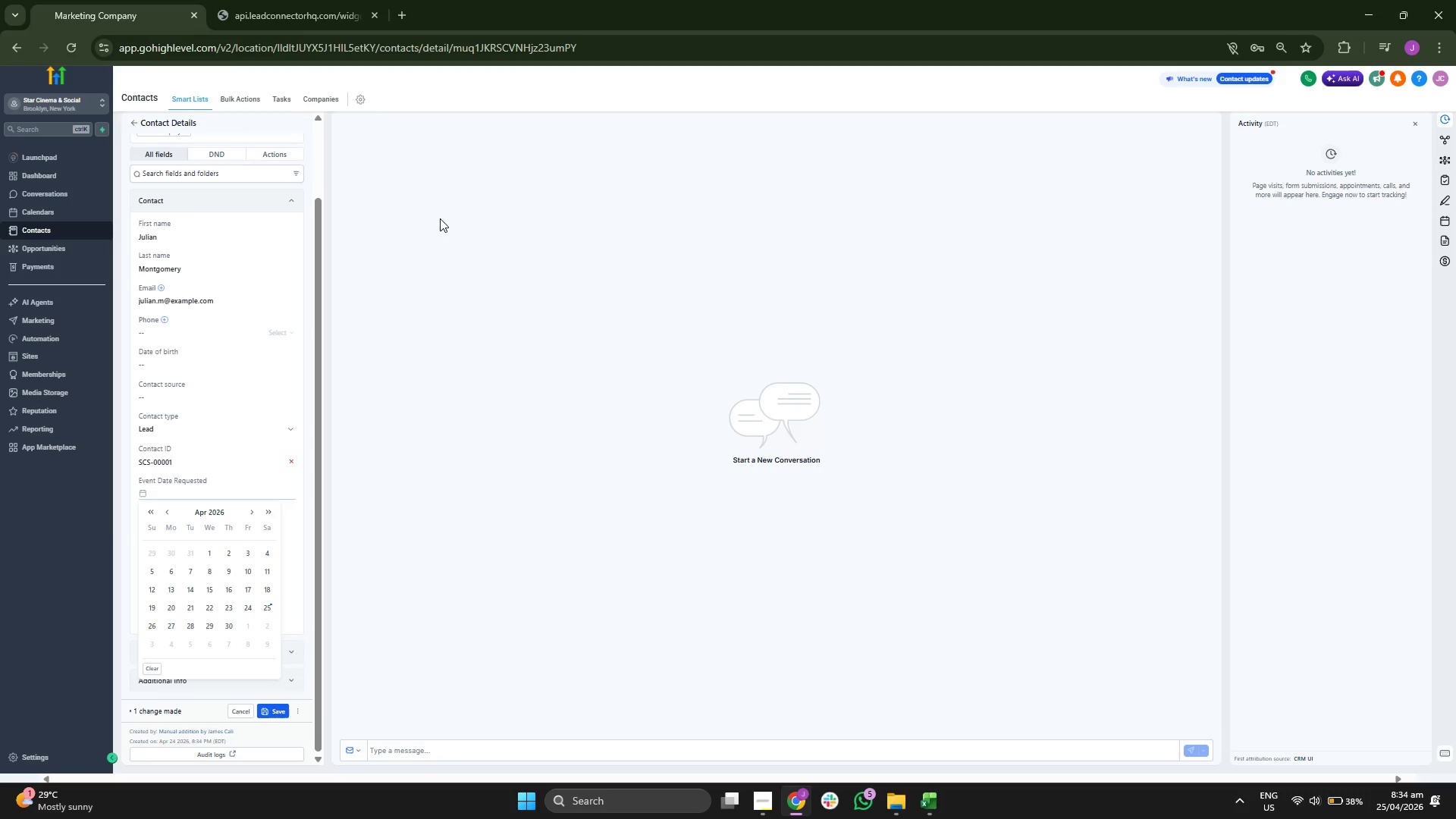 
left_click([135, 122])
 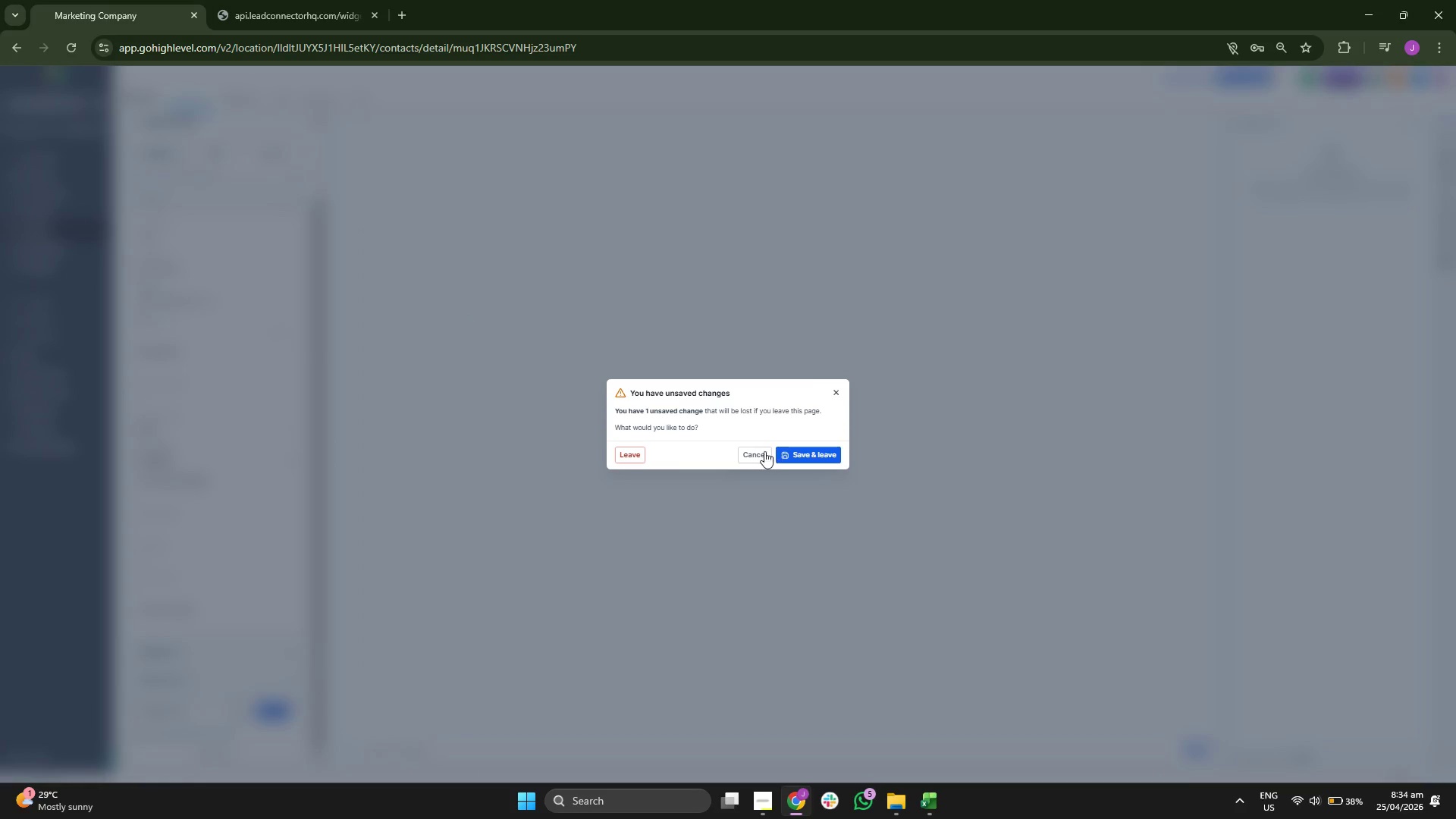 
left_click([750, 451])
 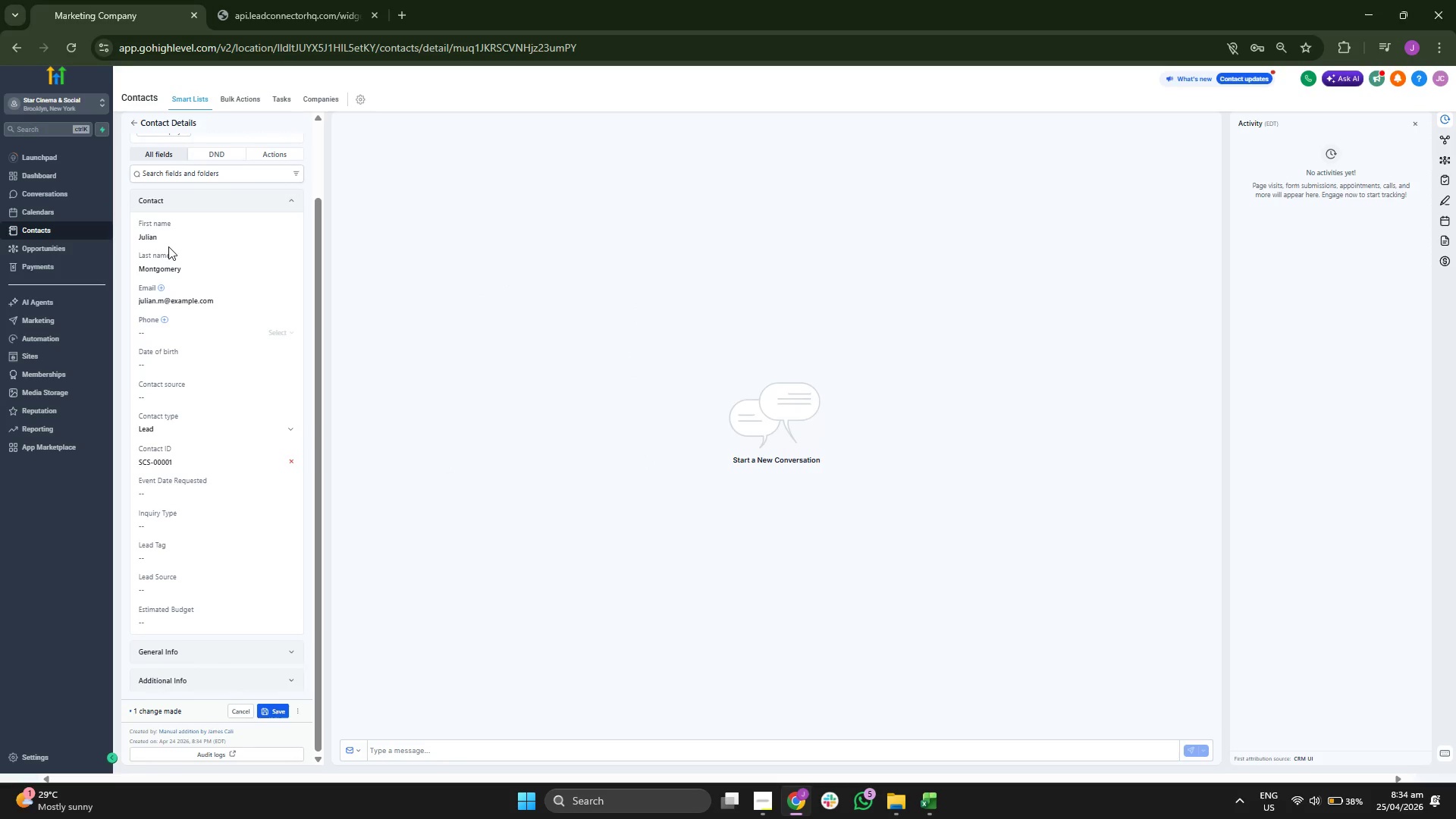 
scroll: coordinate [171, 221], scroll_direction: up, amount: 1.0
 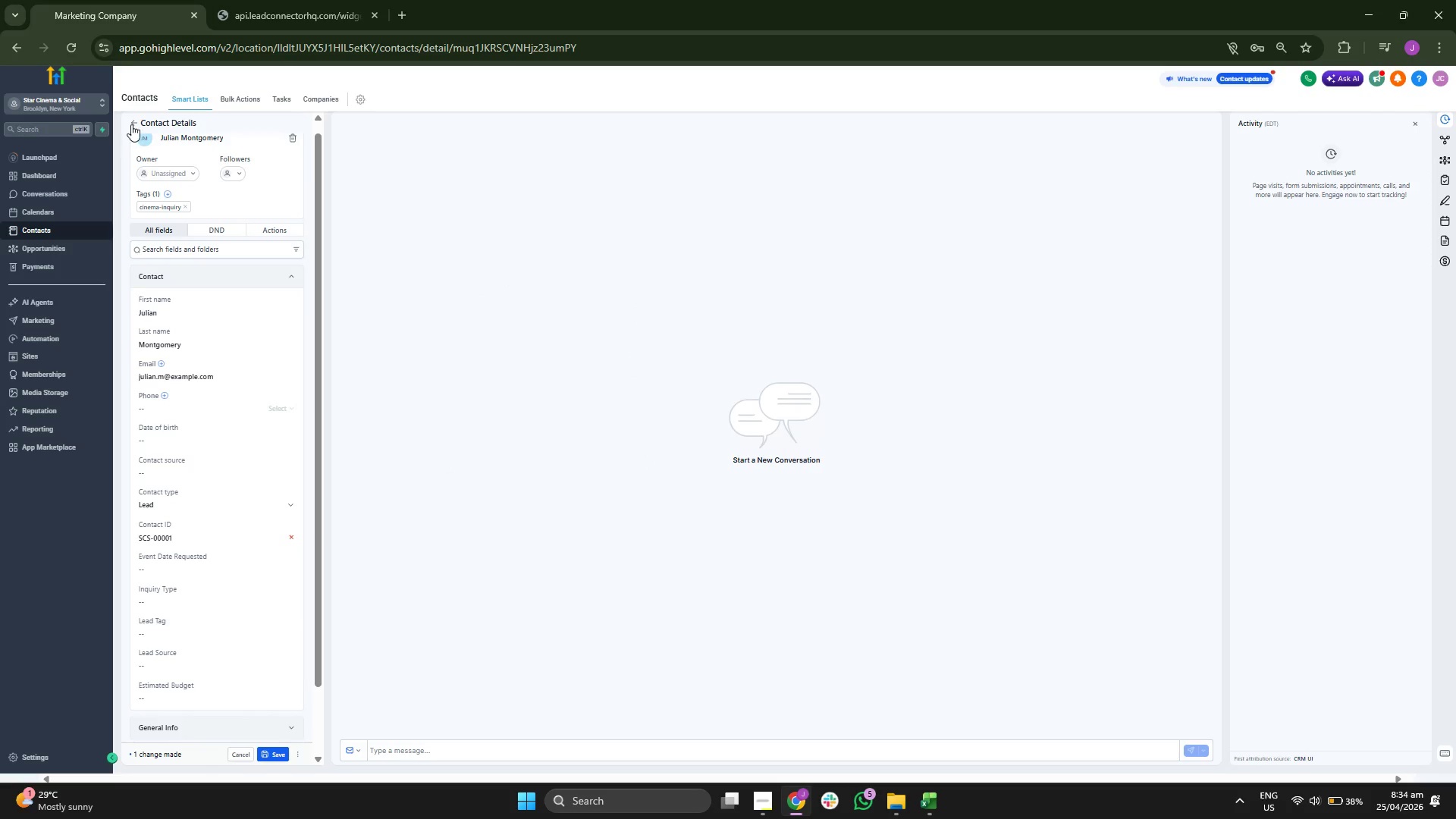 
left_click([130, 118])
 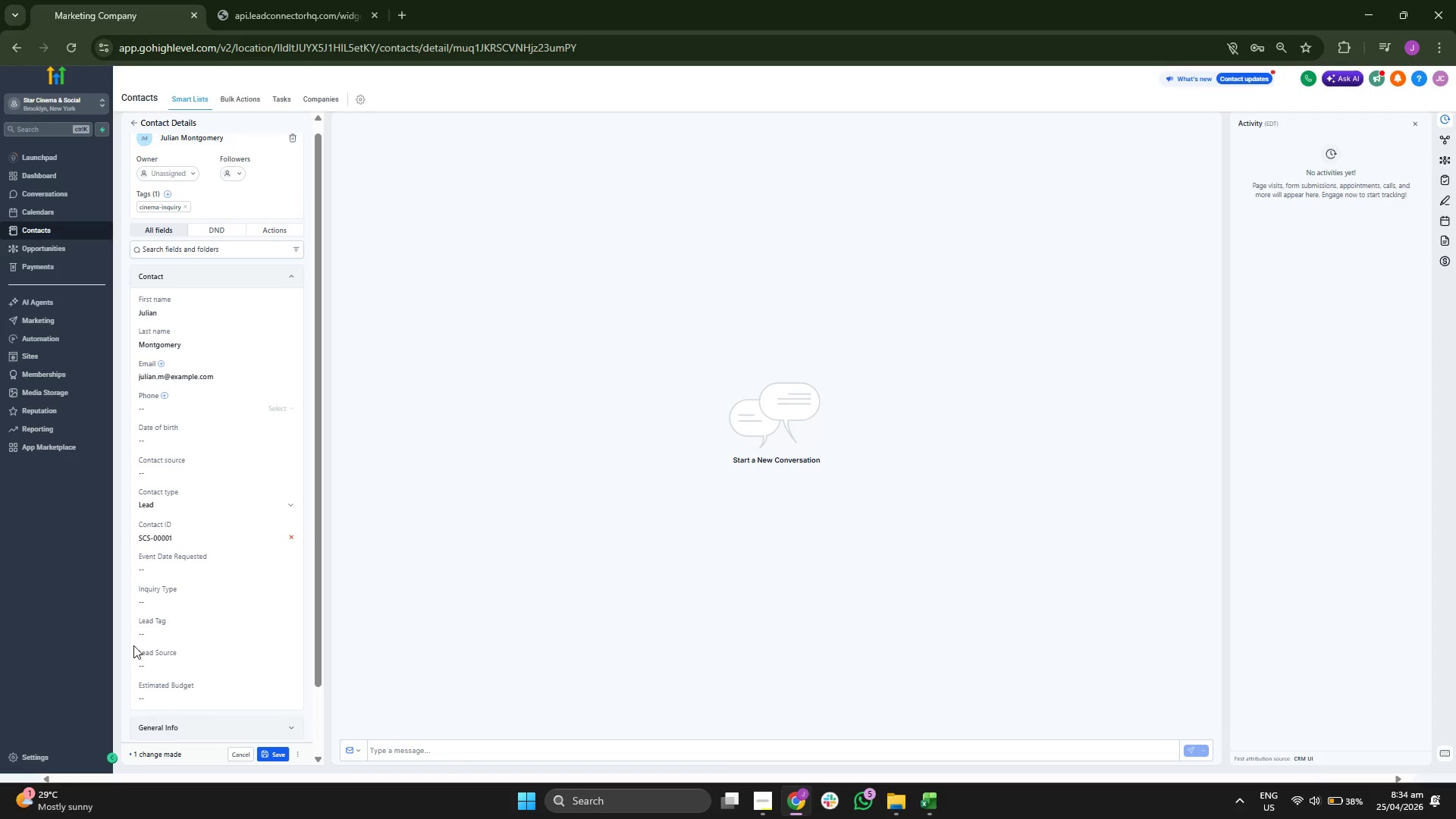 
left_click([274, 758])
 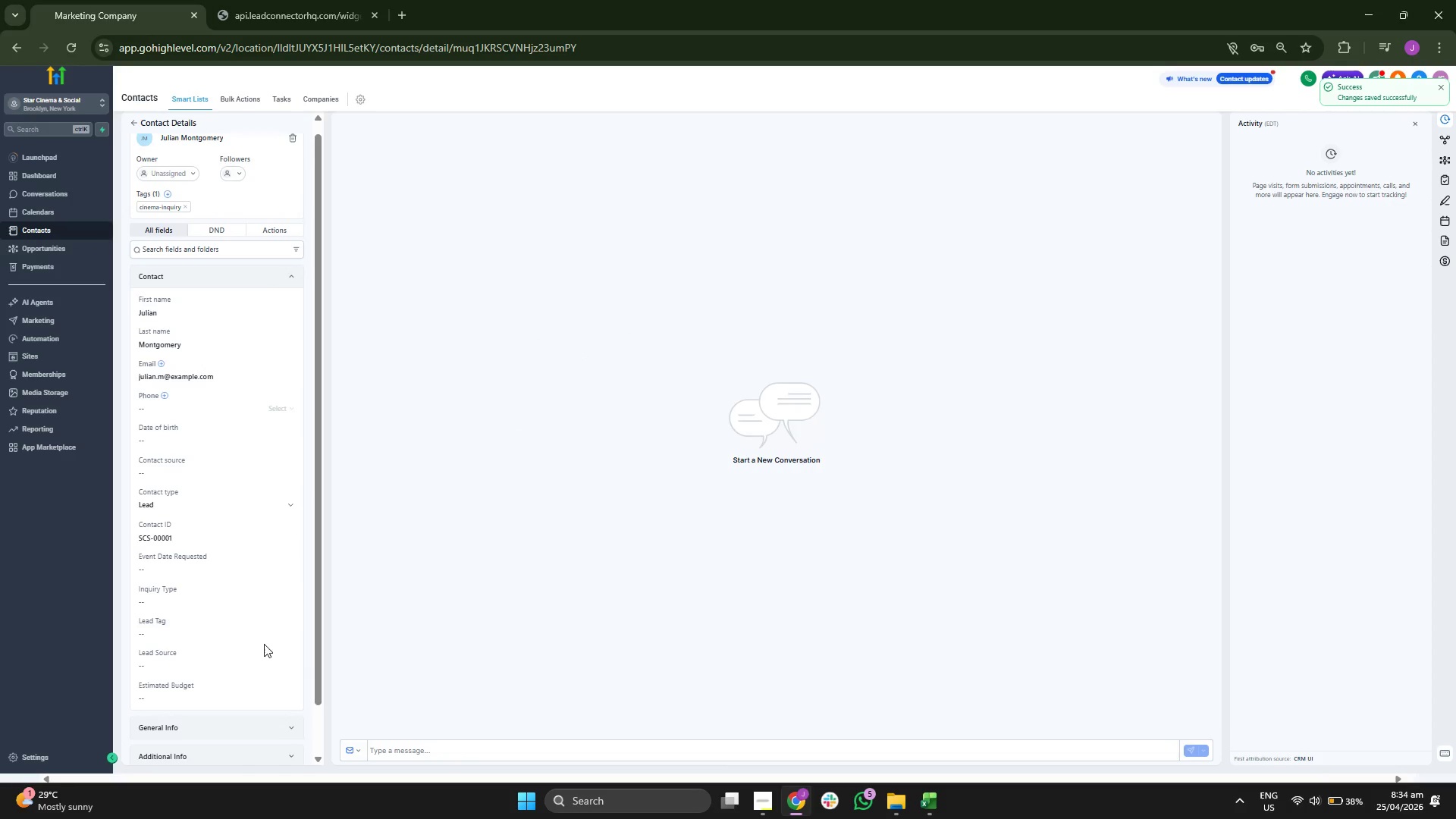 
scroll: coordinate [282, 674], scroll_direction: up, amount: 3.0
 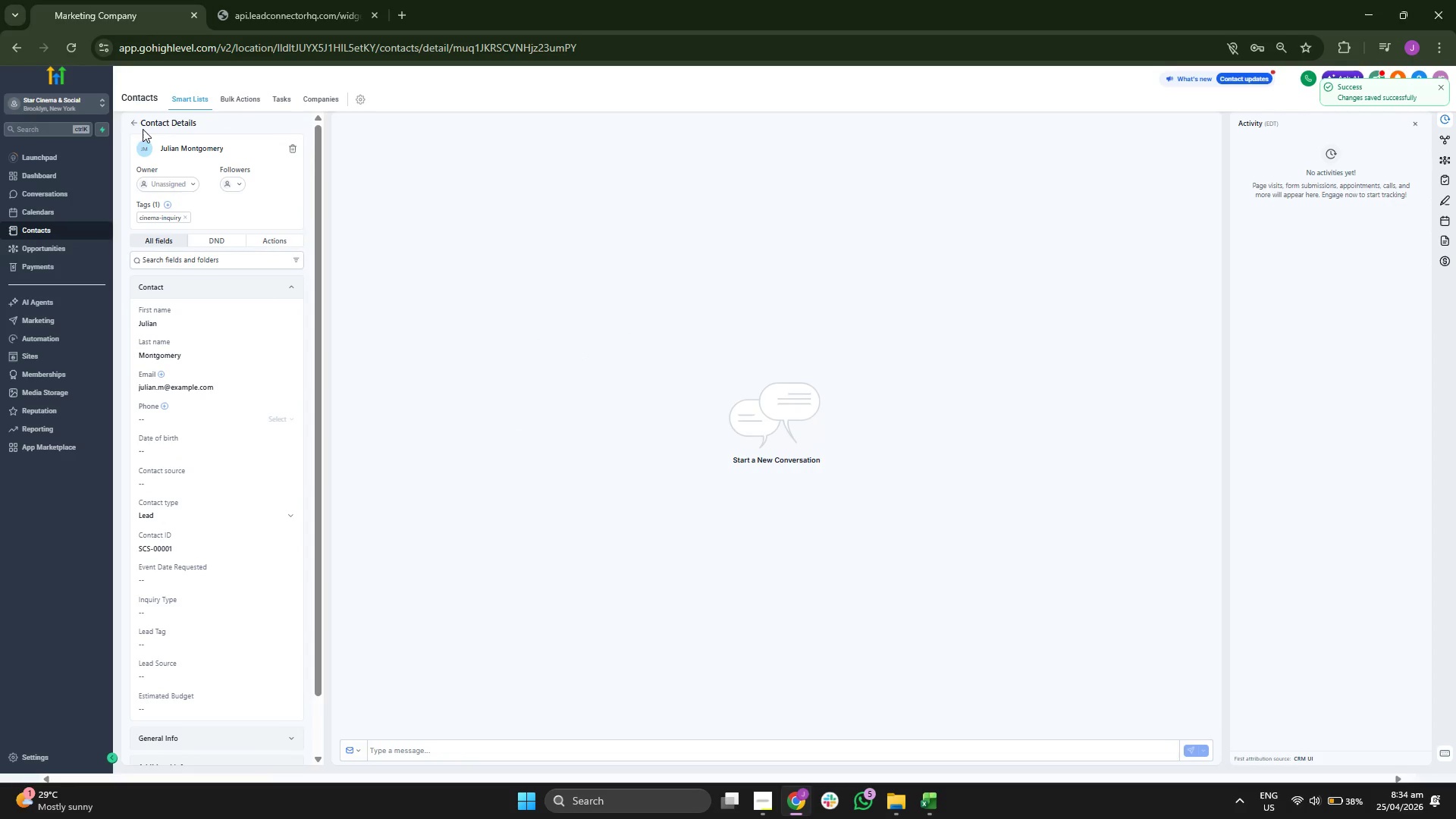 
left_click([130, 119])
 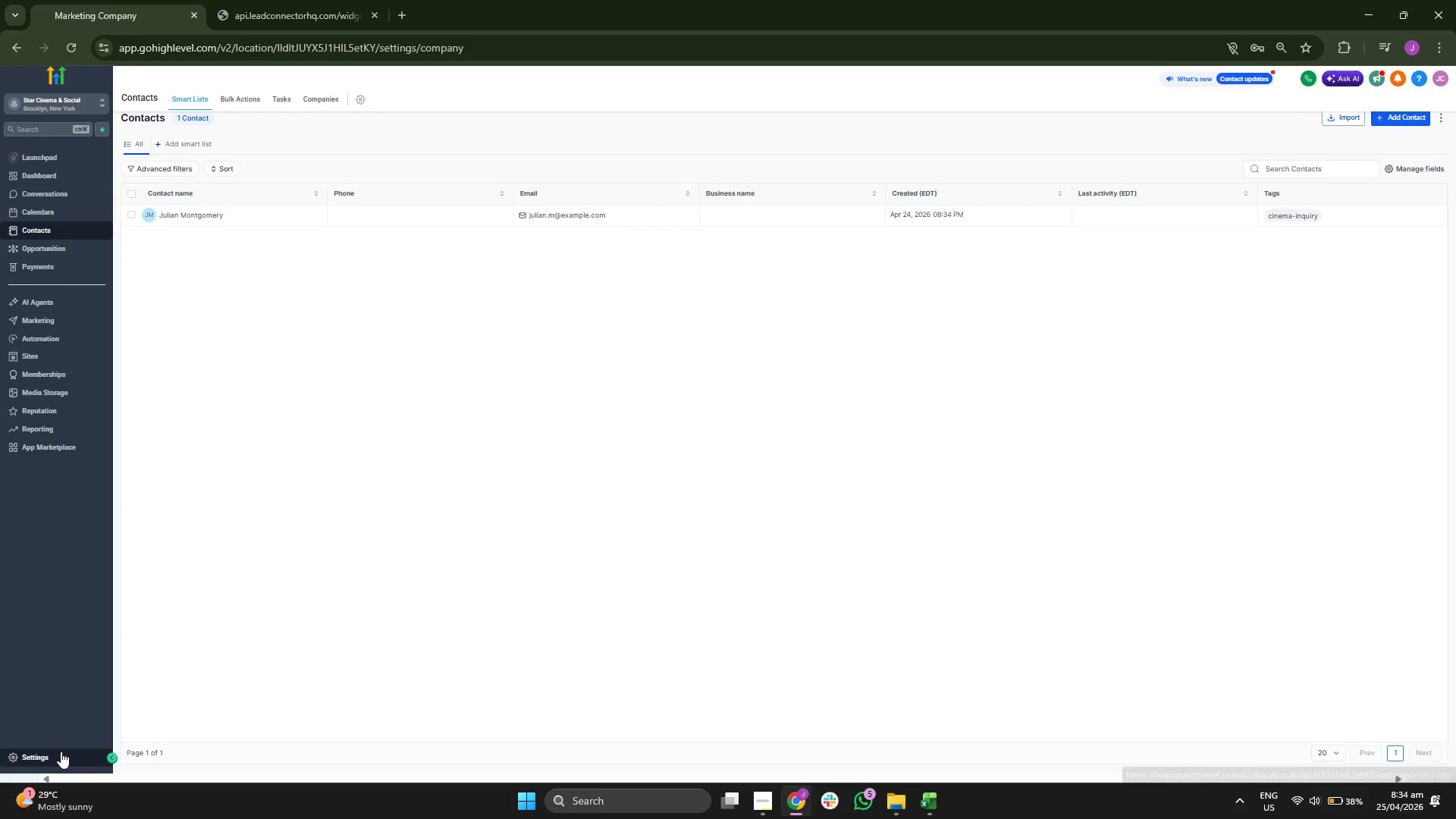 
wait(5.59)
 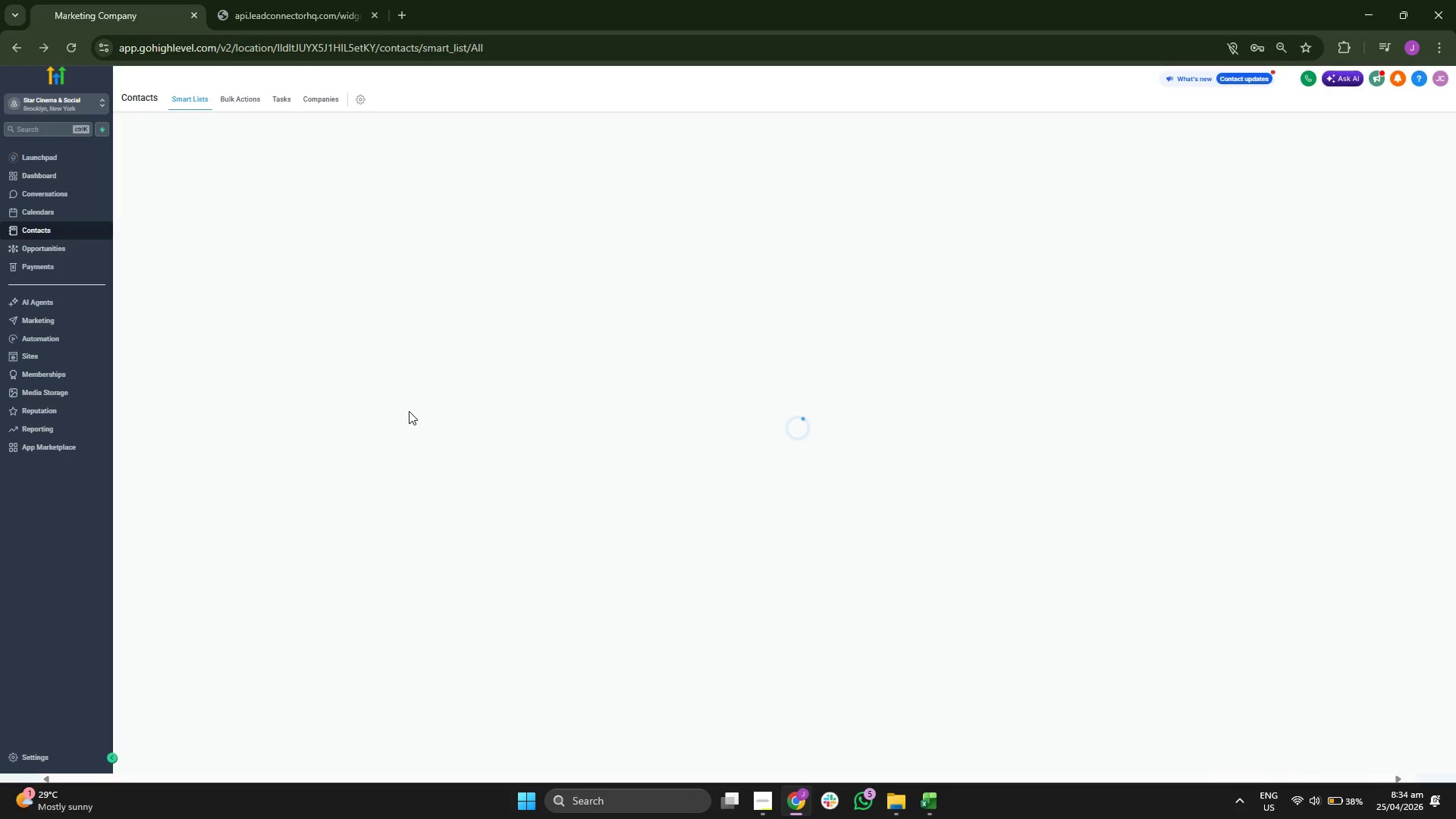 
left_click([70, 418])
 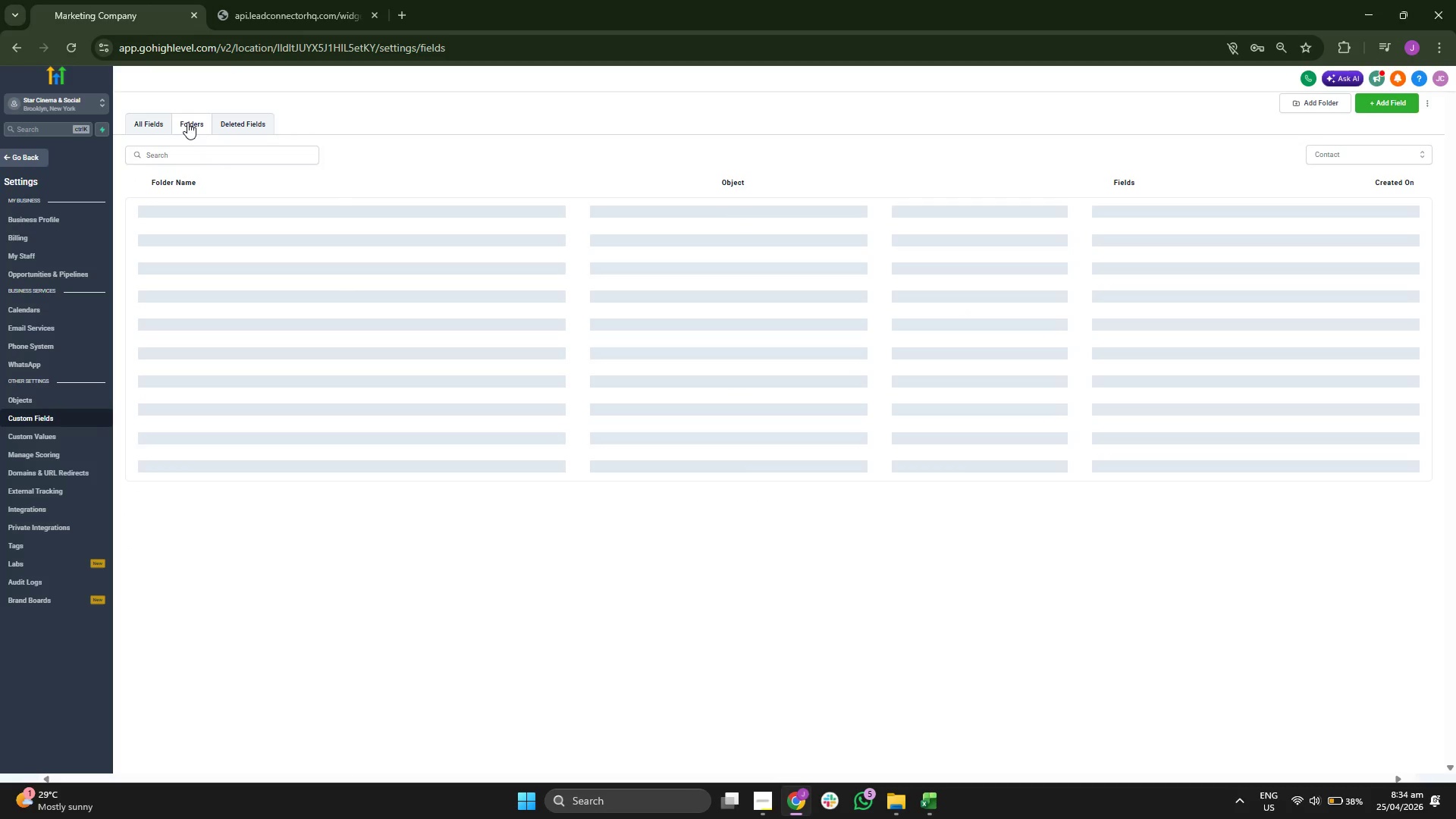 
left_click([199, 215])
 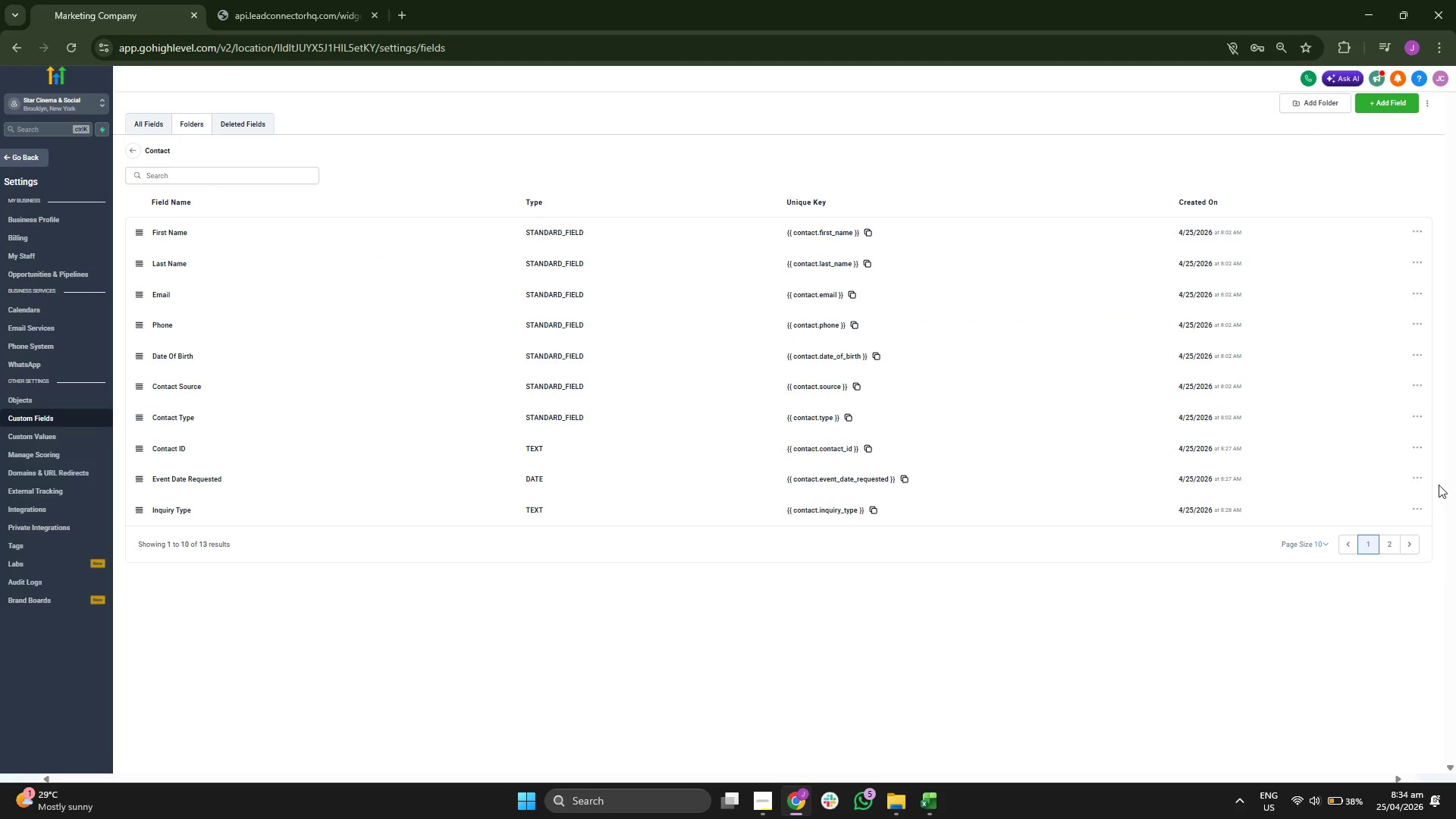 
left_click([1367, 532])
 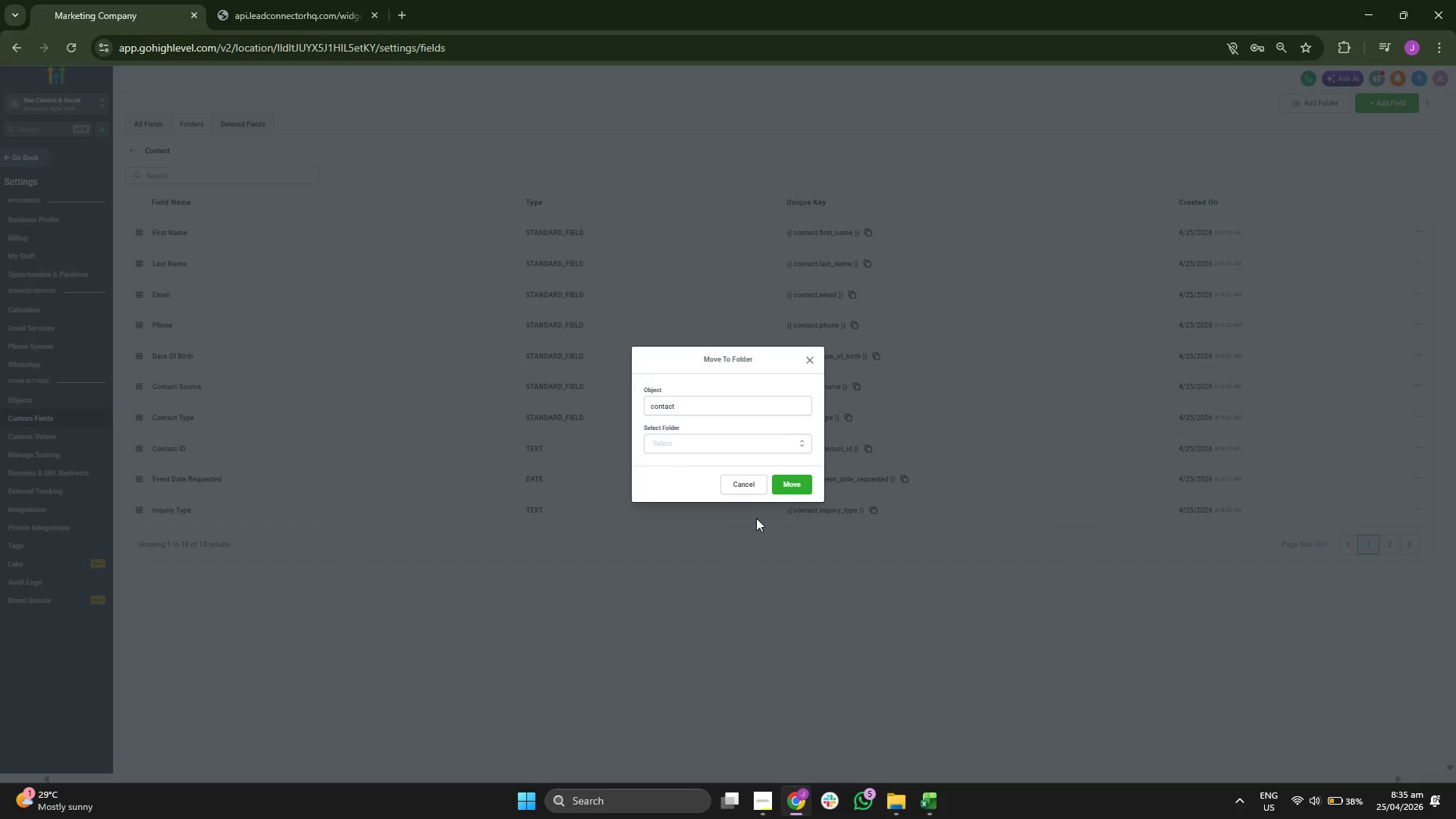 
left_click([744, 492])
 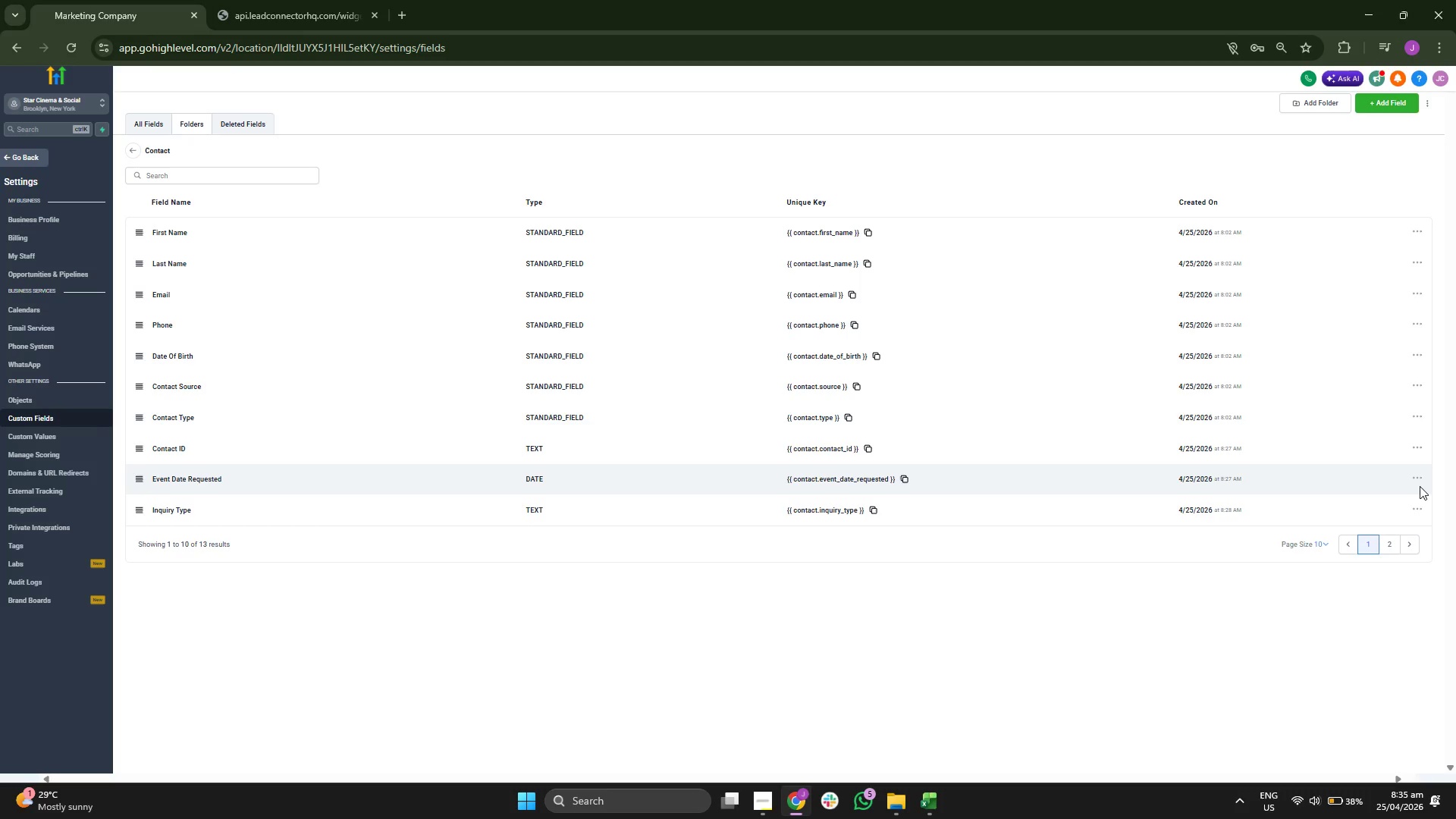 
left_click([1420, 479])
 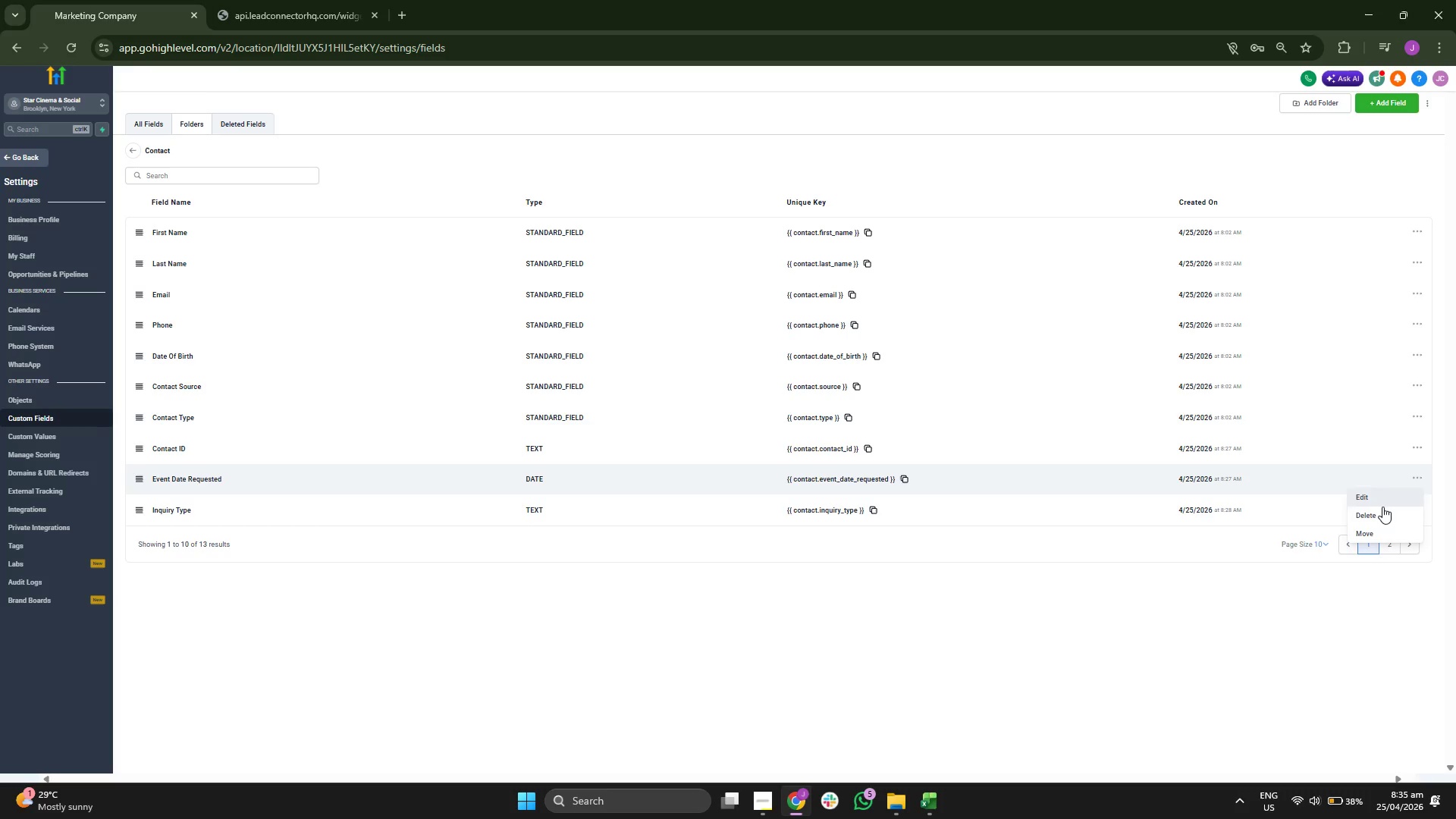 
left_click([1382, 516])
 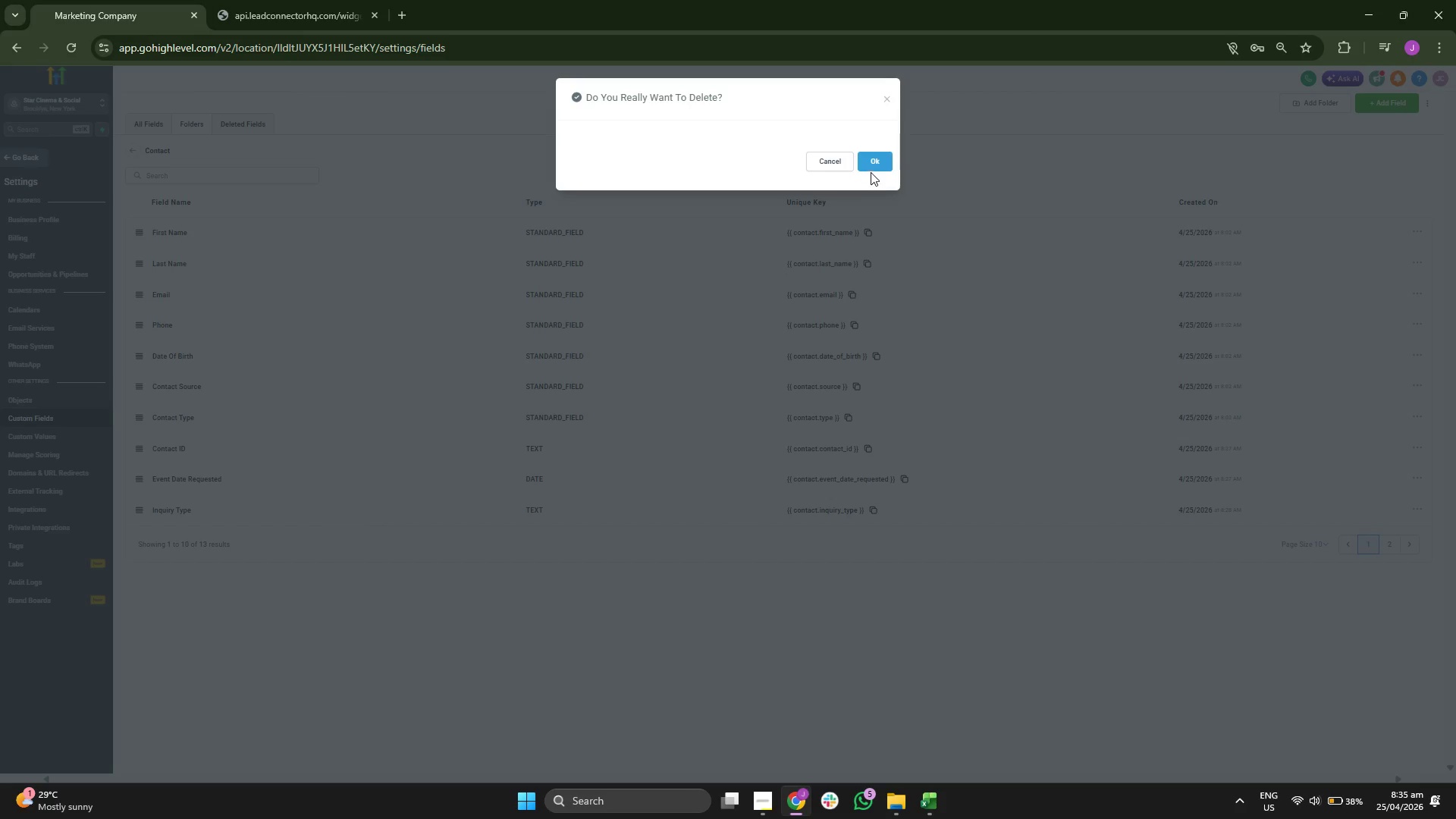 
double_click([875, 164])
 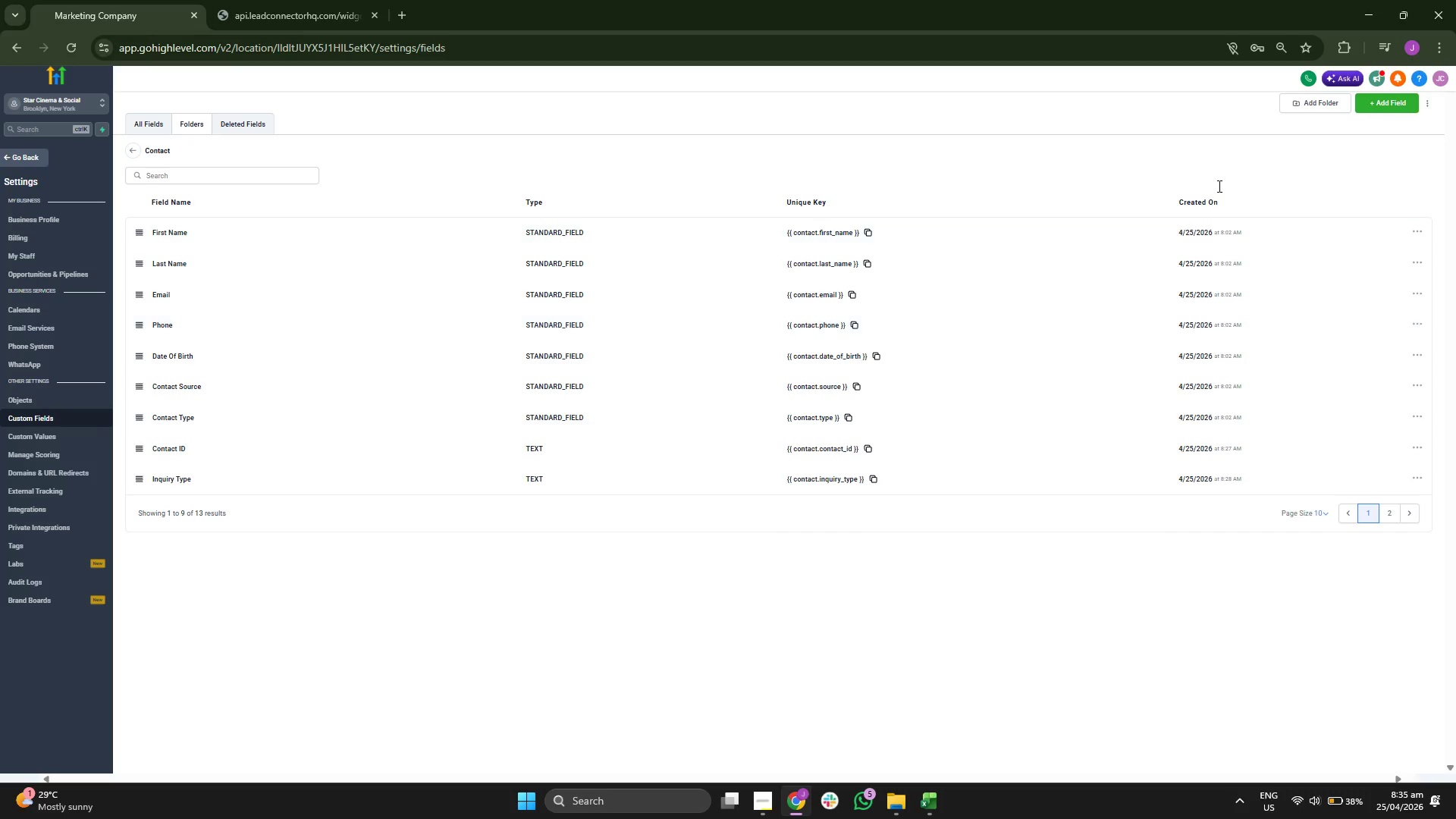 
left_click([1382, 97])
 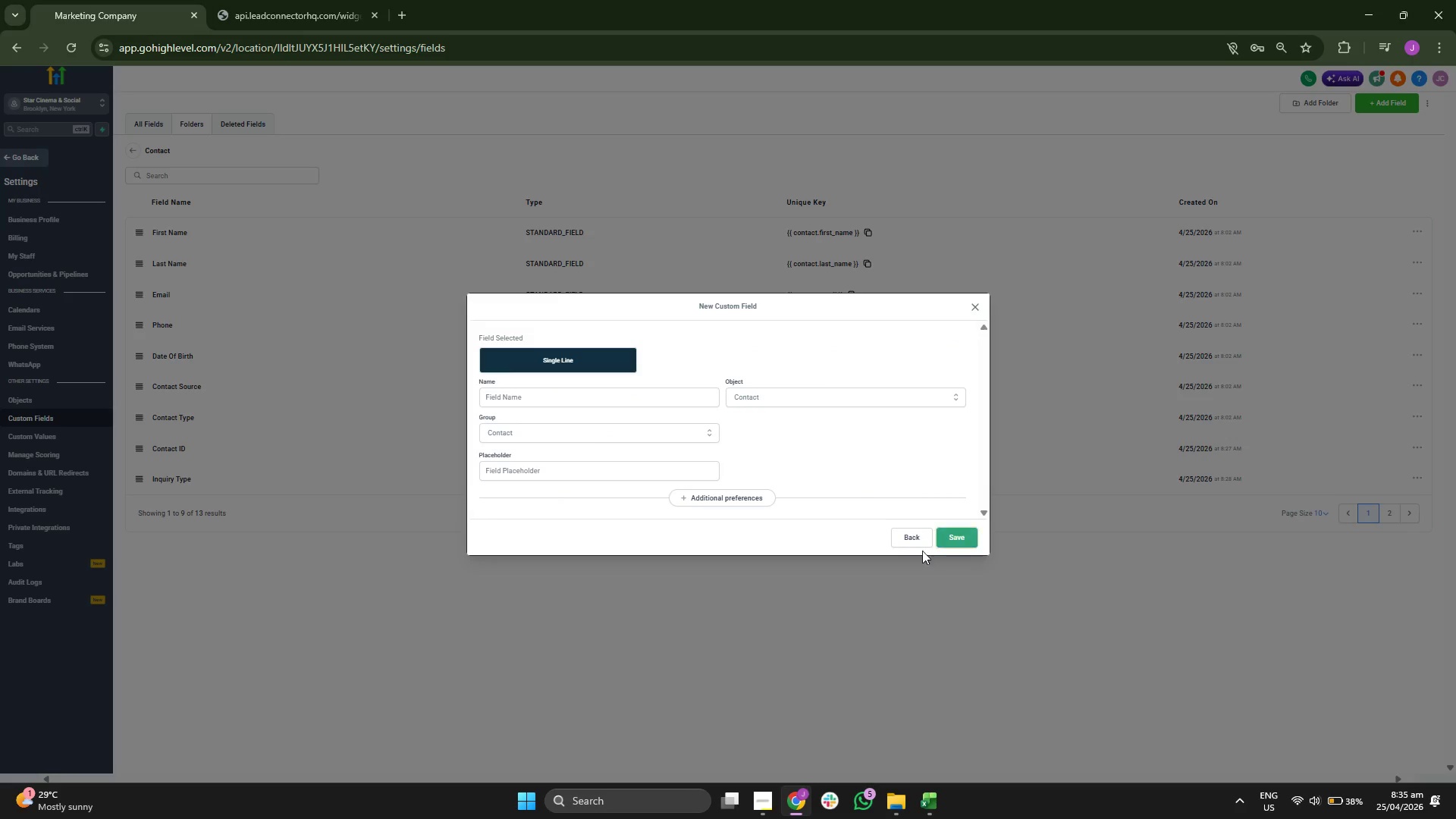 
left_click([527, 397])
 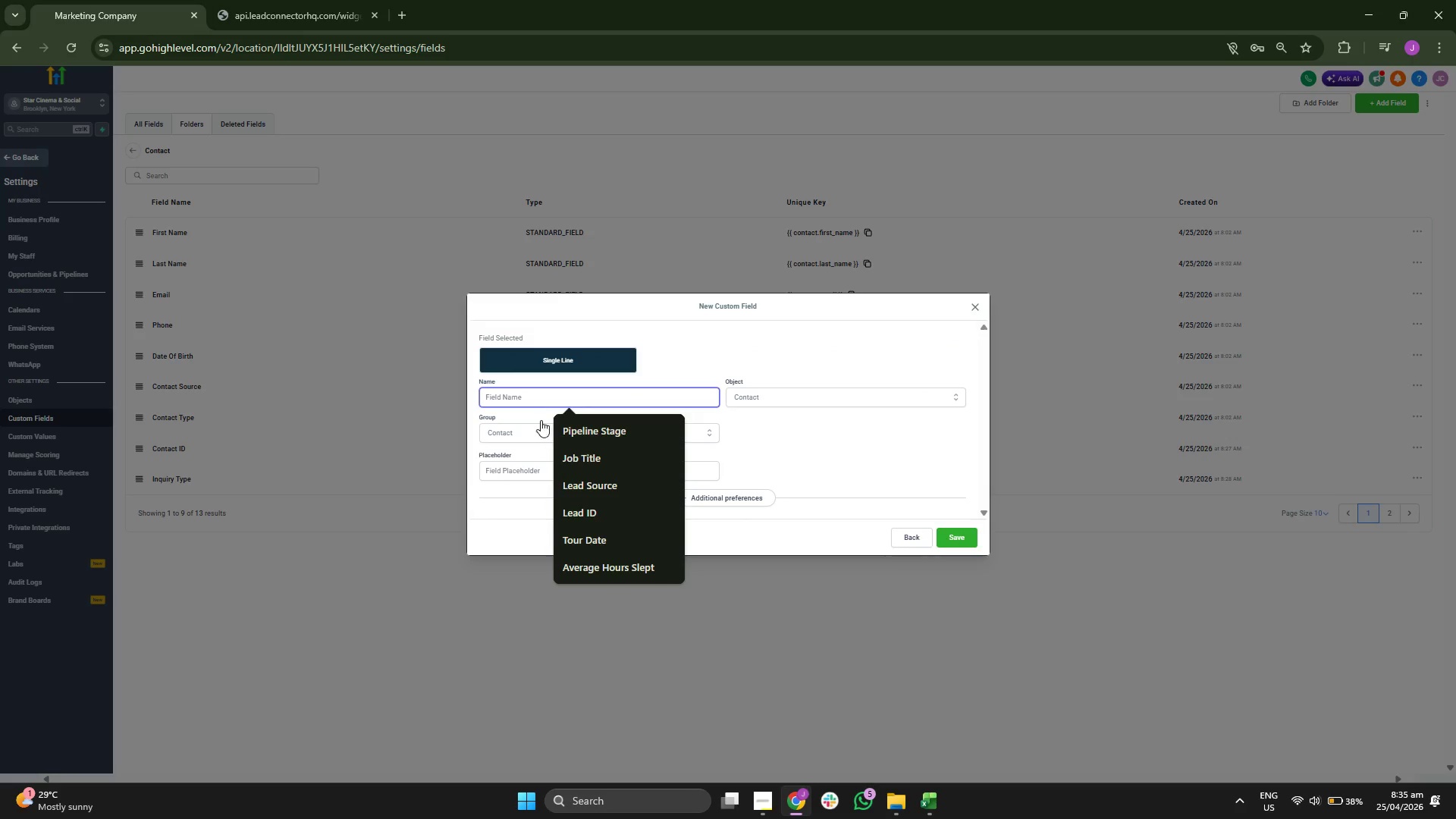 
key(CapsLock)
 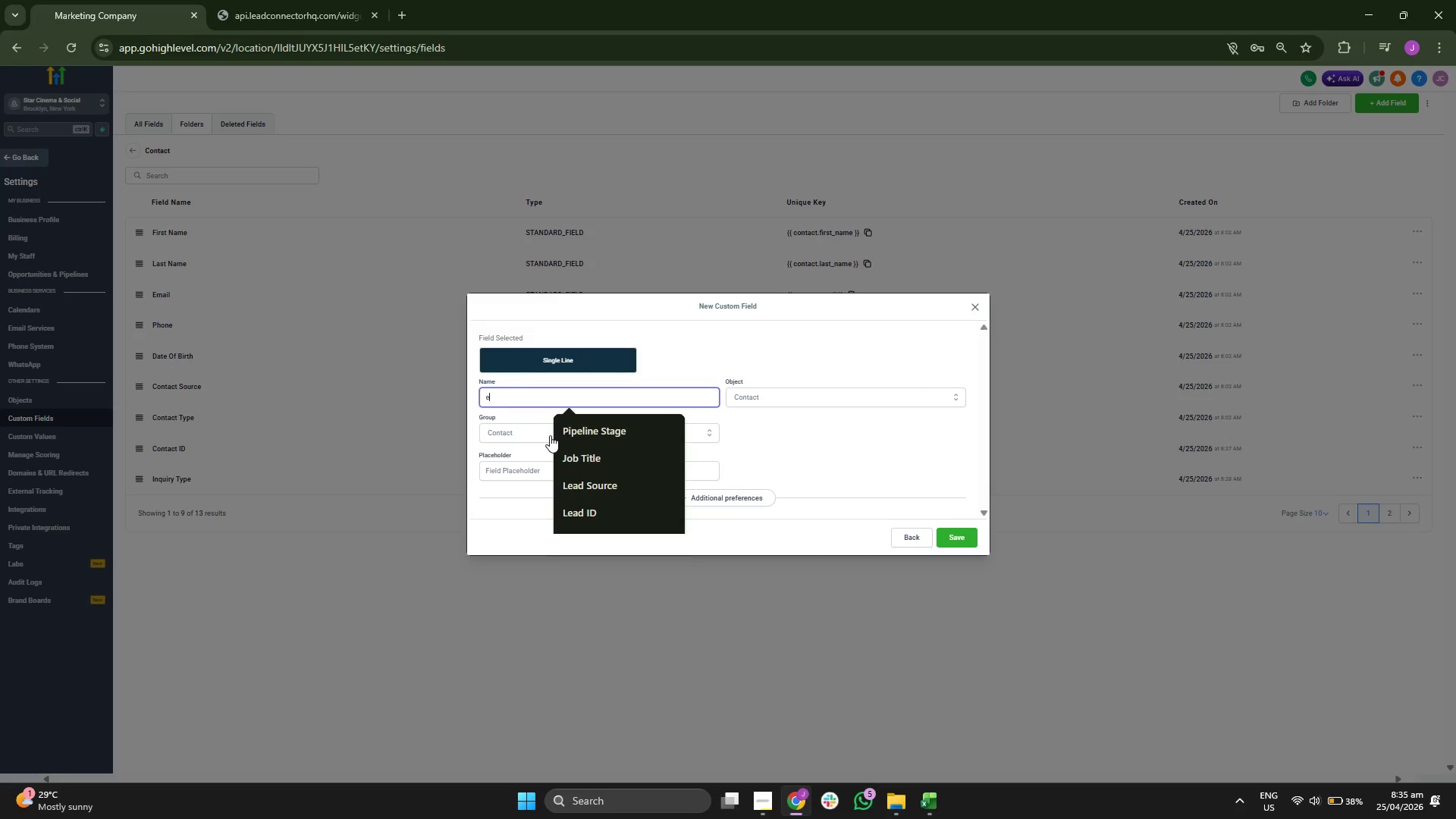 
key(E)
 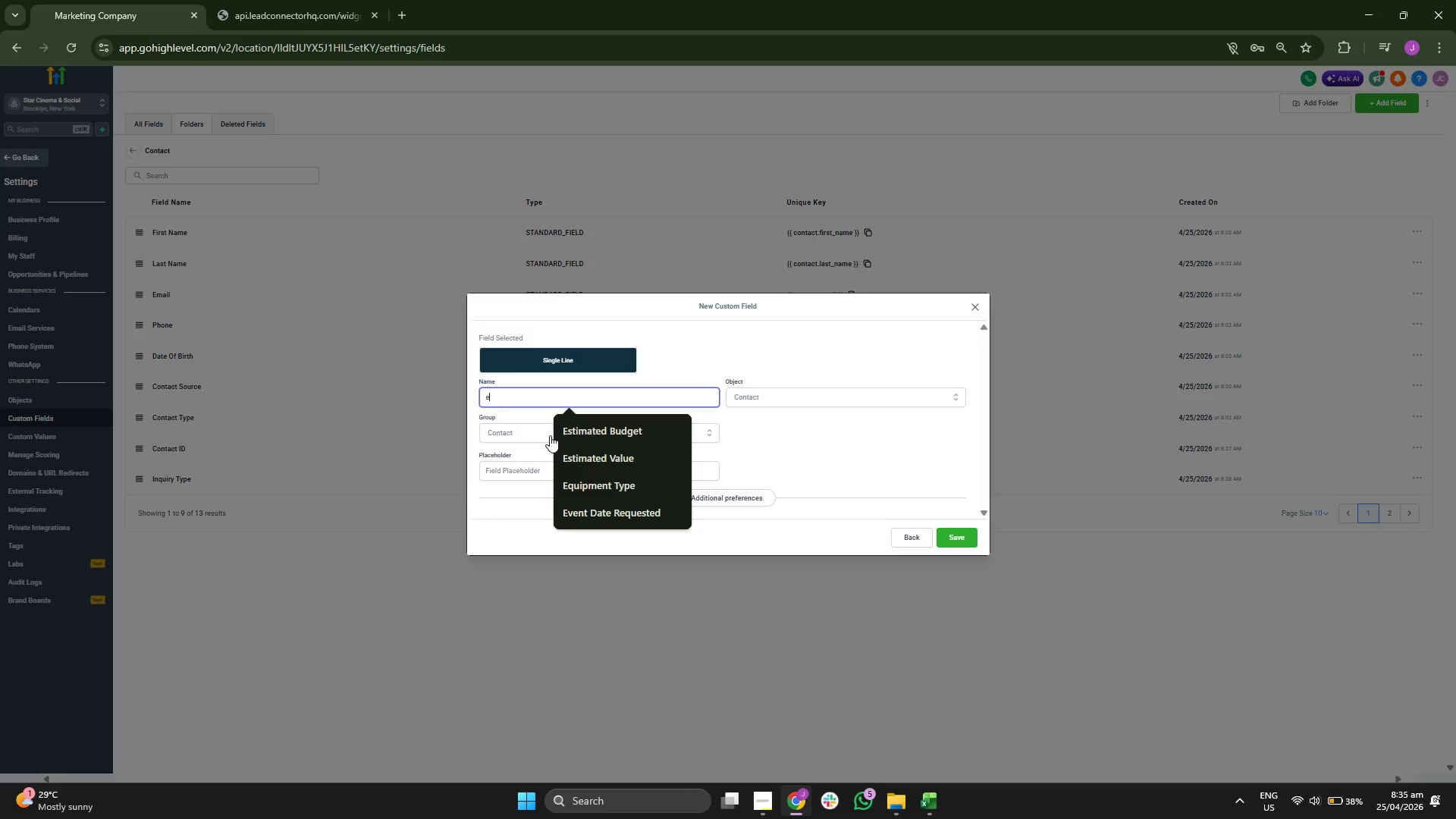 
key(CapsLock)
 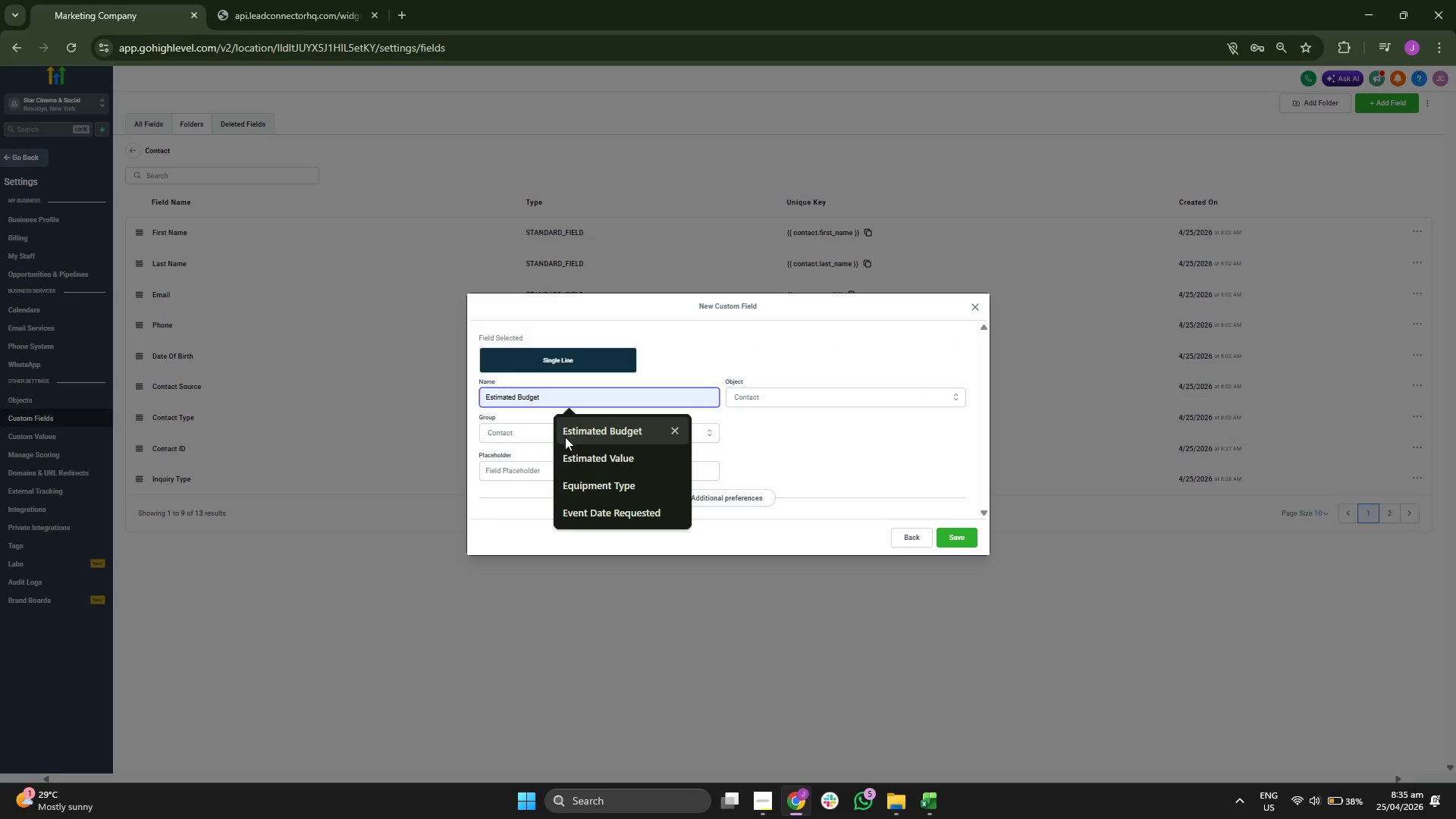 
key(V)
 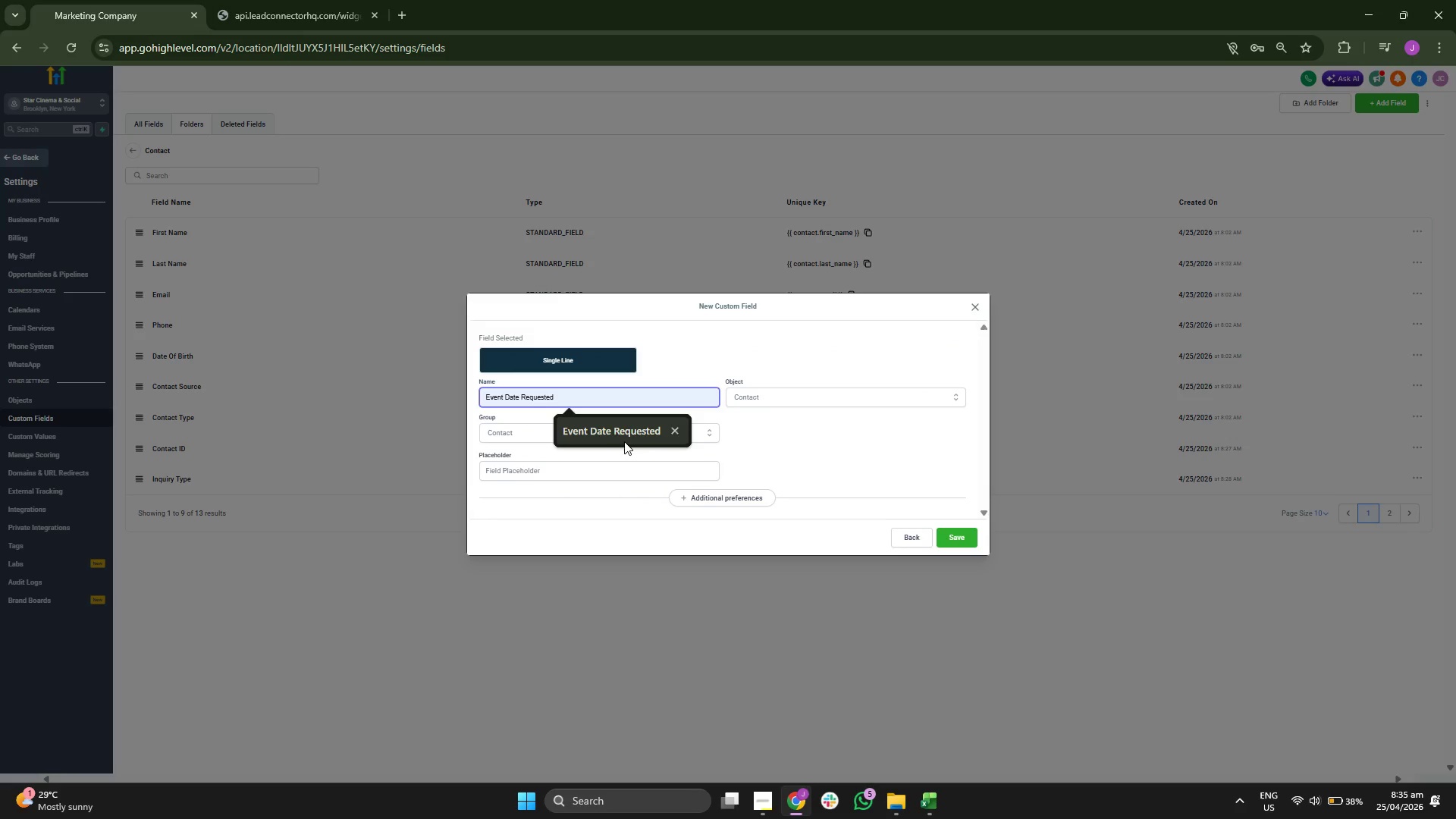 
left_click([624, 434])
 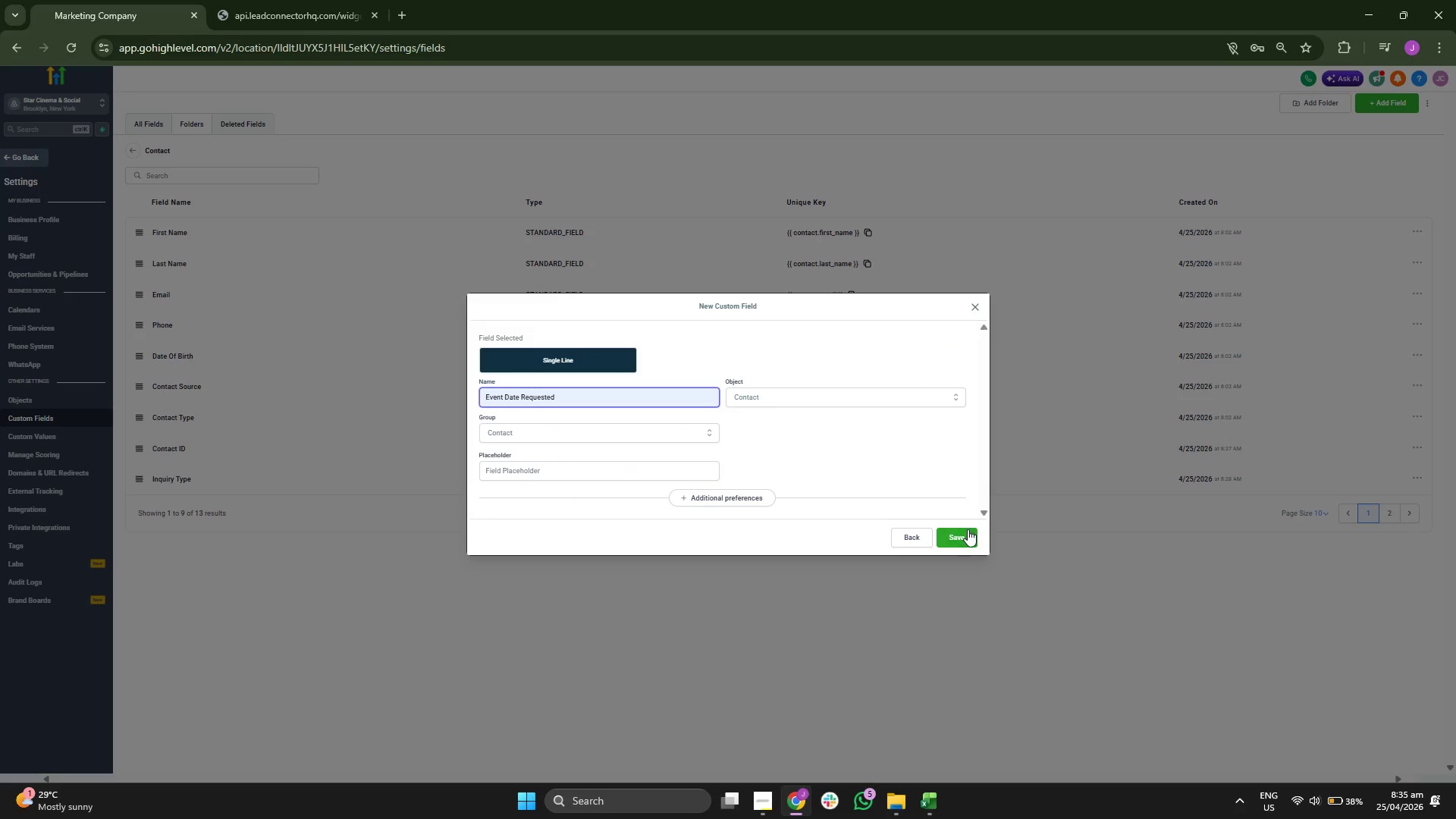 
left_click([966, 531])
 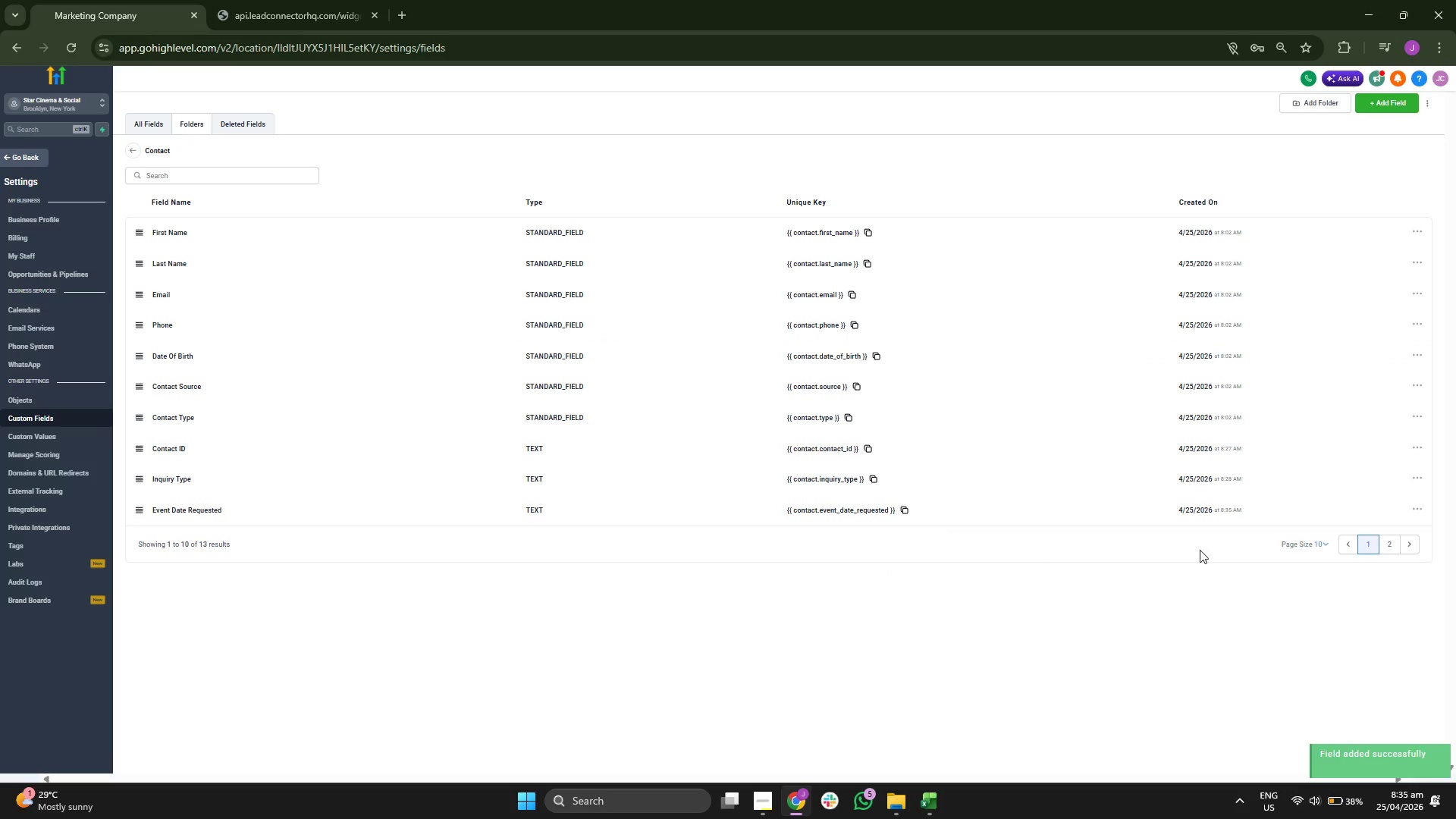 
left_click([33, 158])
 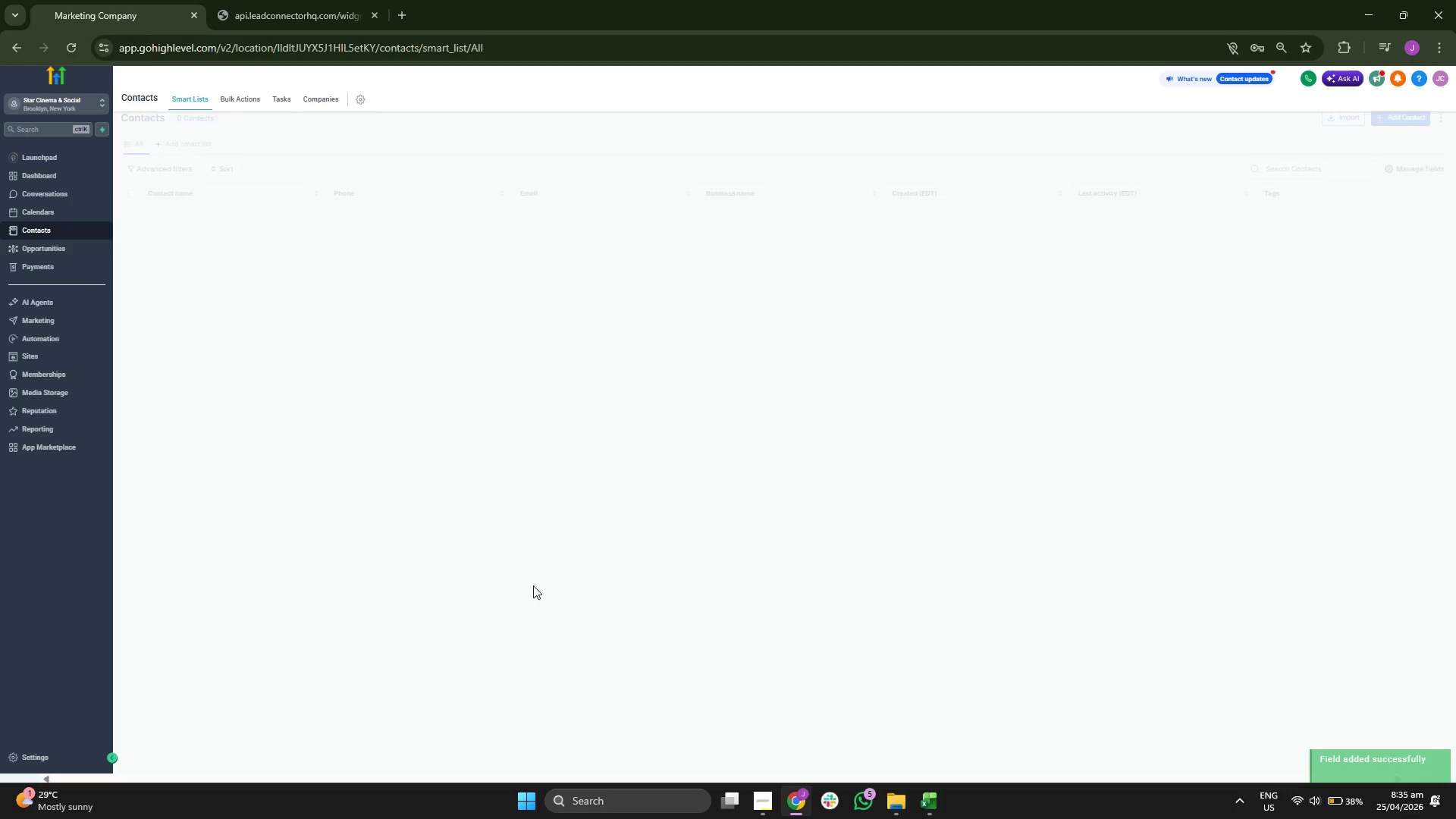 
left_click([196, 215])
 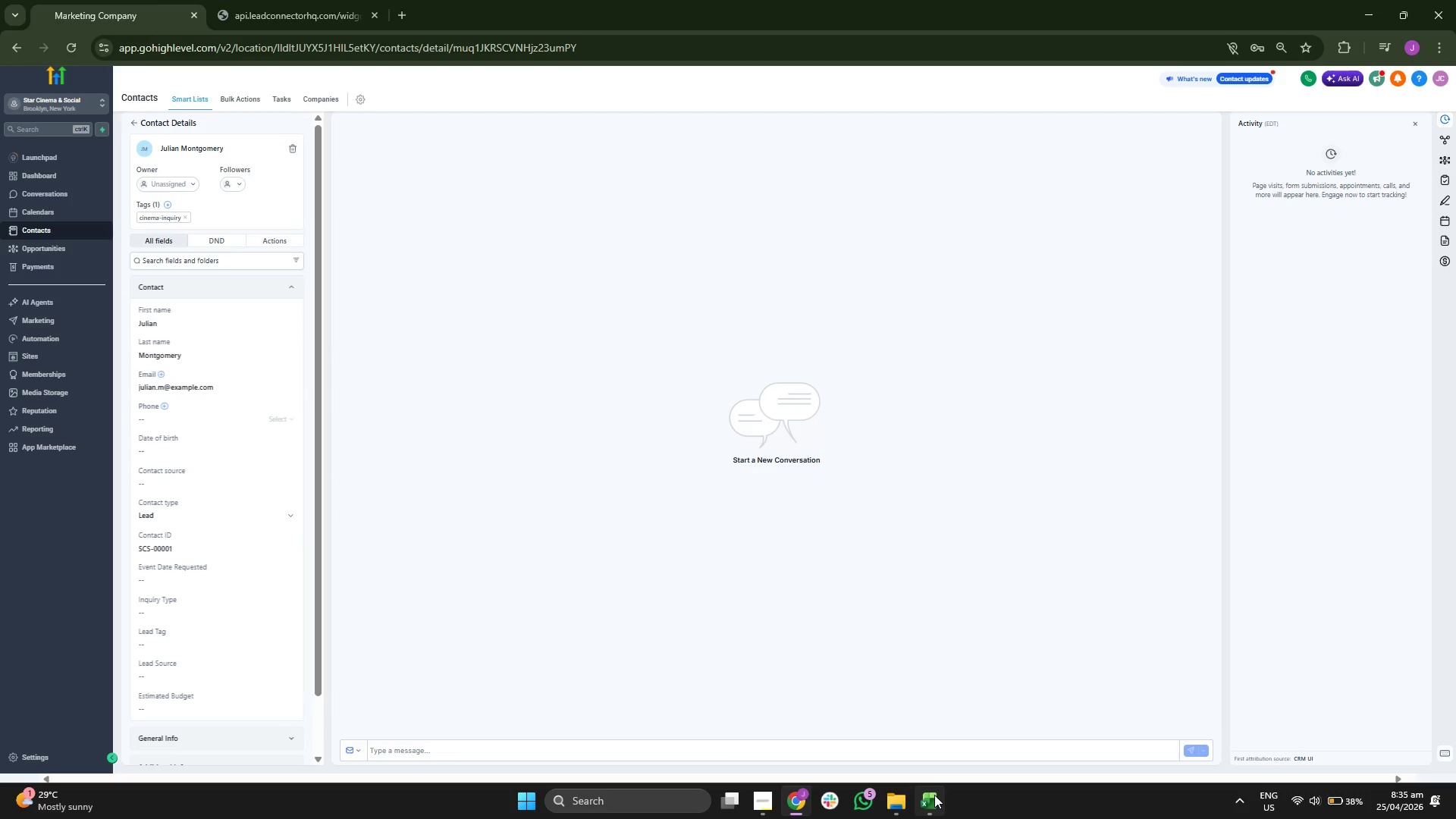 
wait(5.94)
 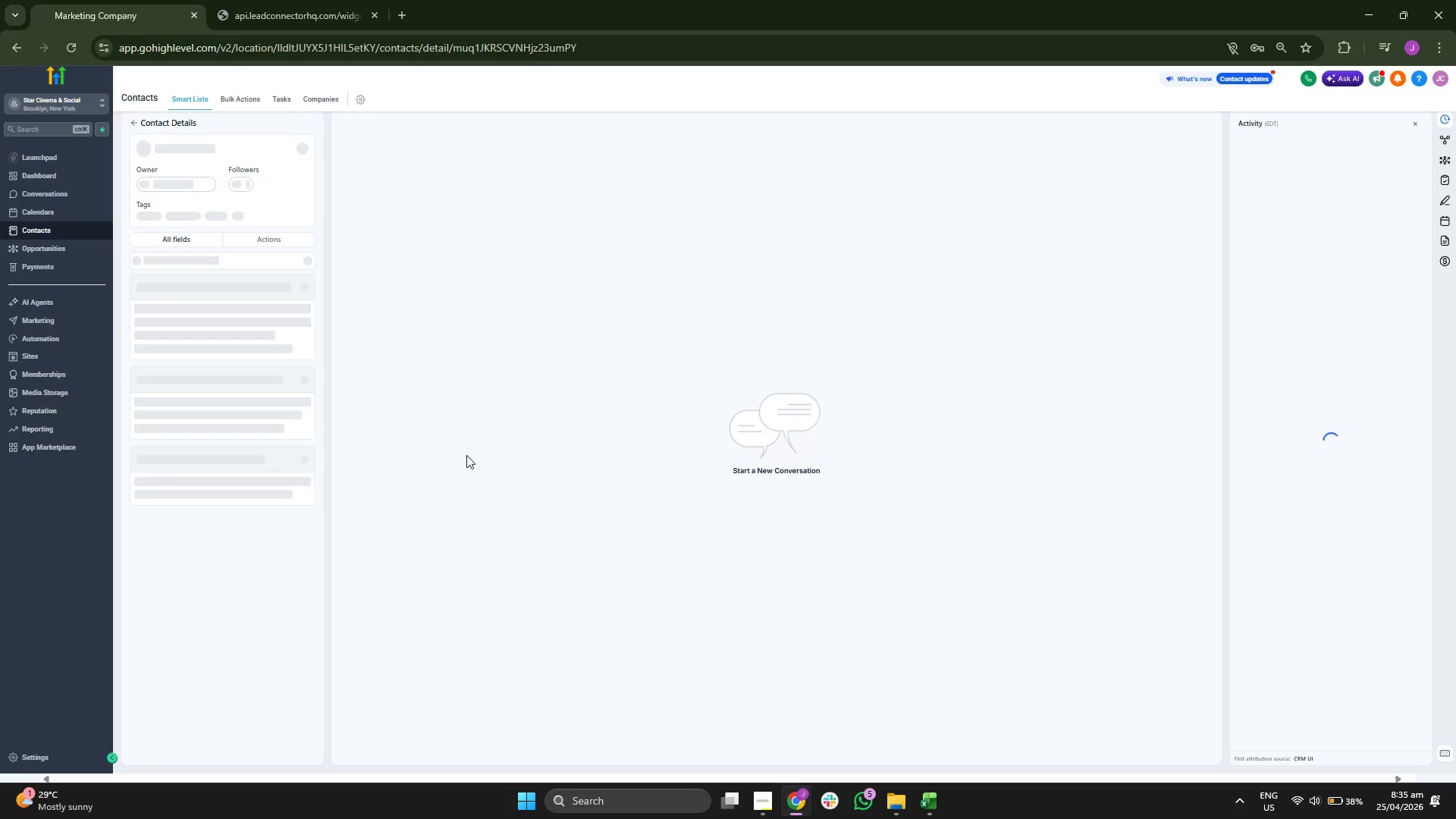 
key(Control+C)
 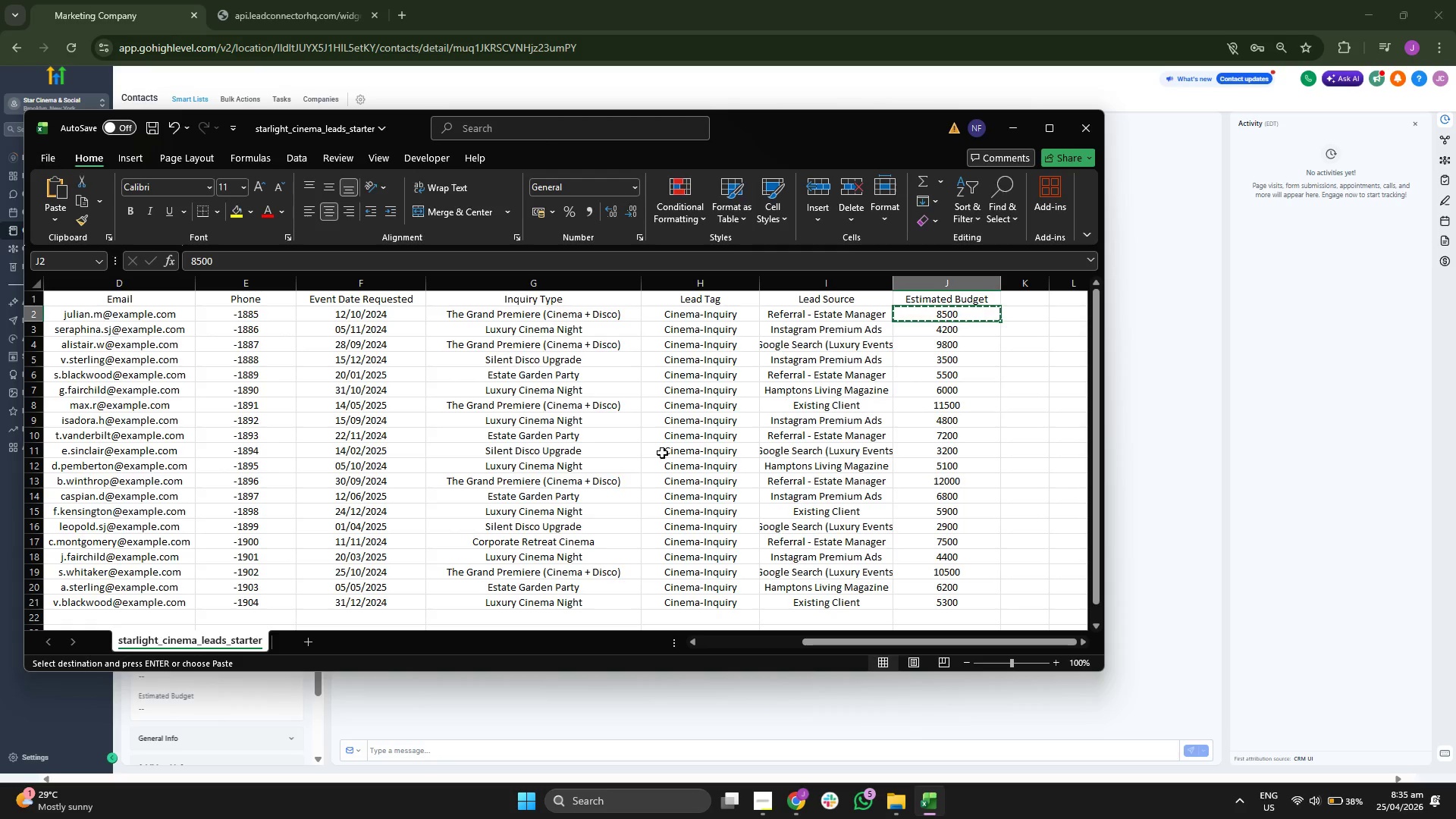 
key(ArrowLeft)
 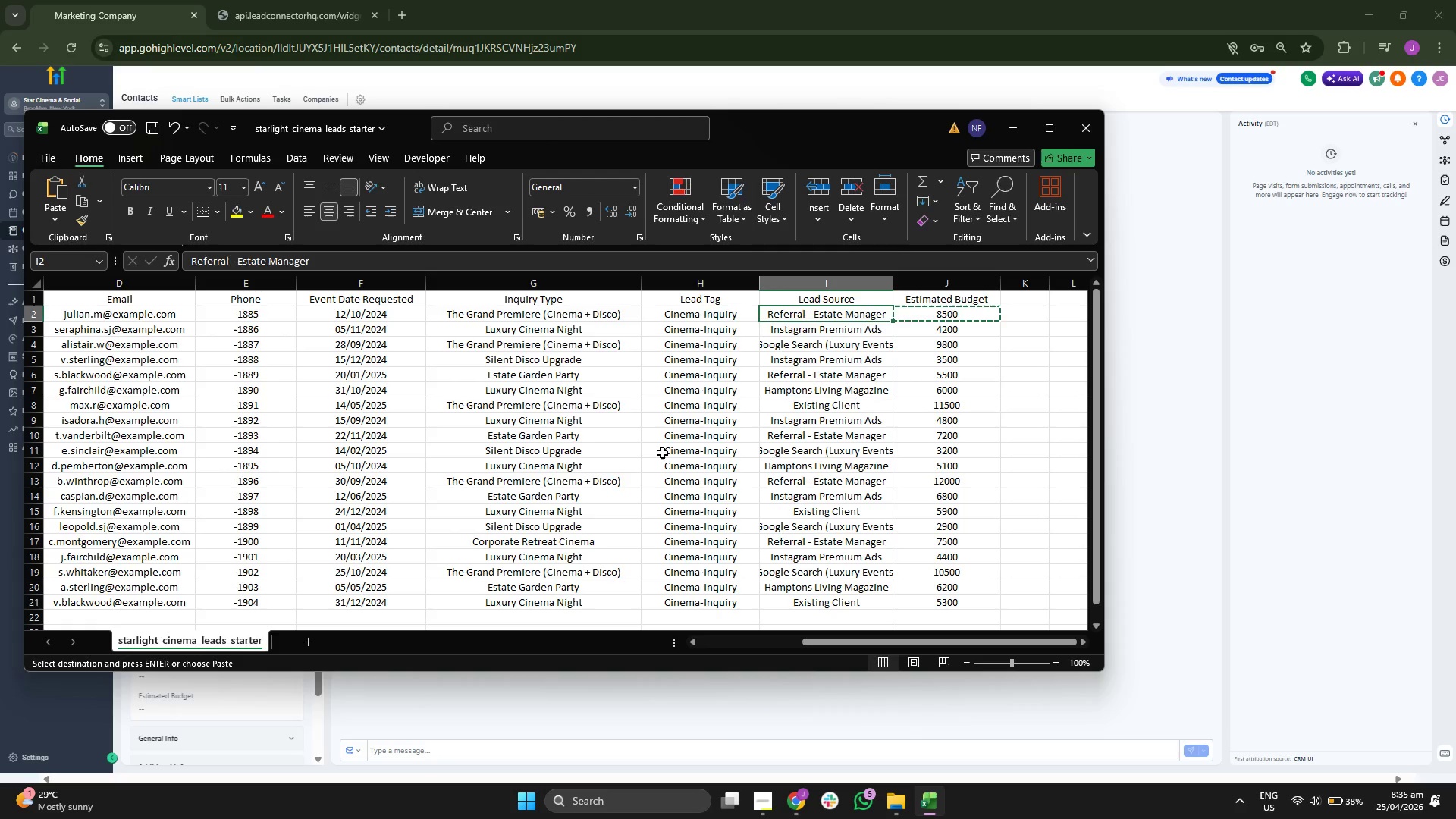 
key(ArrowLeft)
 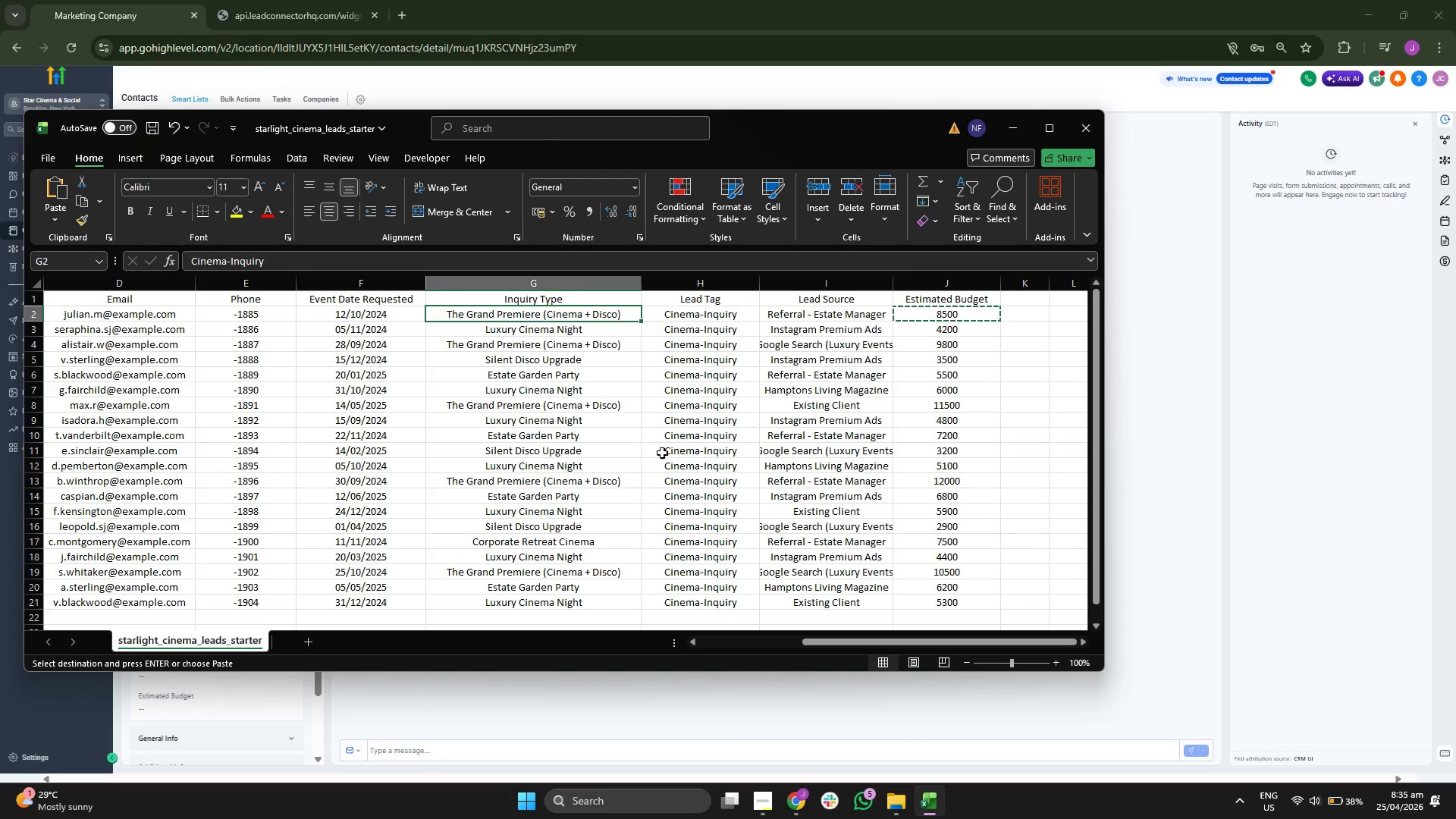 
key(ArrowLeft)
 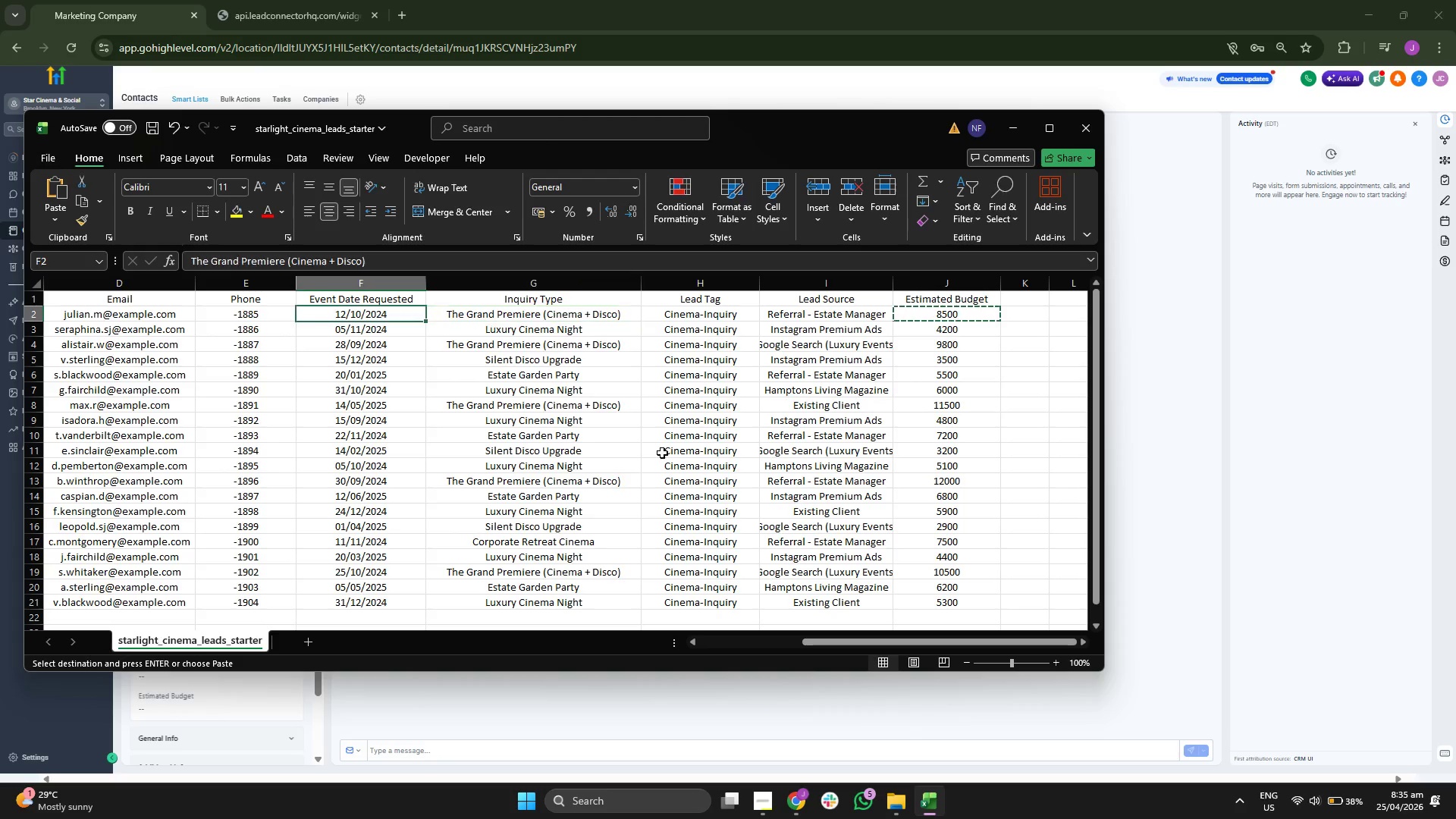 
key(ArrowLeft)
 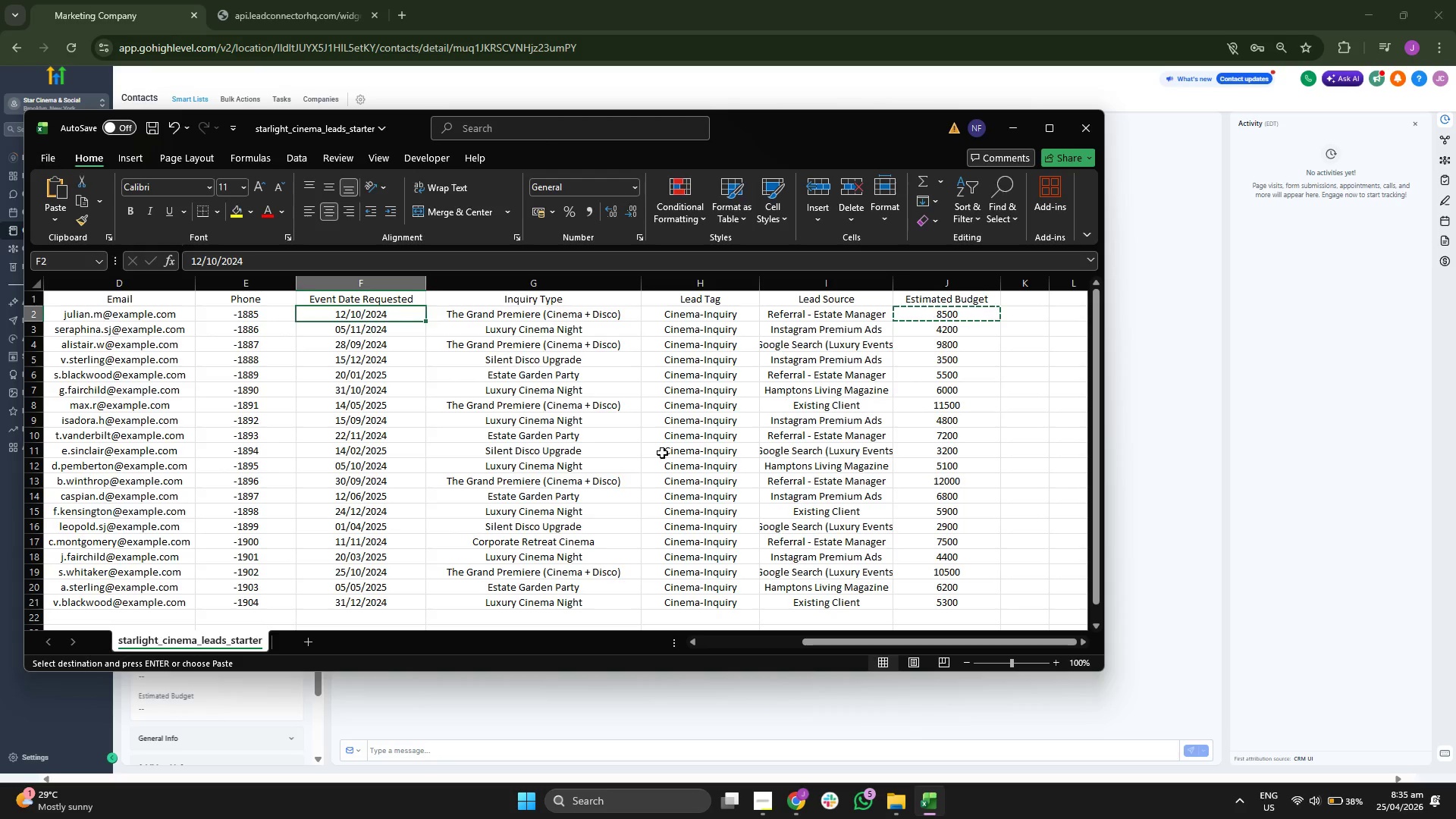 
key(ArrowLeft)
 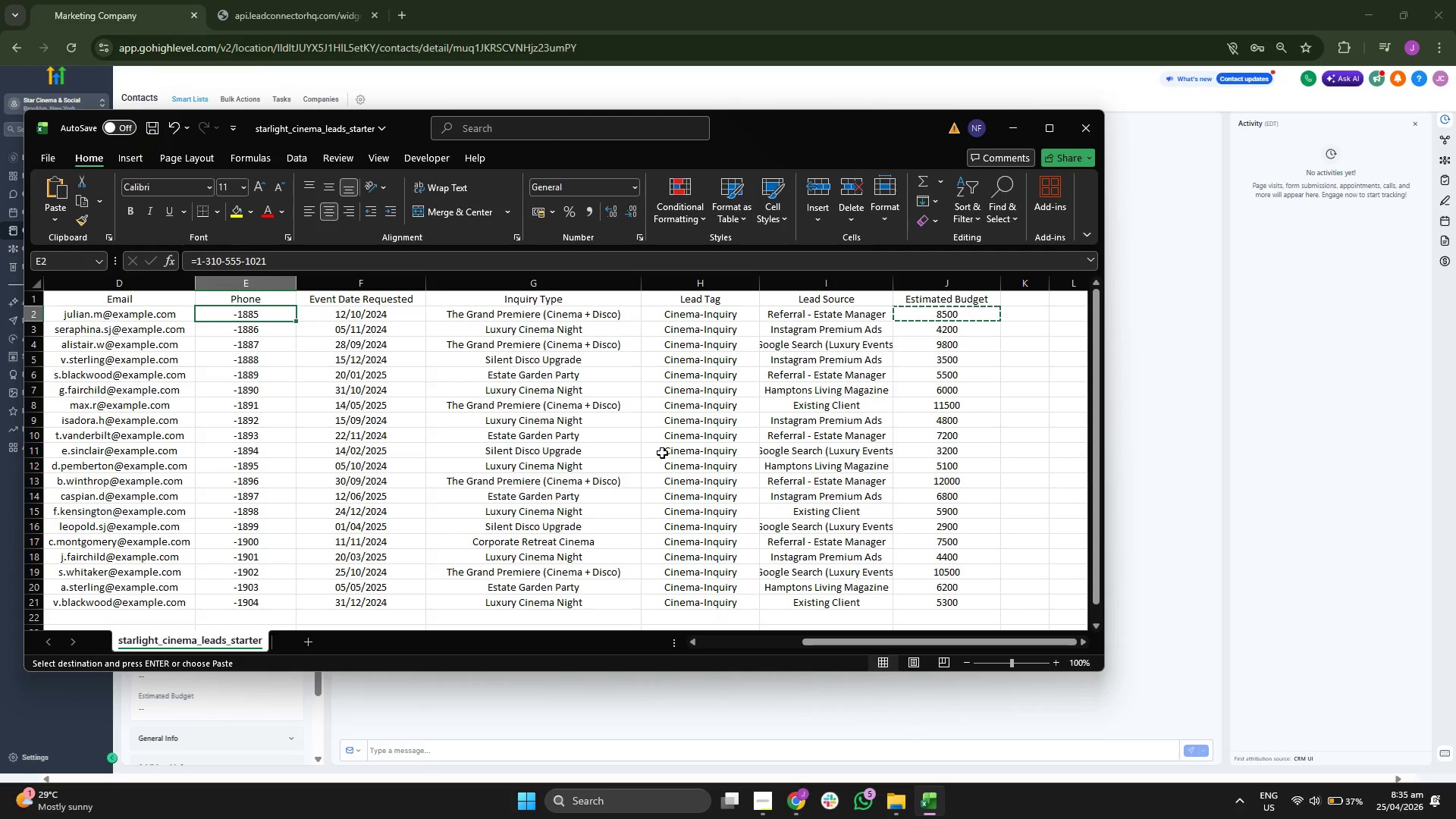 
key(ArrowRight)
 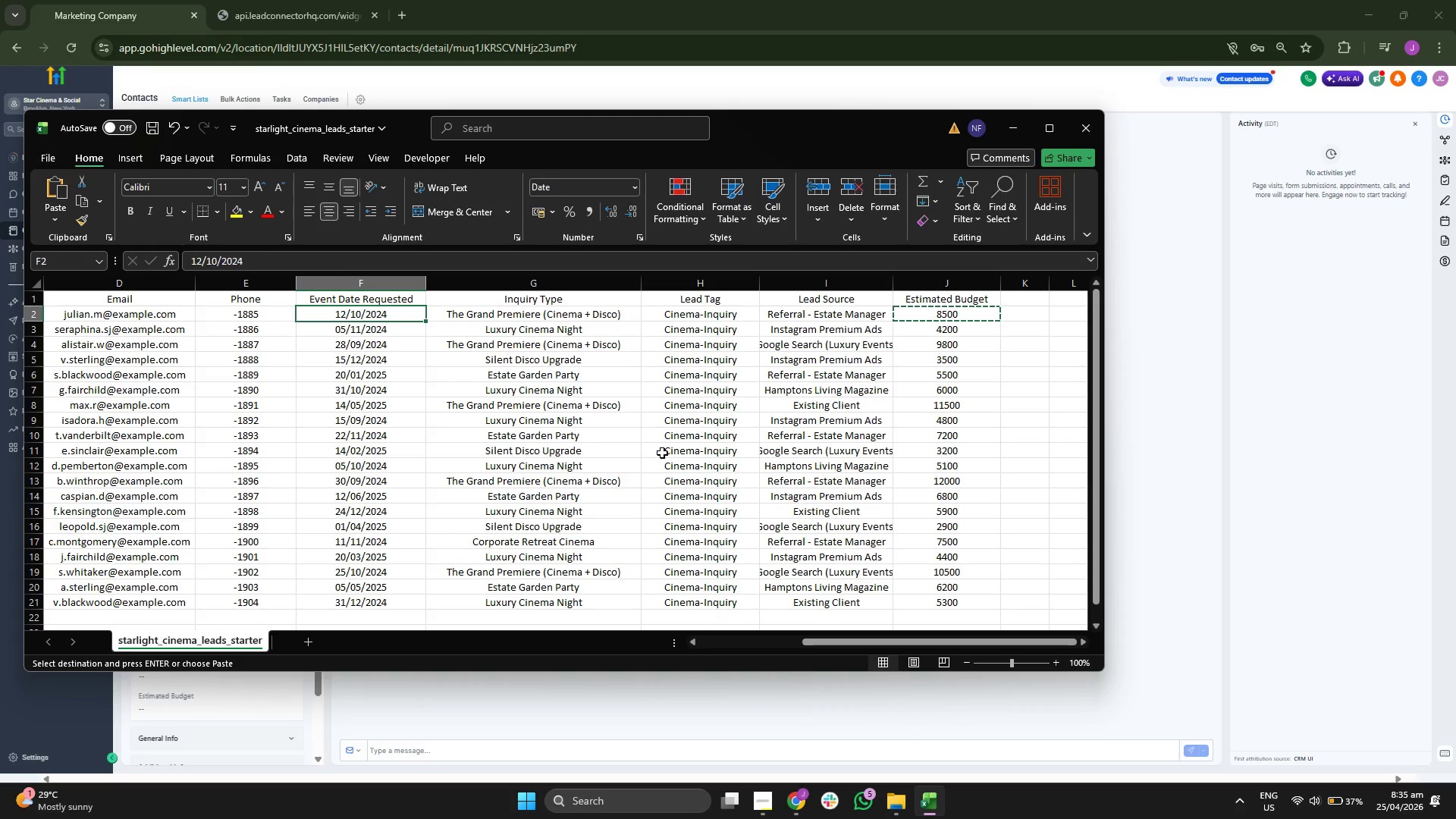 
key(Control+ControlLeft)
 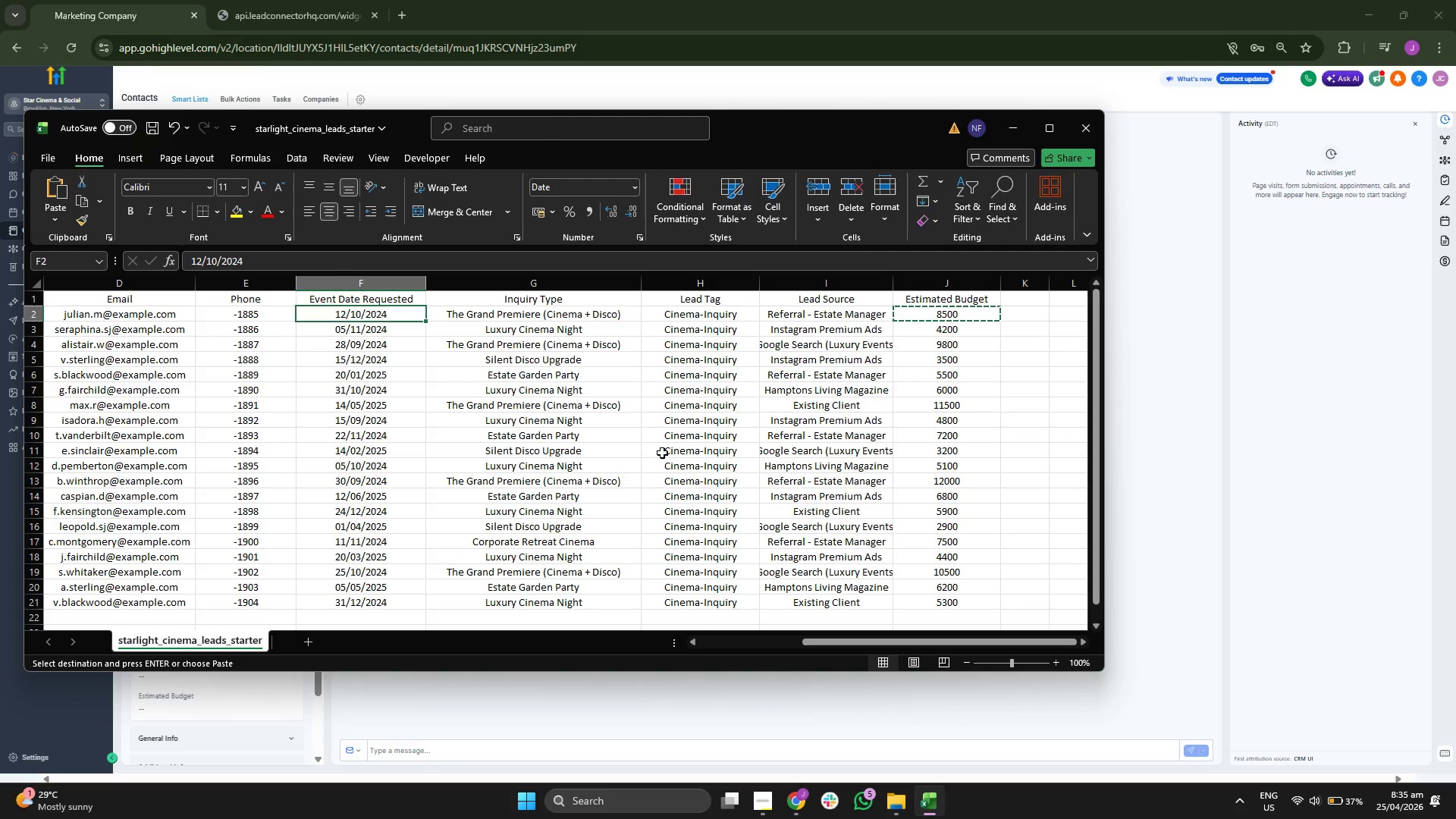 
key(Control+C)
 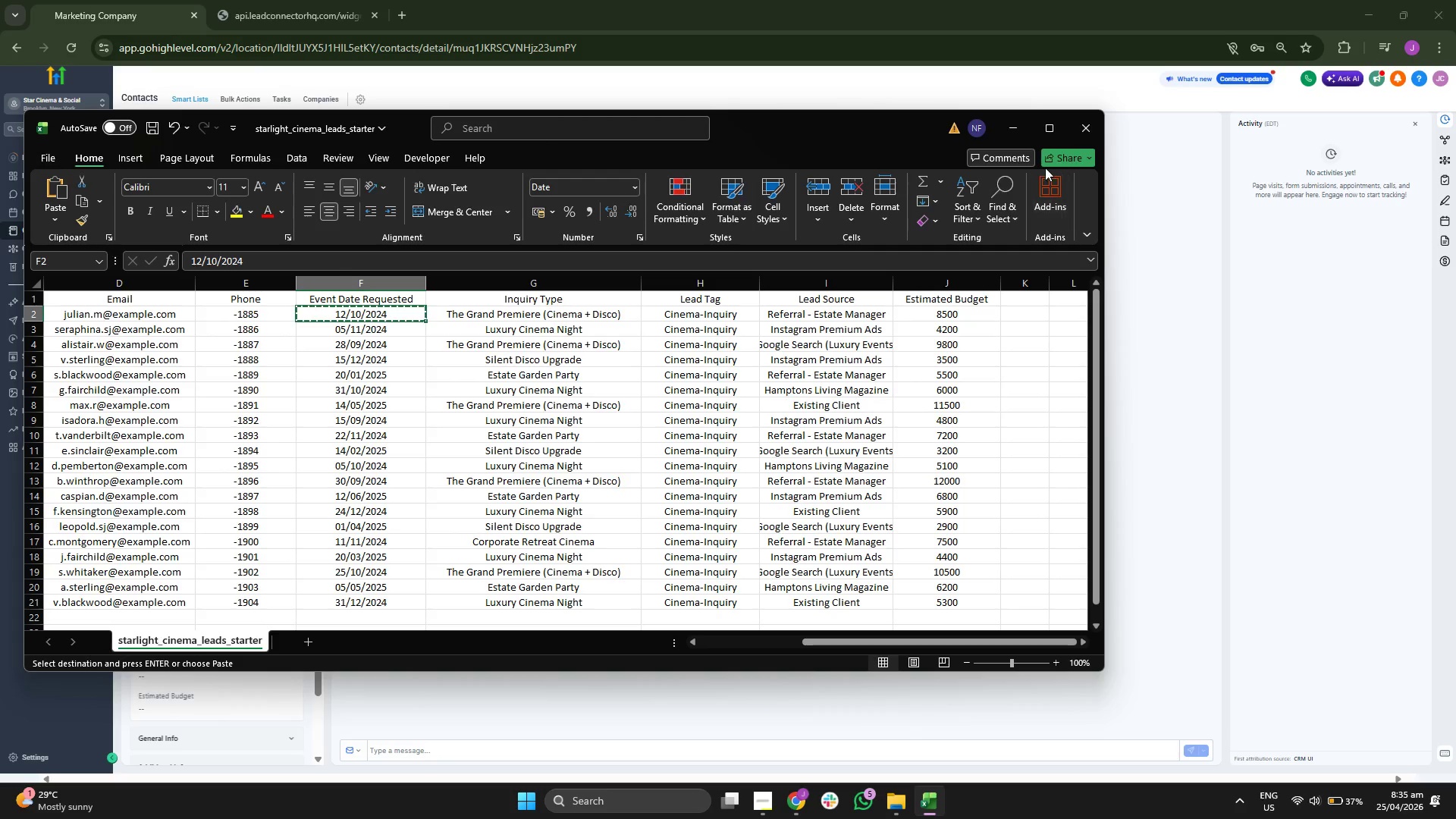 
left_click([1222, 187])
 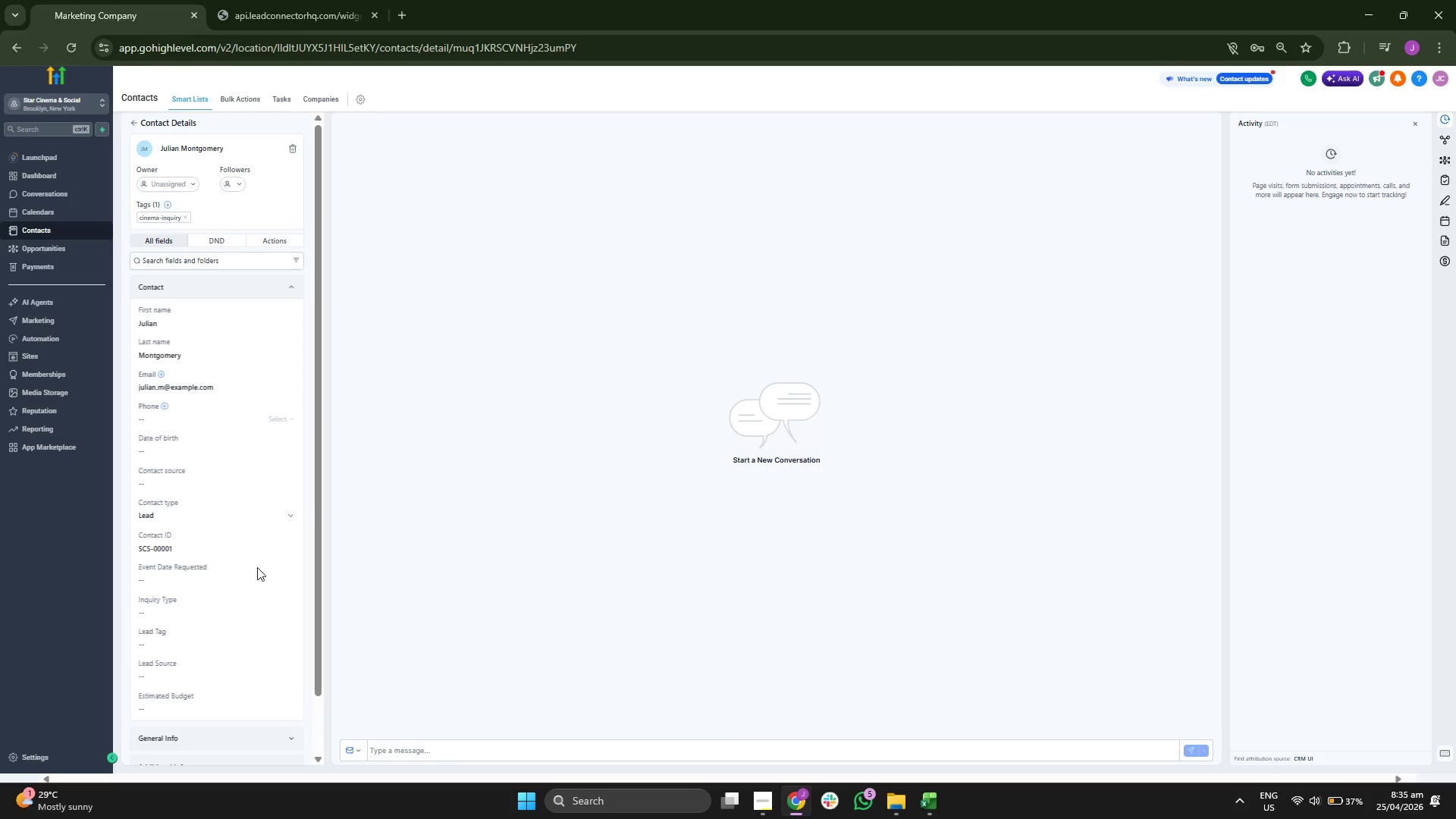 
left_click([193, 584])
 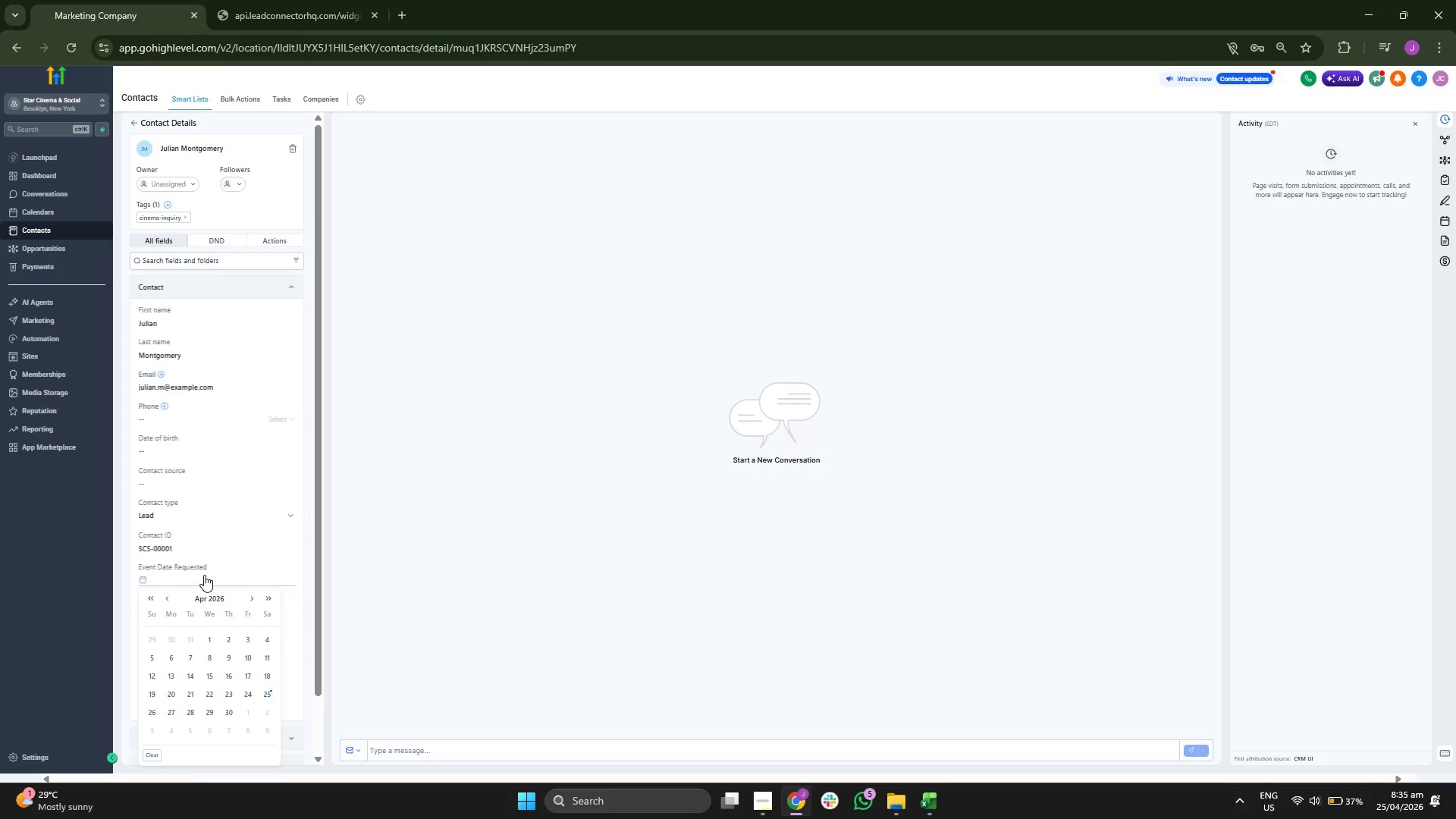 
key(Control+V)
 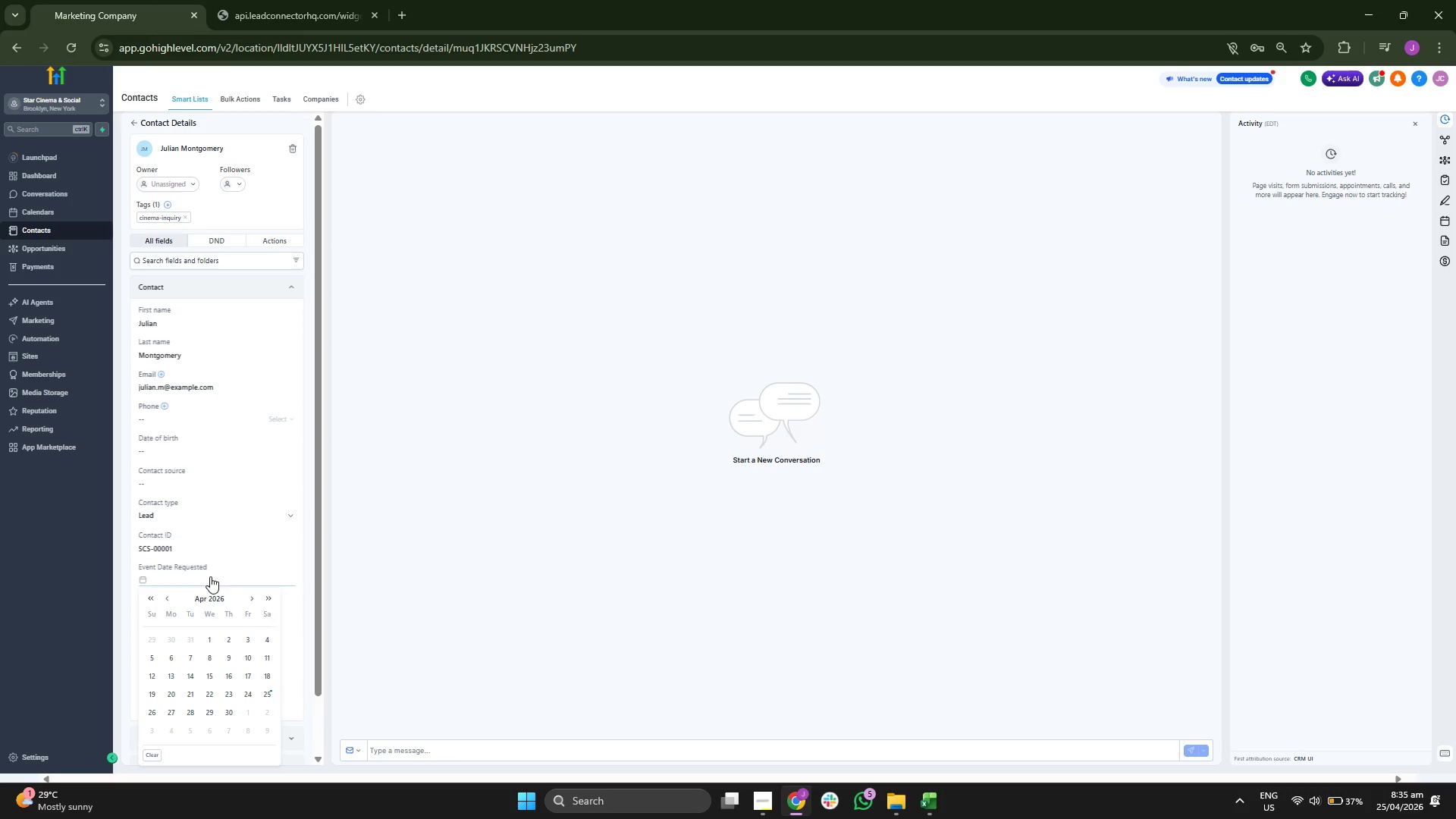 
left_click([210, 576])
 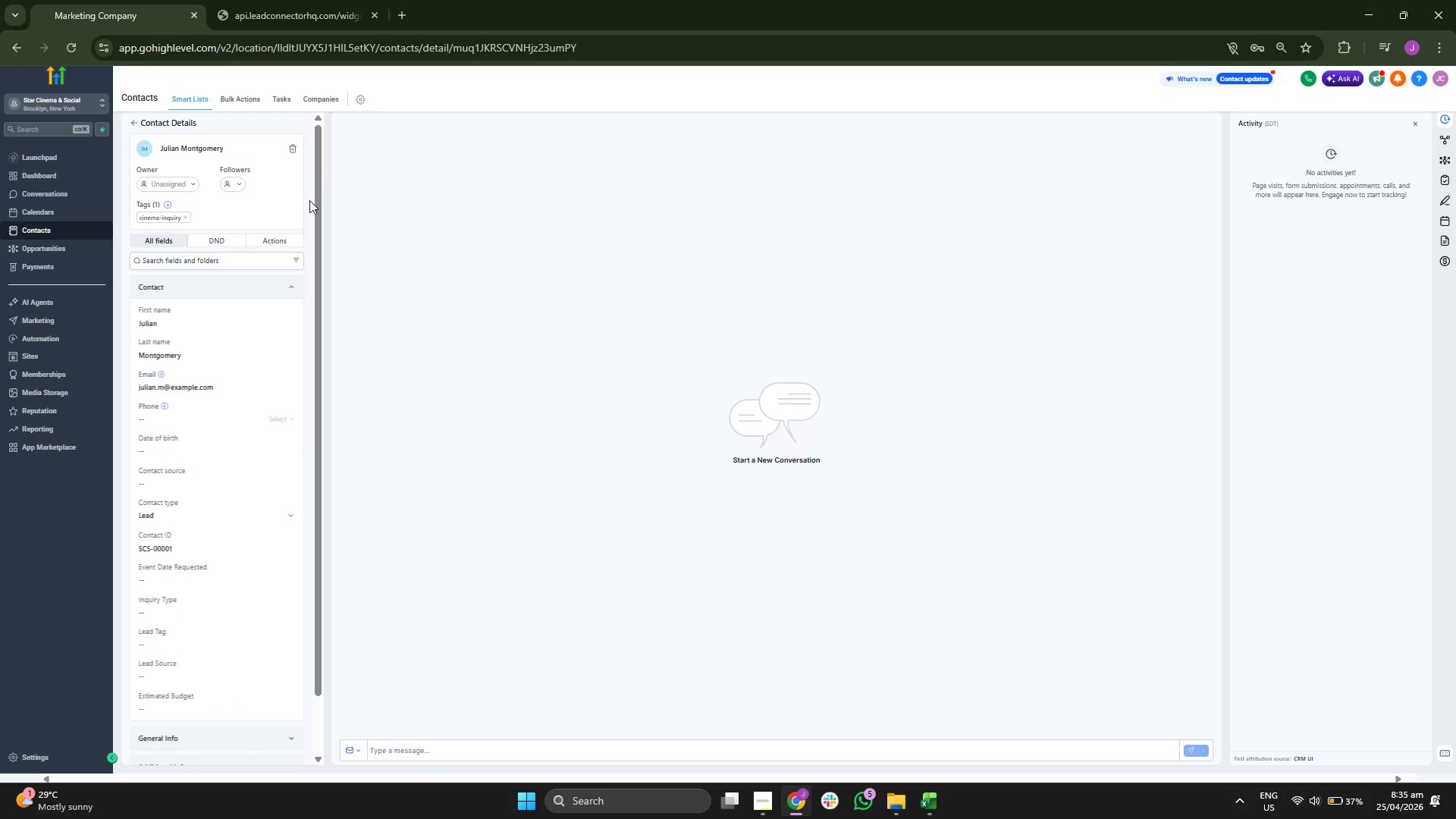 
left_click([295, 149])
 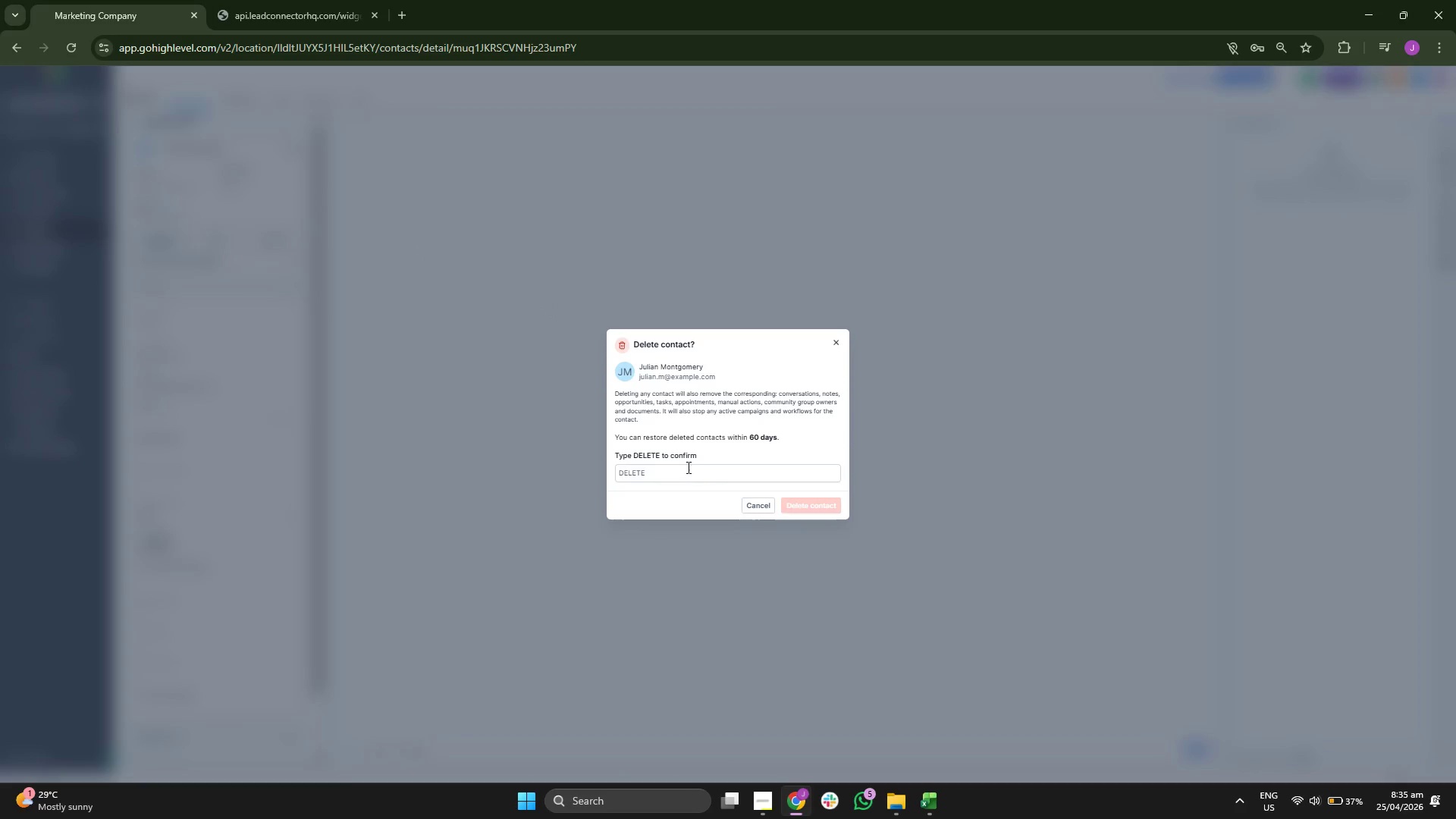 
type(d)
key(Backspace)
type(DELETE)
 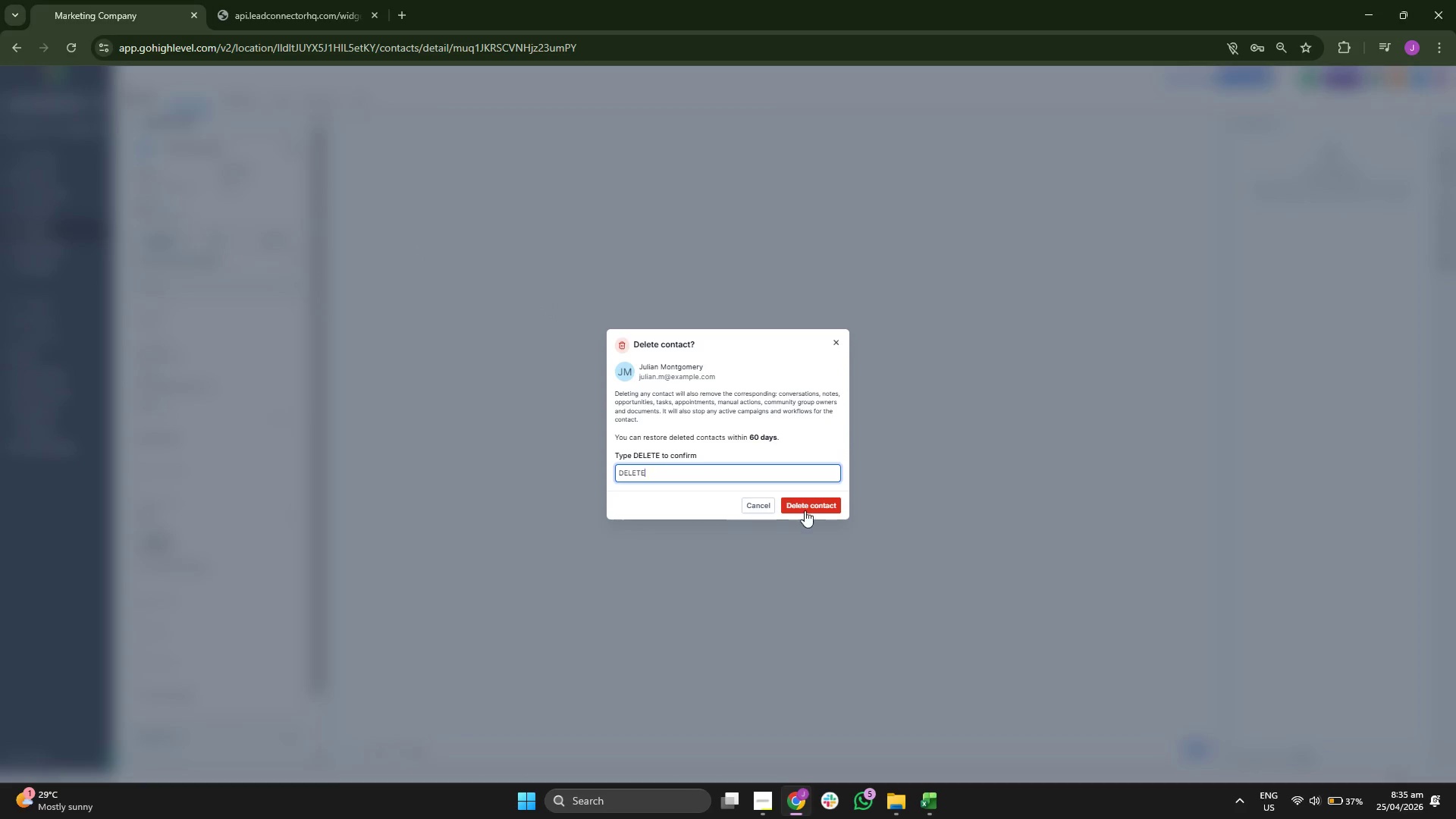 
left_click([821, 506])
 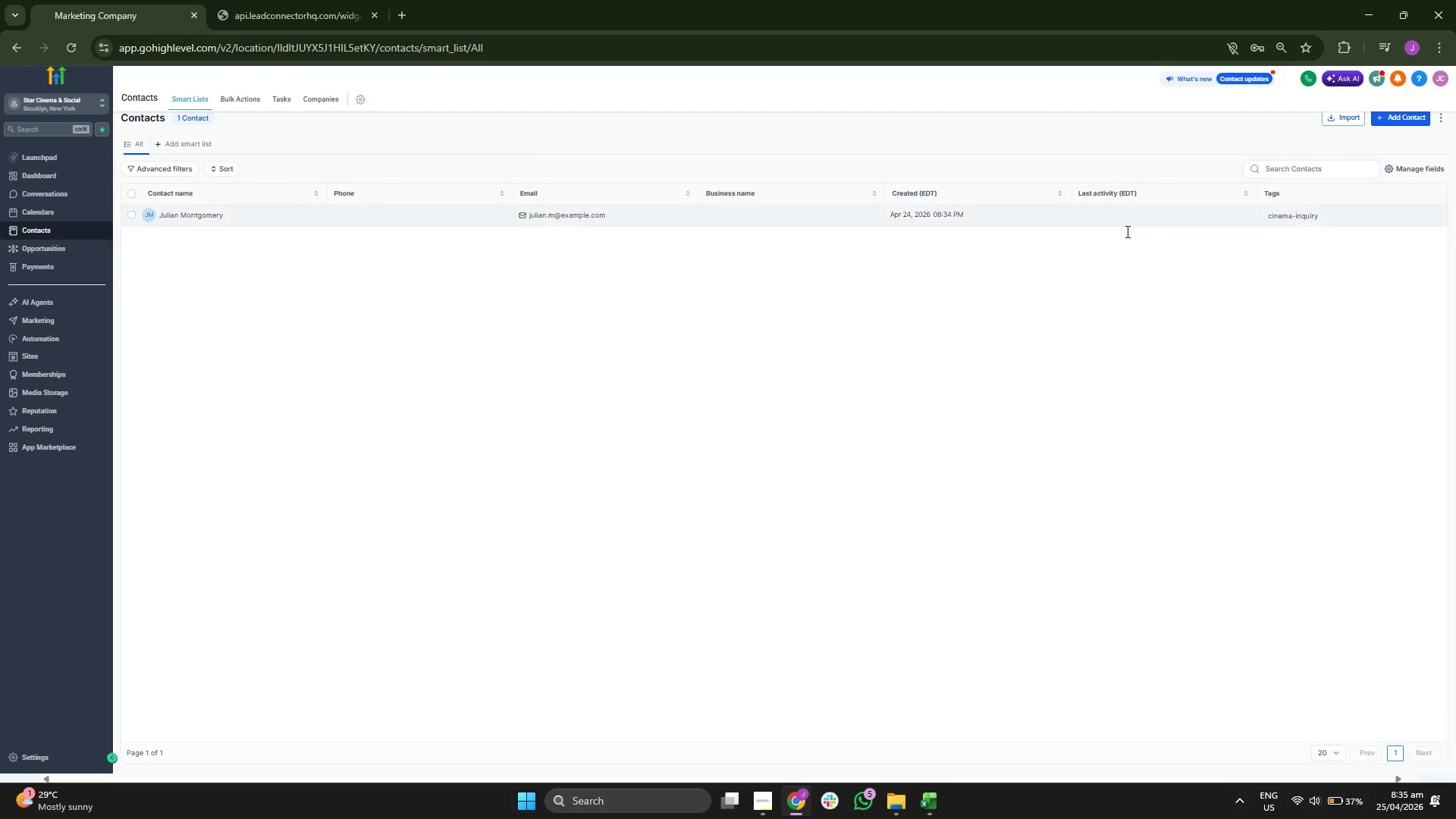 
wait(5.59)
 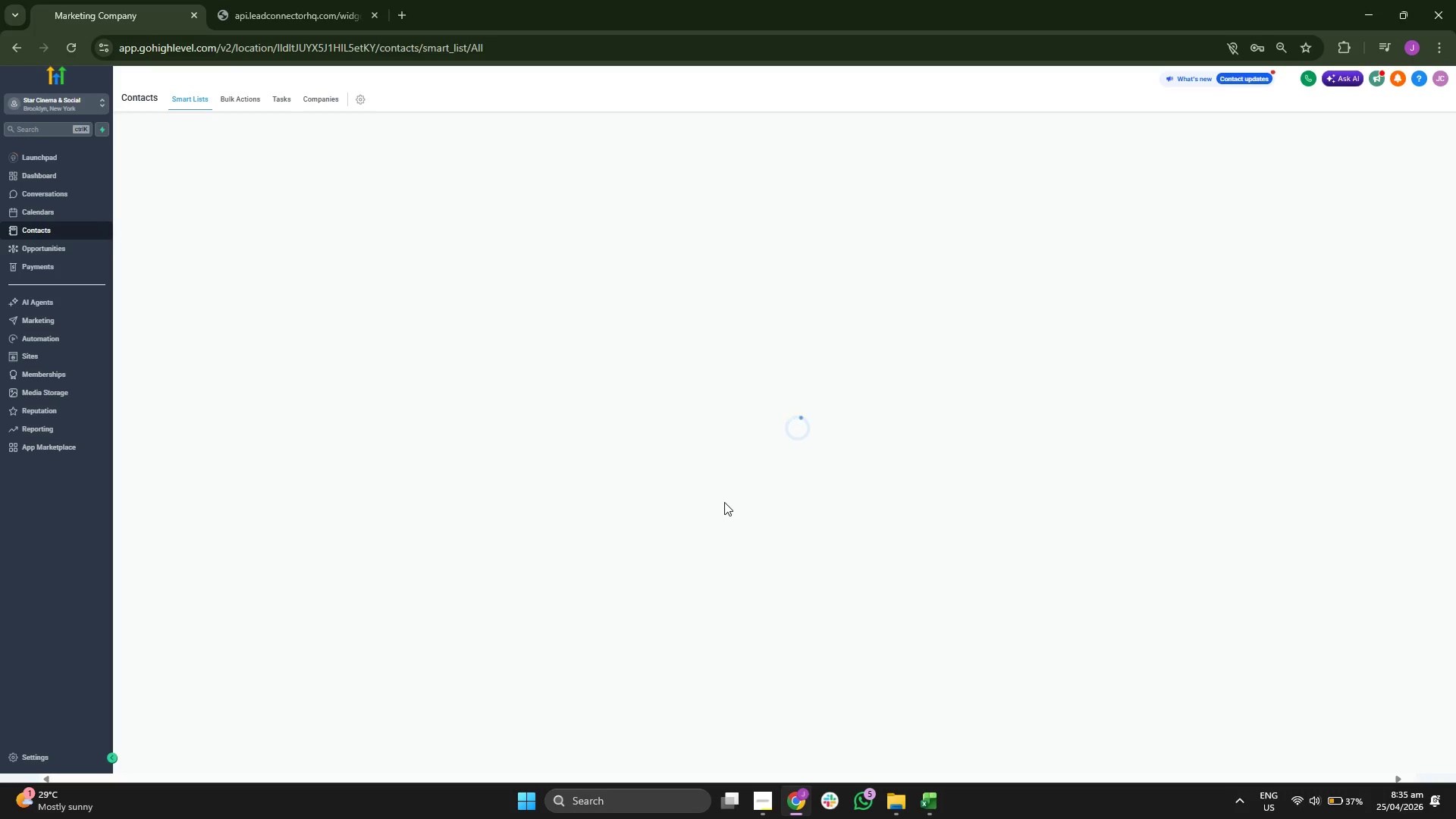 
left_click([1390, 121])
 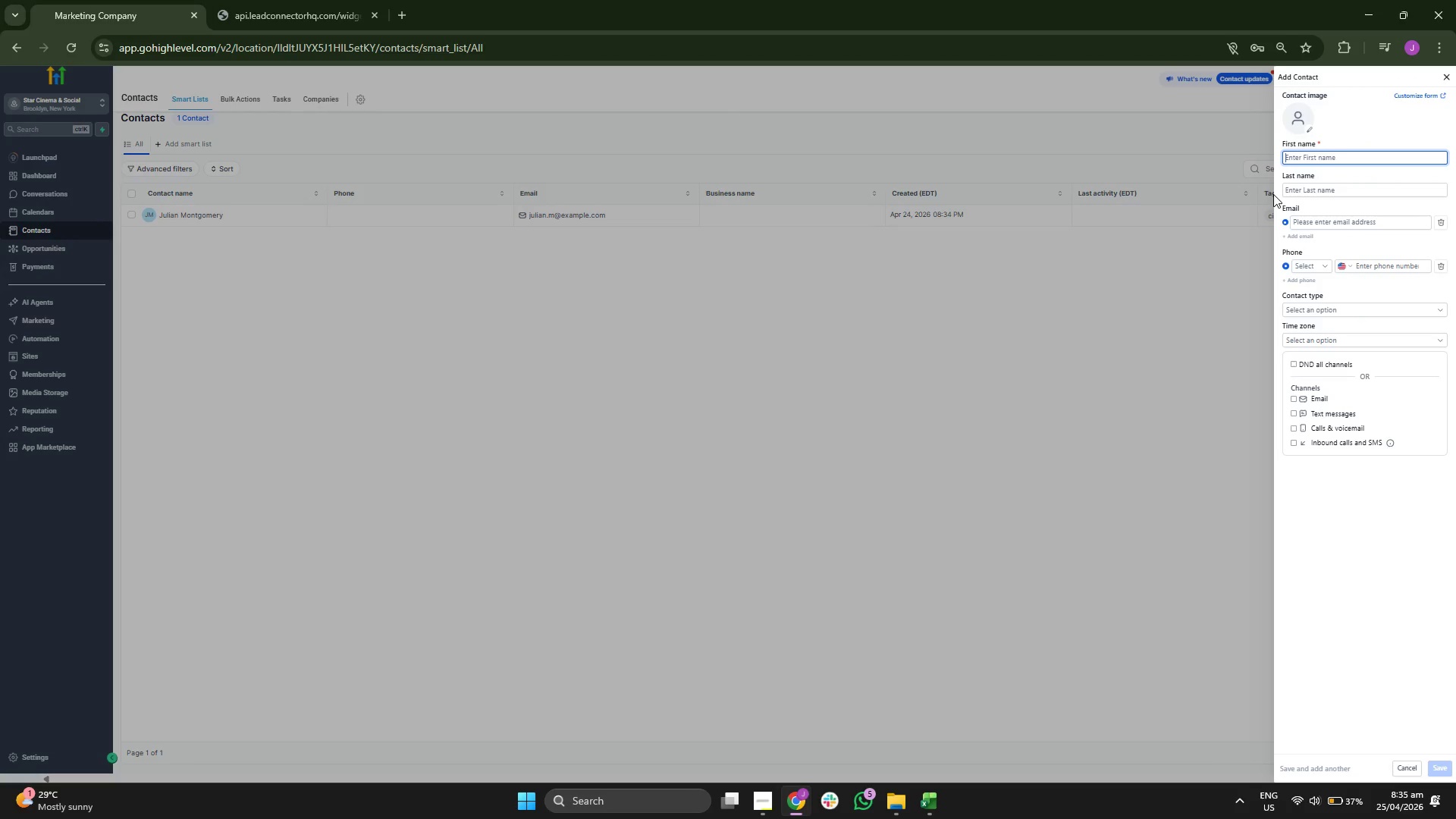 
type(jUA)
key(Backspace)
key(Backspace)
key(Backspace)
type(Julai)
key(Backspace)
key(Backspace)
type(ian)
key(Tab)
type(Montgomeryt)
key(Backspace)
 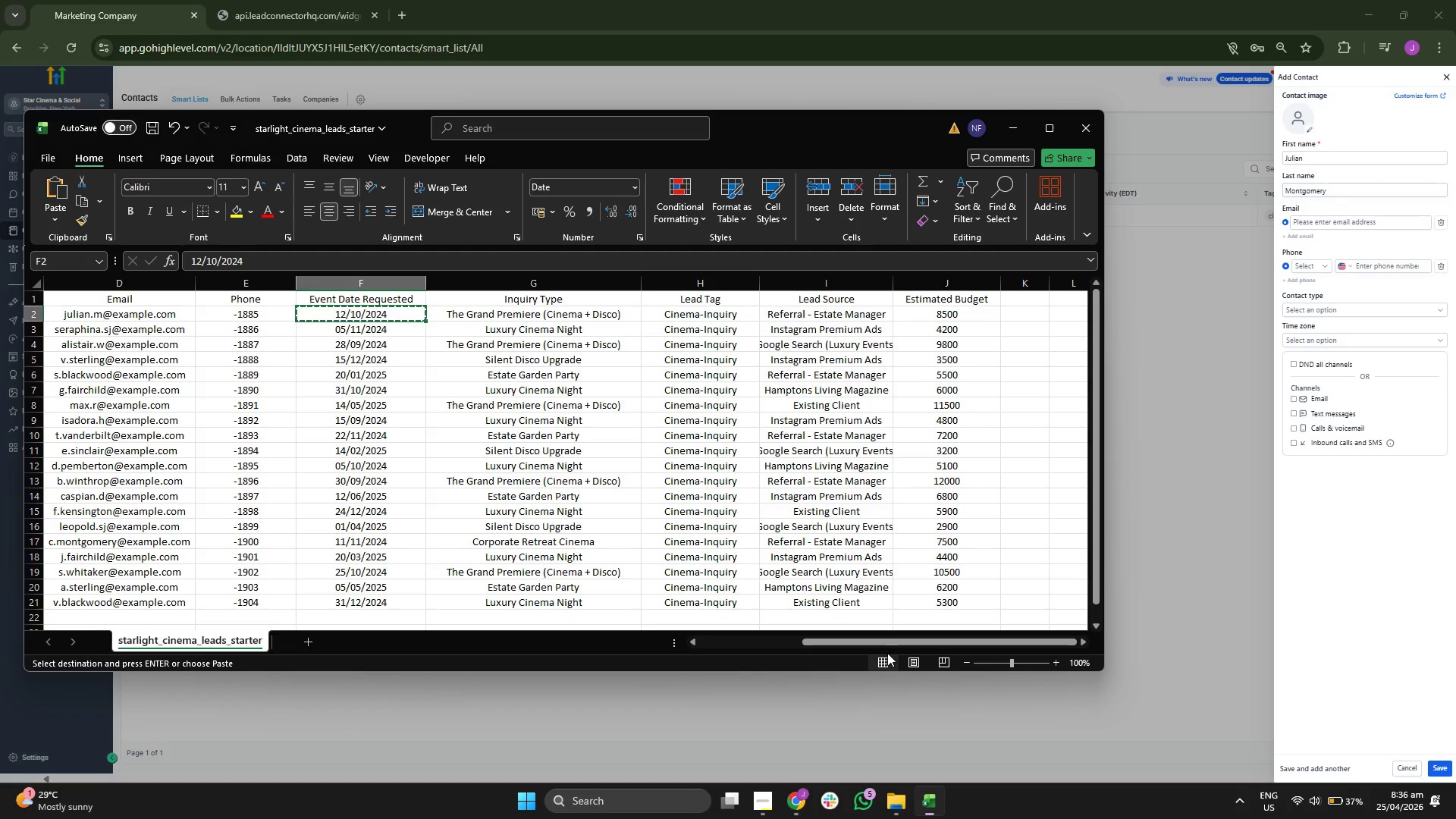 
hold_key(key=ControlLeft, duration=0.39)
 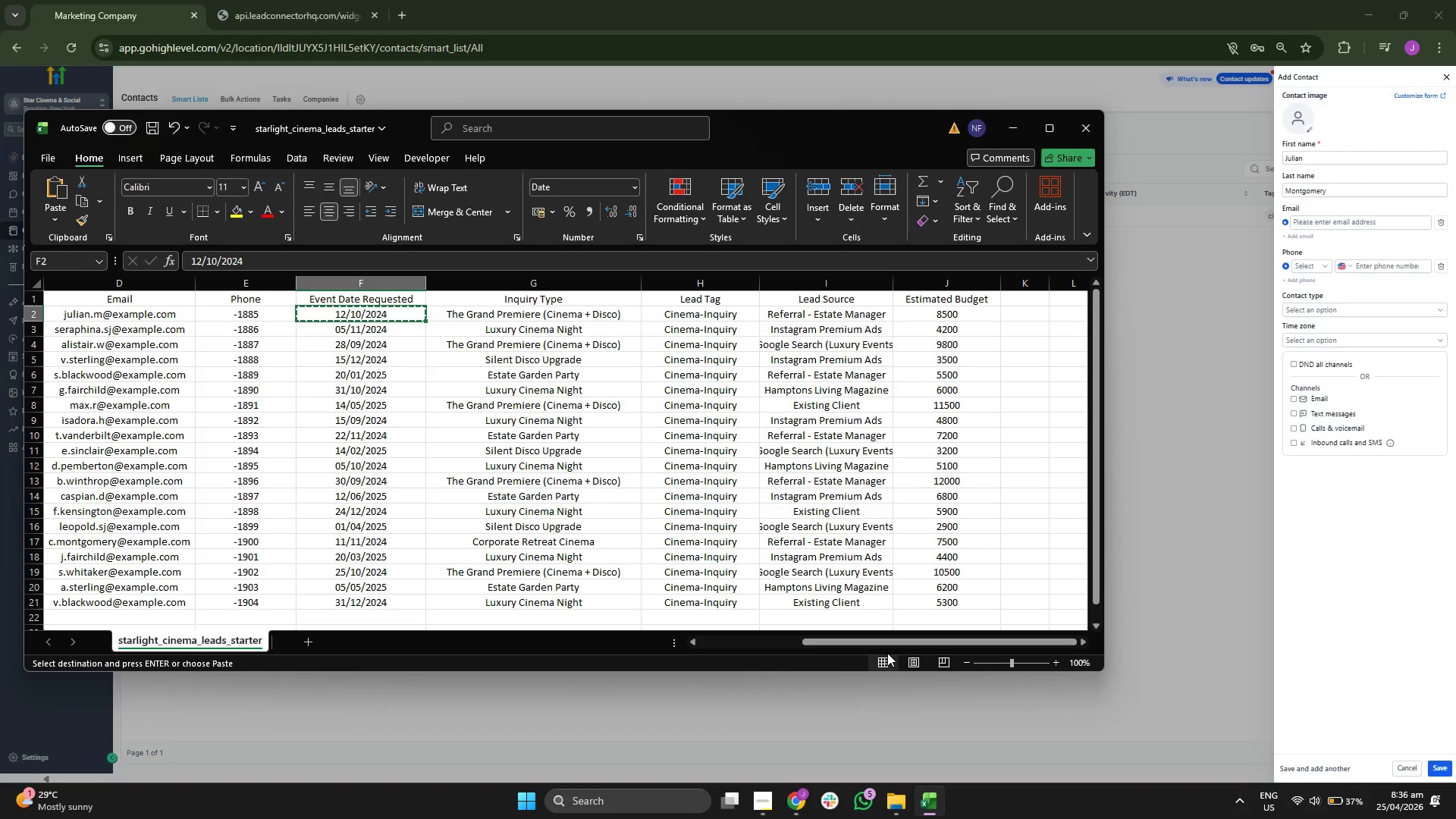 
key(ArrowLeft)
 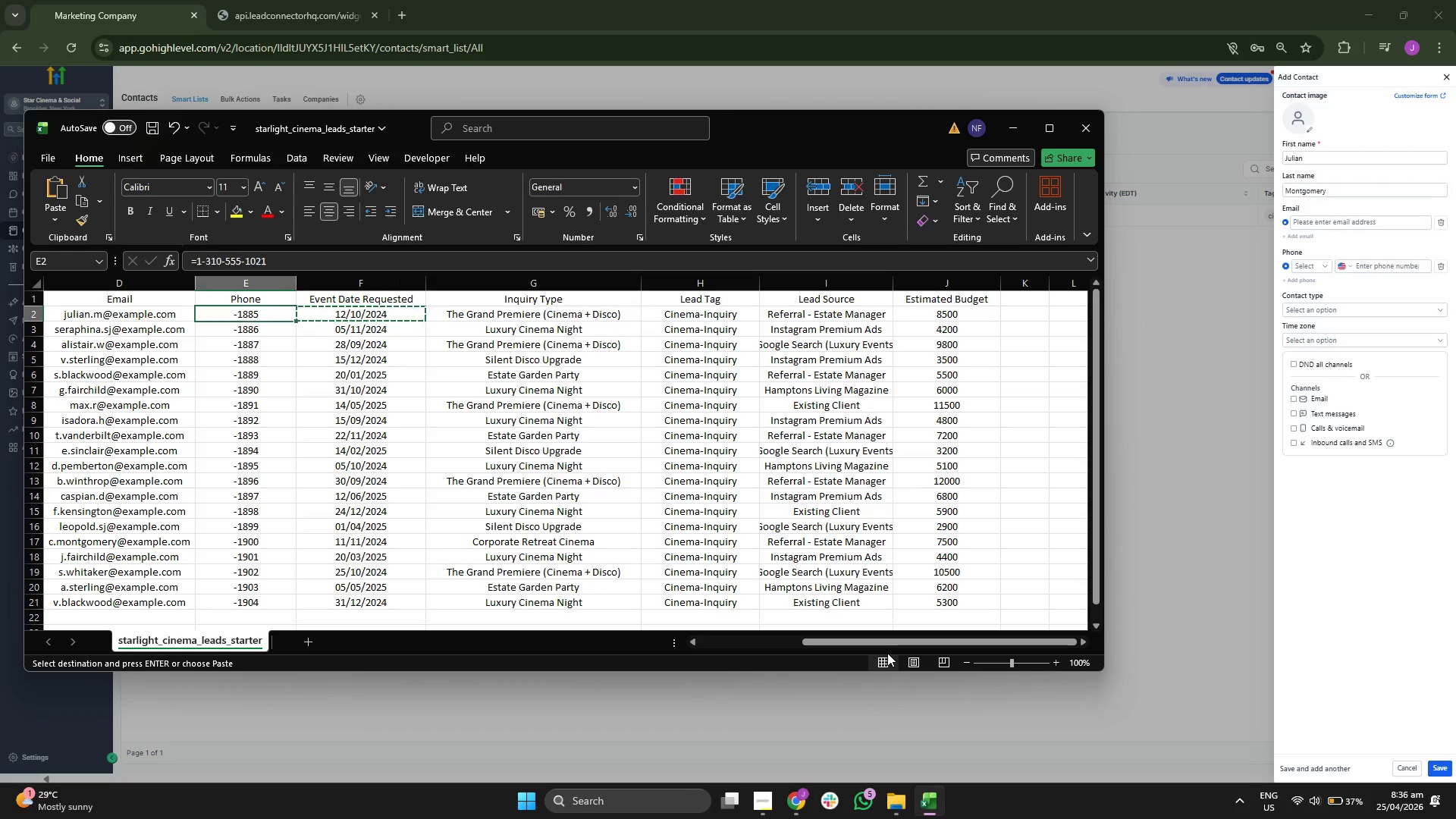 
key(ArrowLeft)
 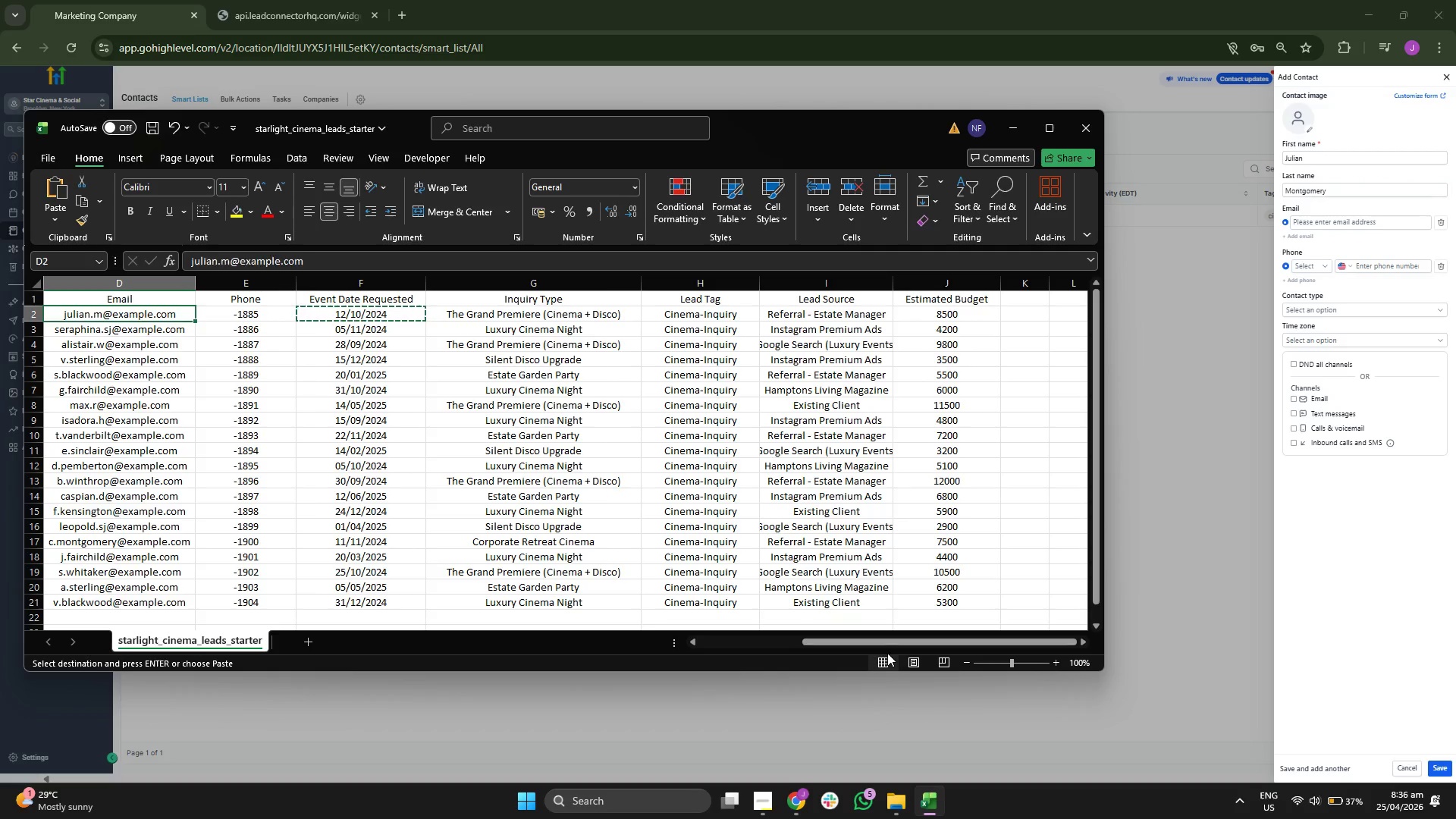 
key(ArrowLeft)
 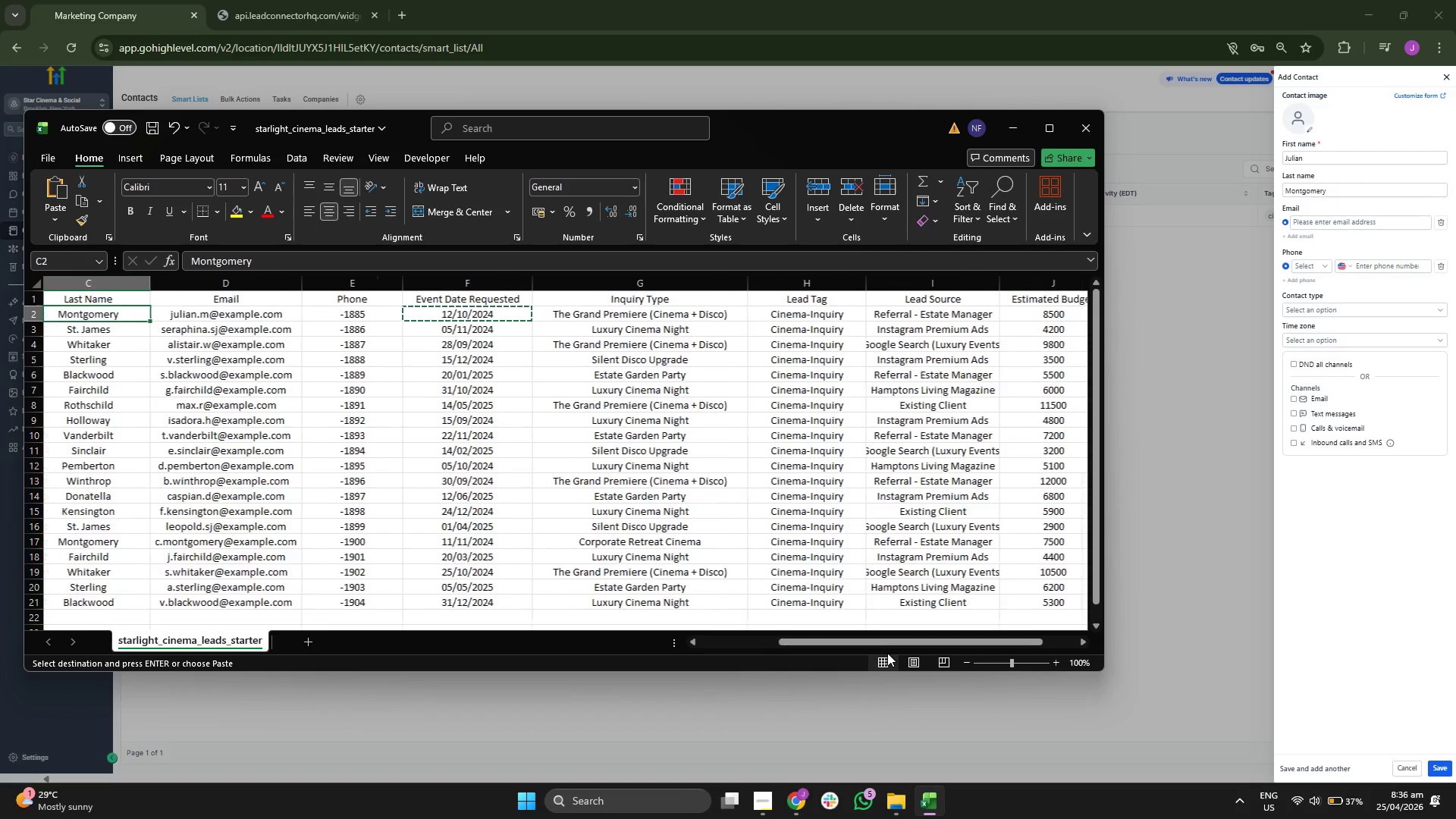 
key(ArrowLeft)
 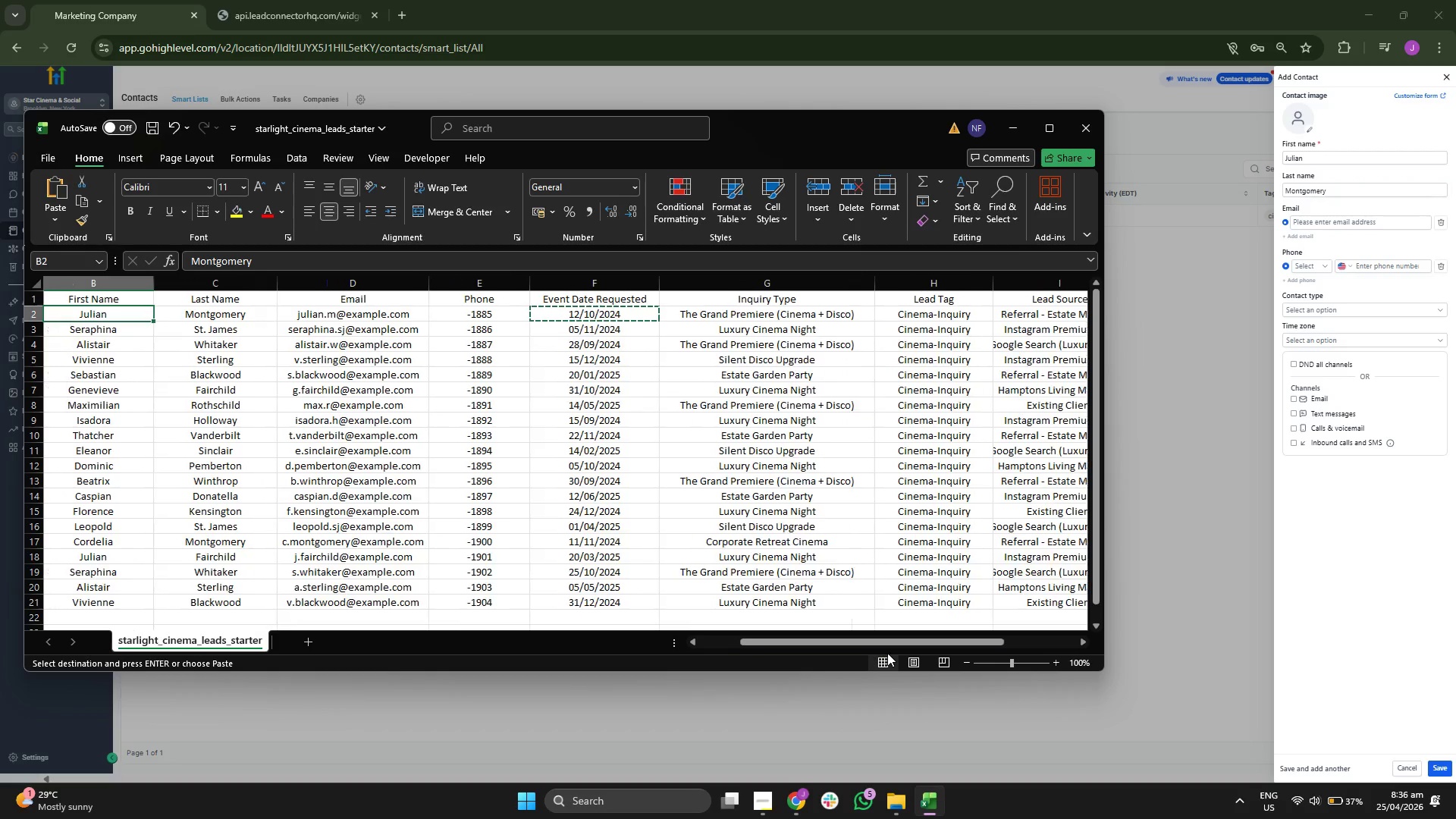 
key(ArrowRight)
 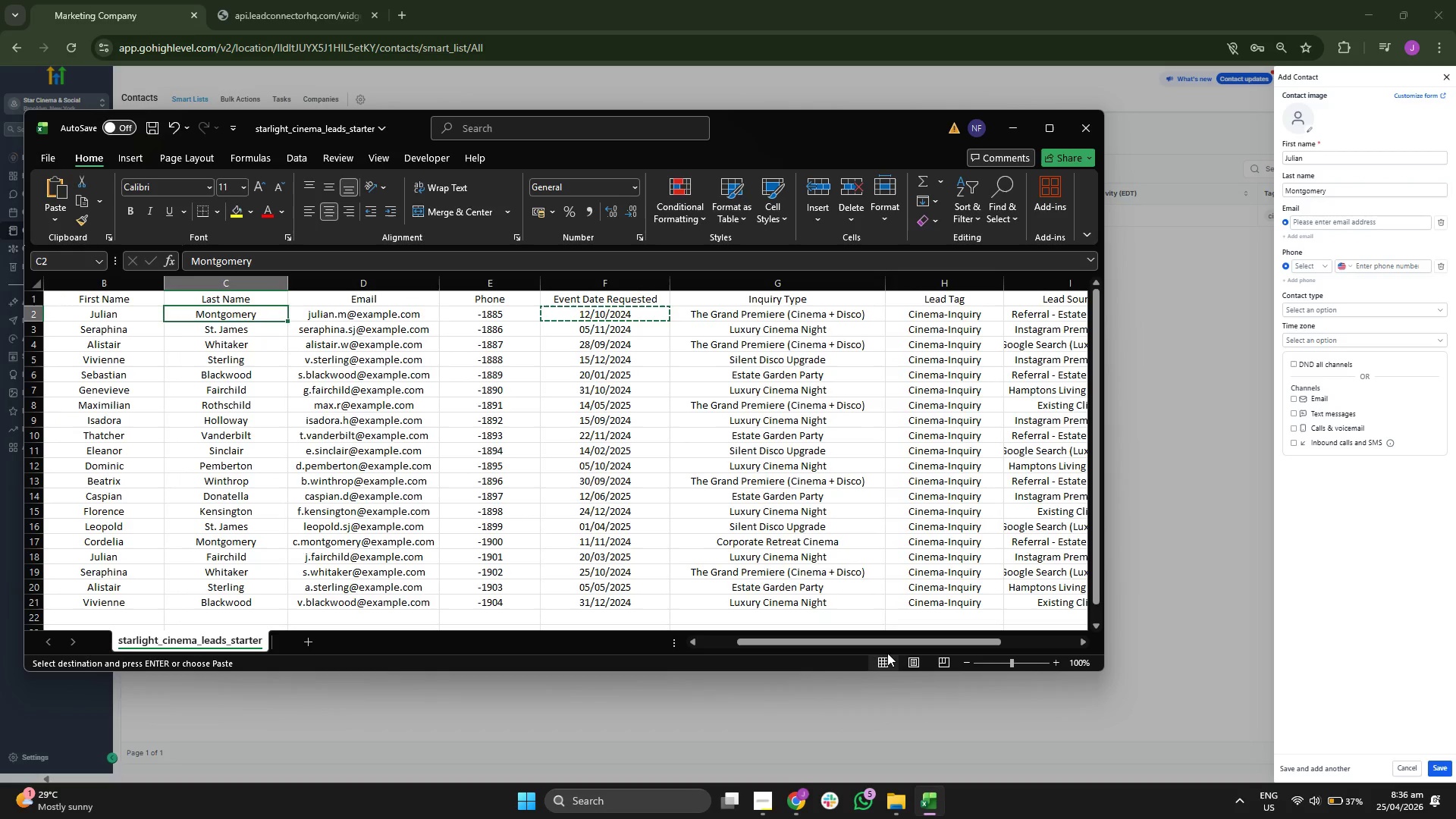 
key(ArrowRight)
 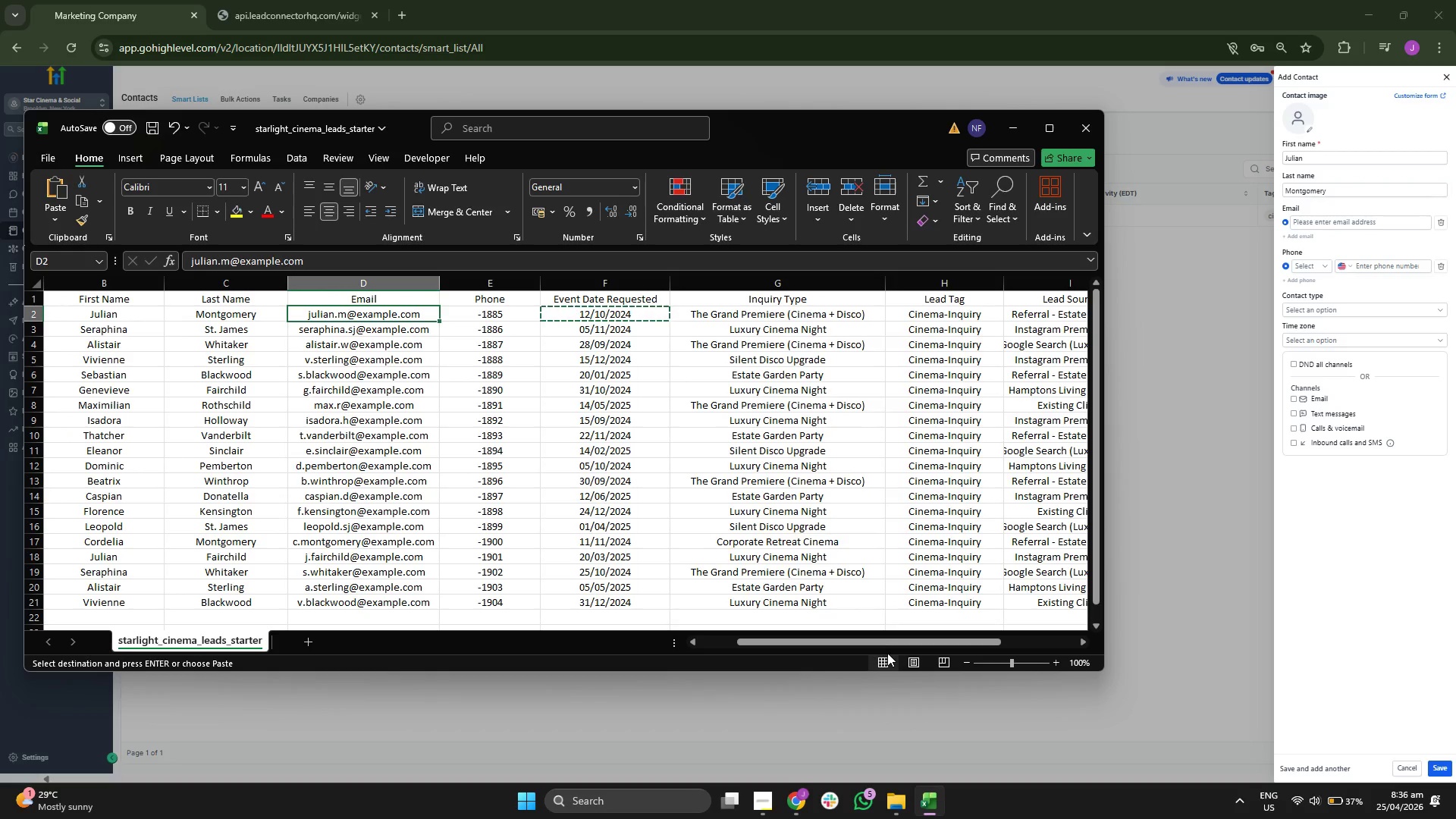 
key(Control+ControlLeft)
 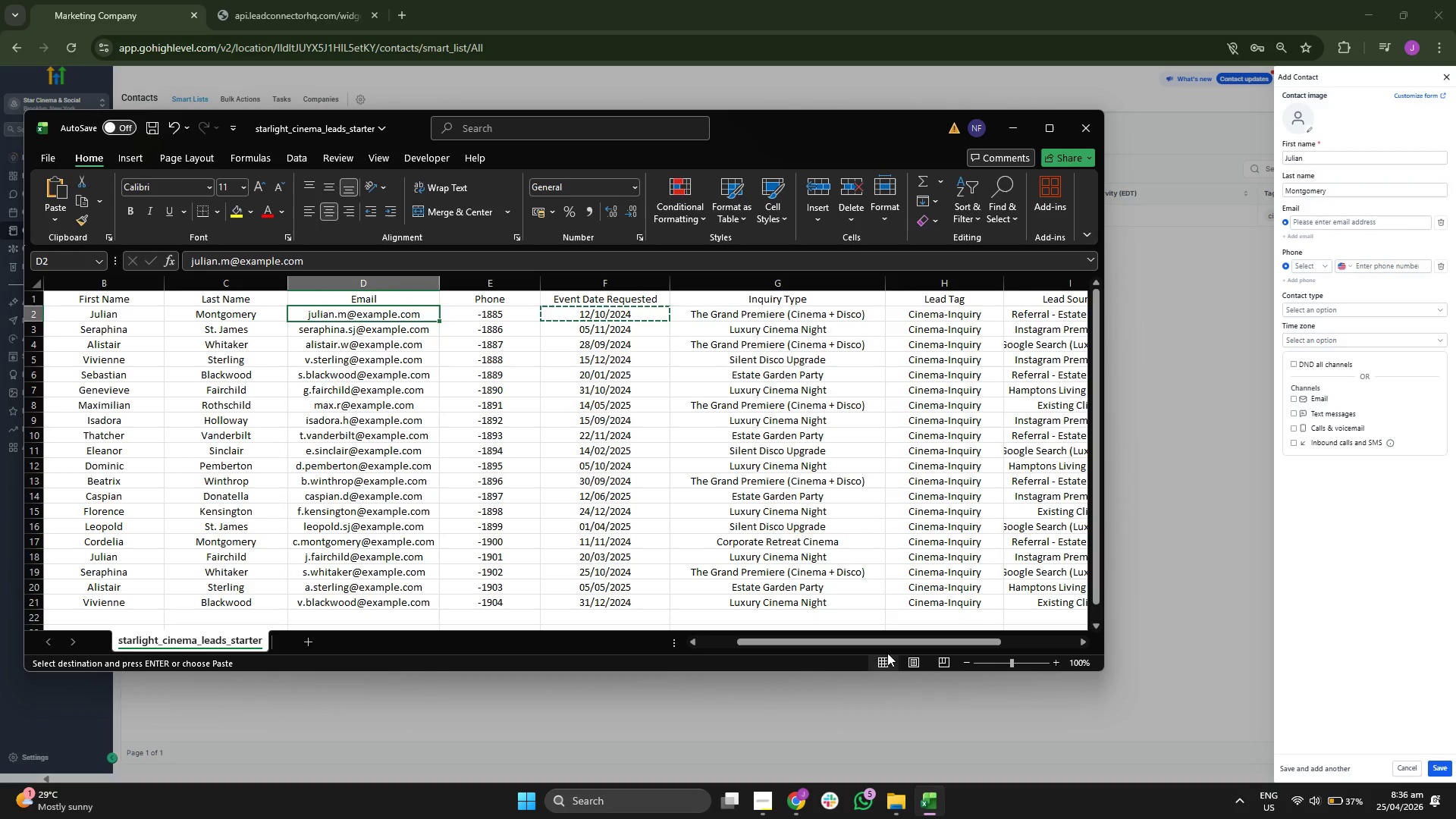 
key(Control+C)
 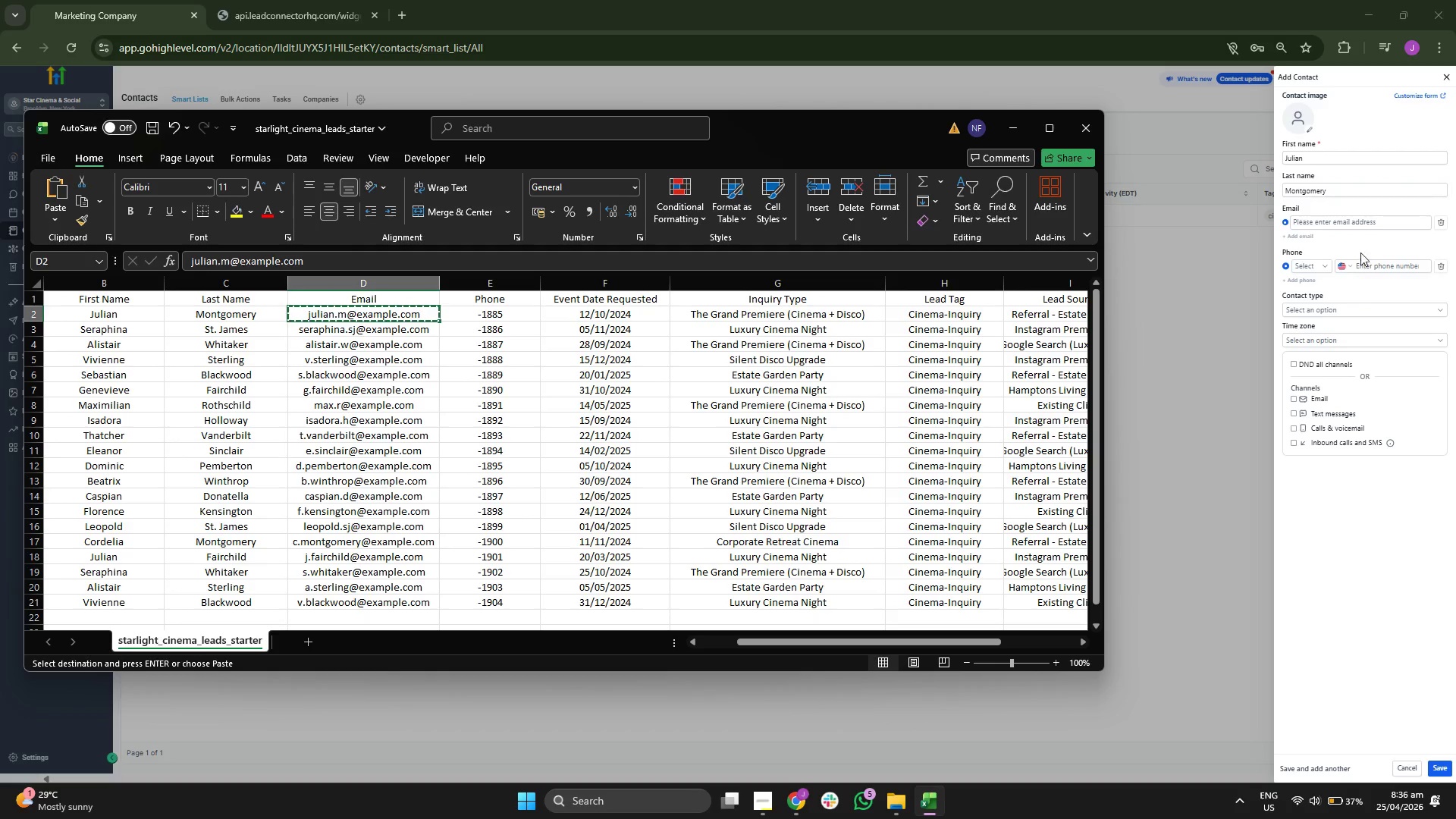 
left_click([1361, 222])
 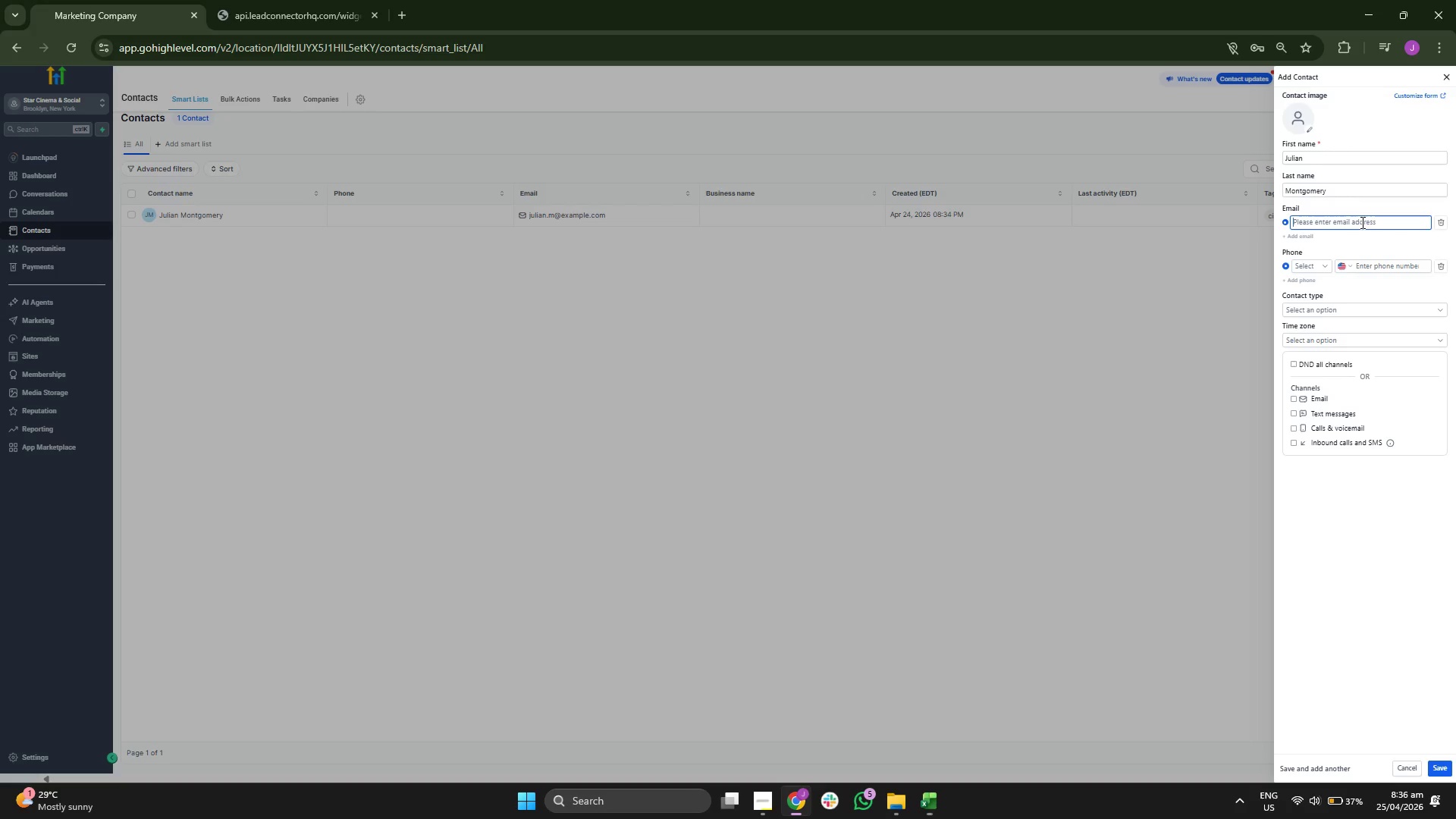 
key(Control+V)
 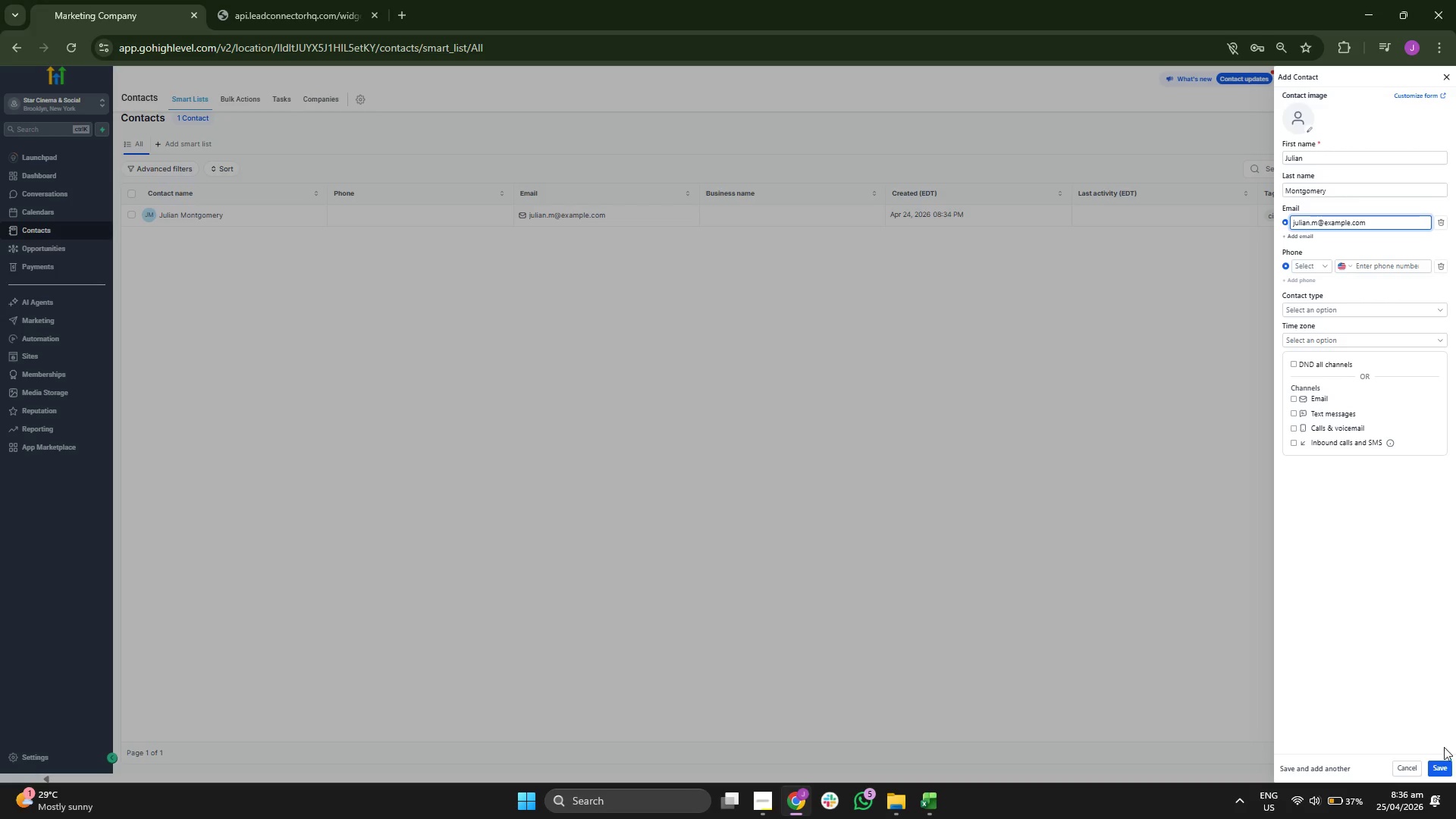 
left_click([1437, 764])
 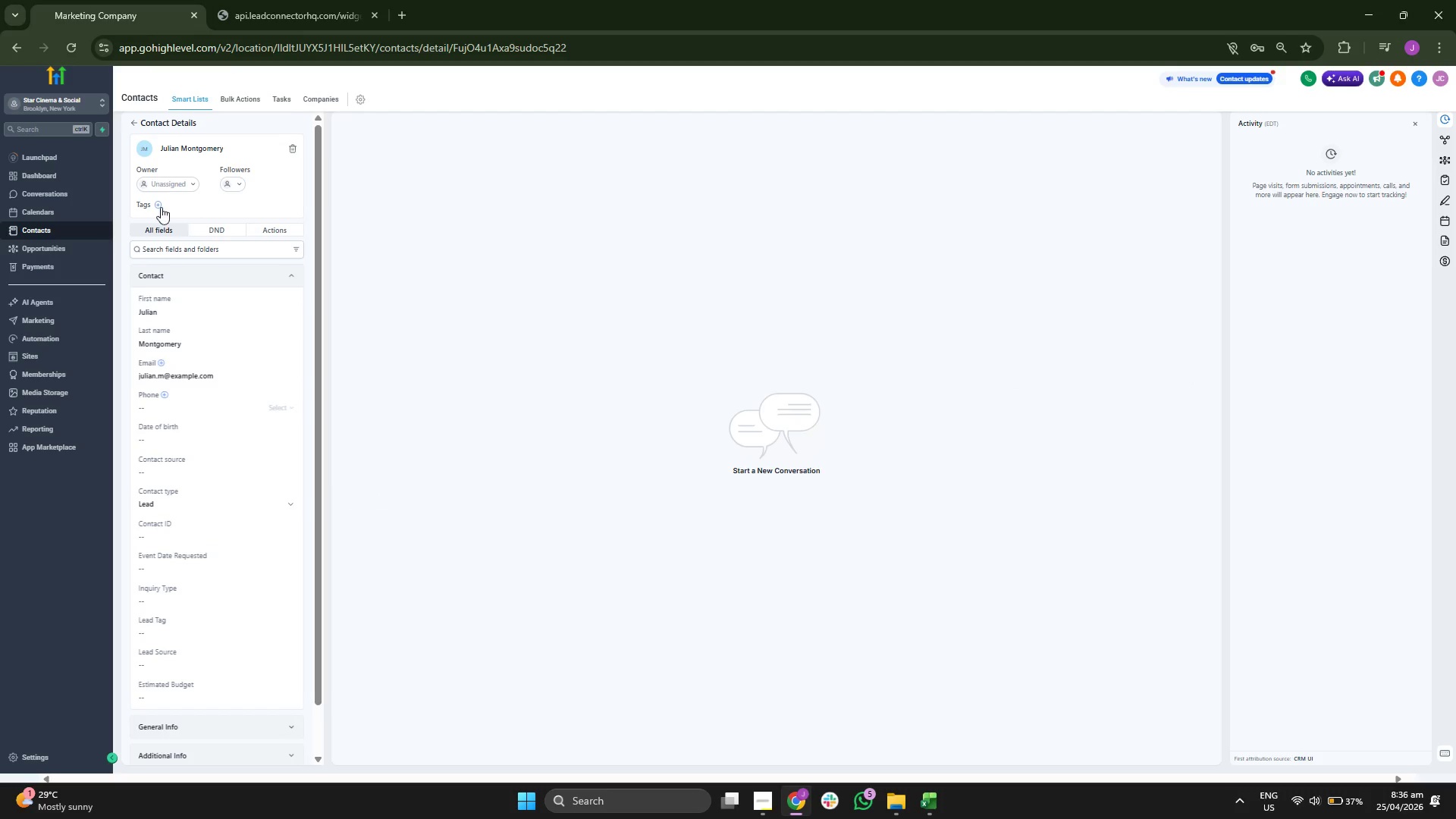 
left_click([194, 245])
 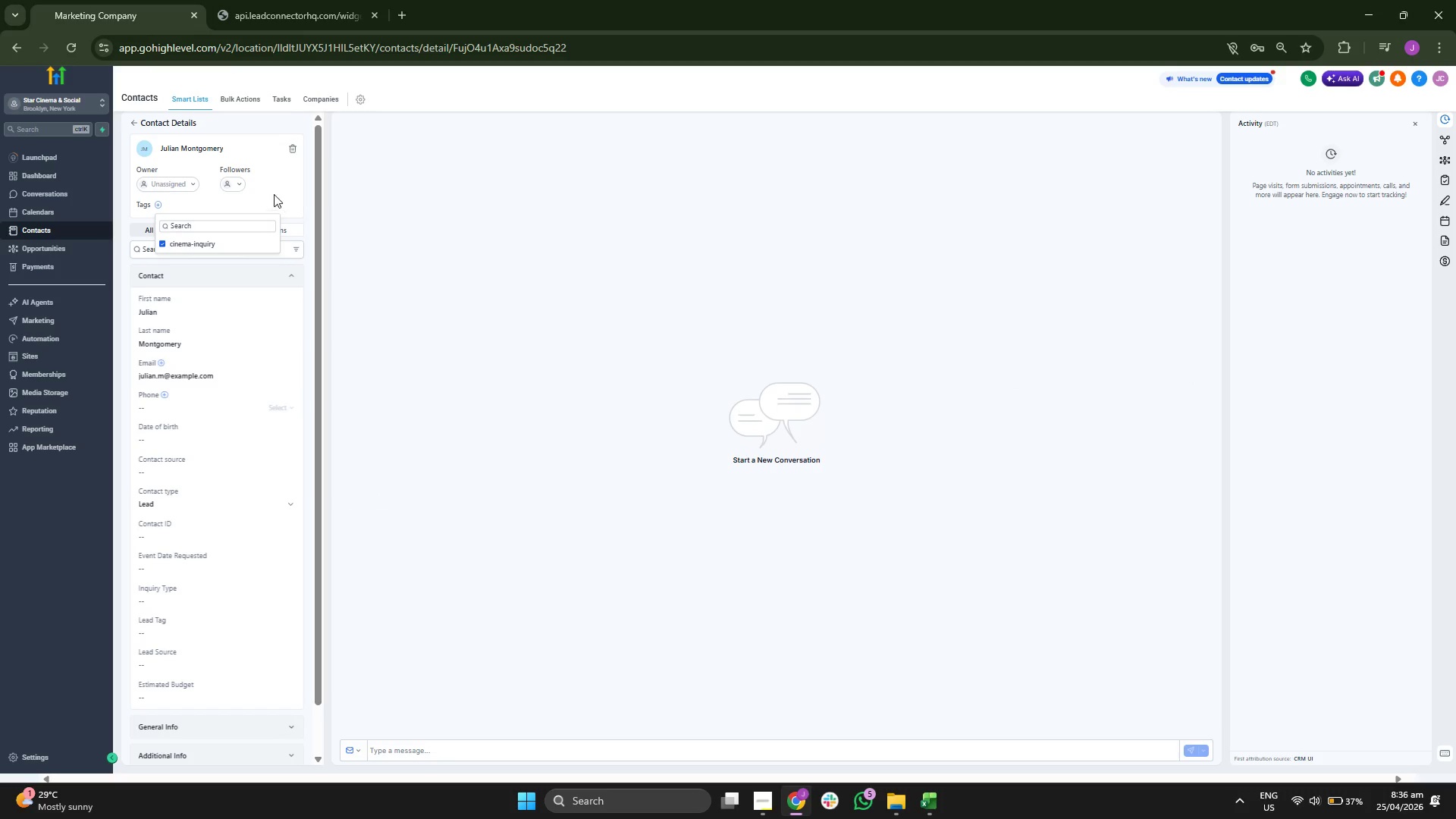 
left_click([275, 193])
 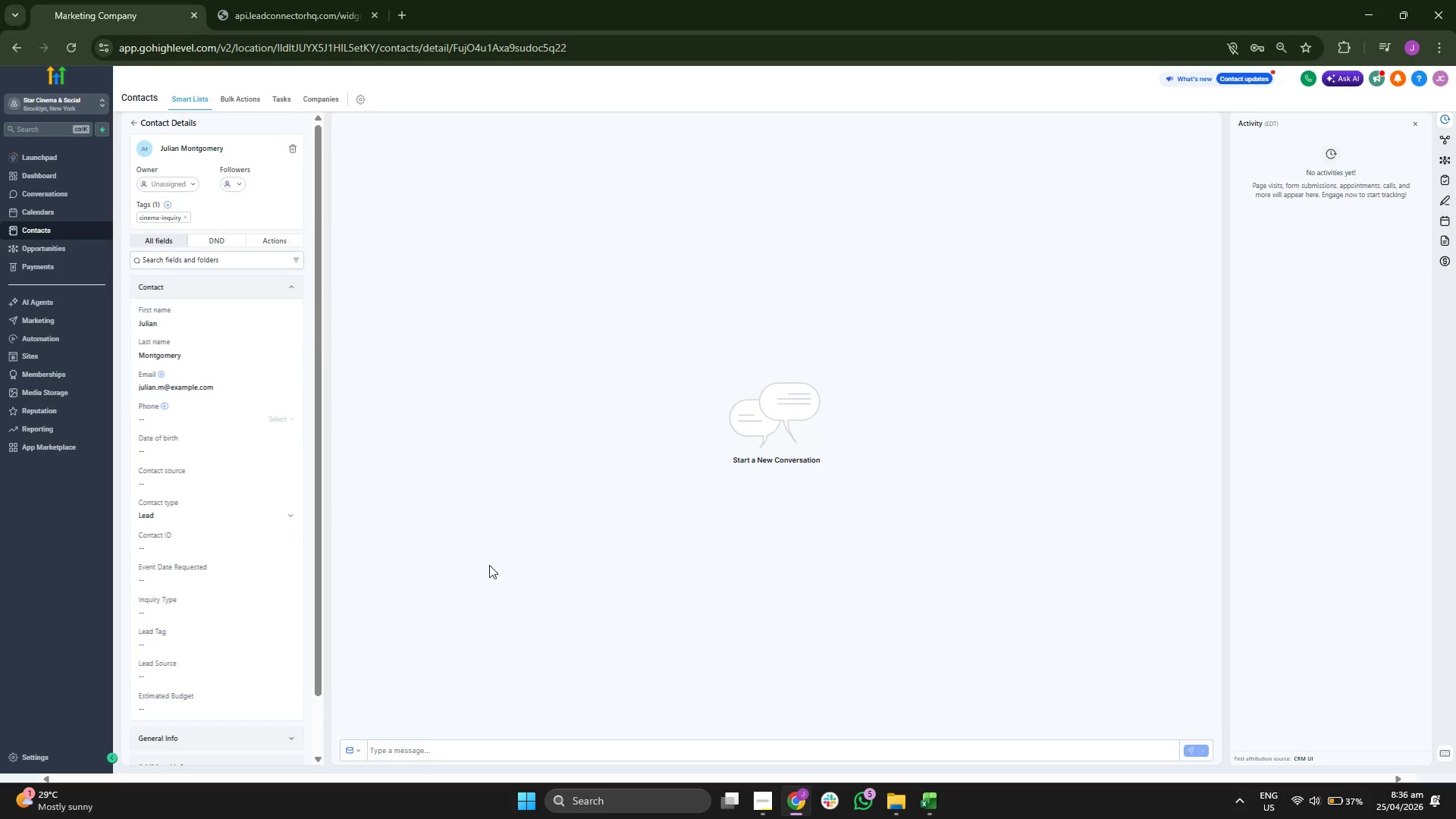 
left_click([923, 792])
 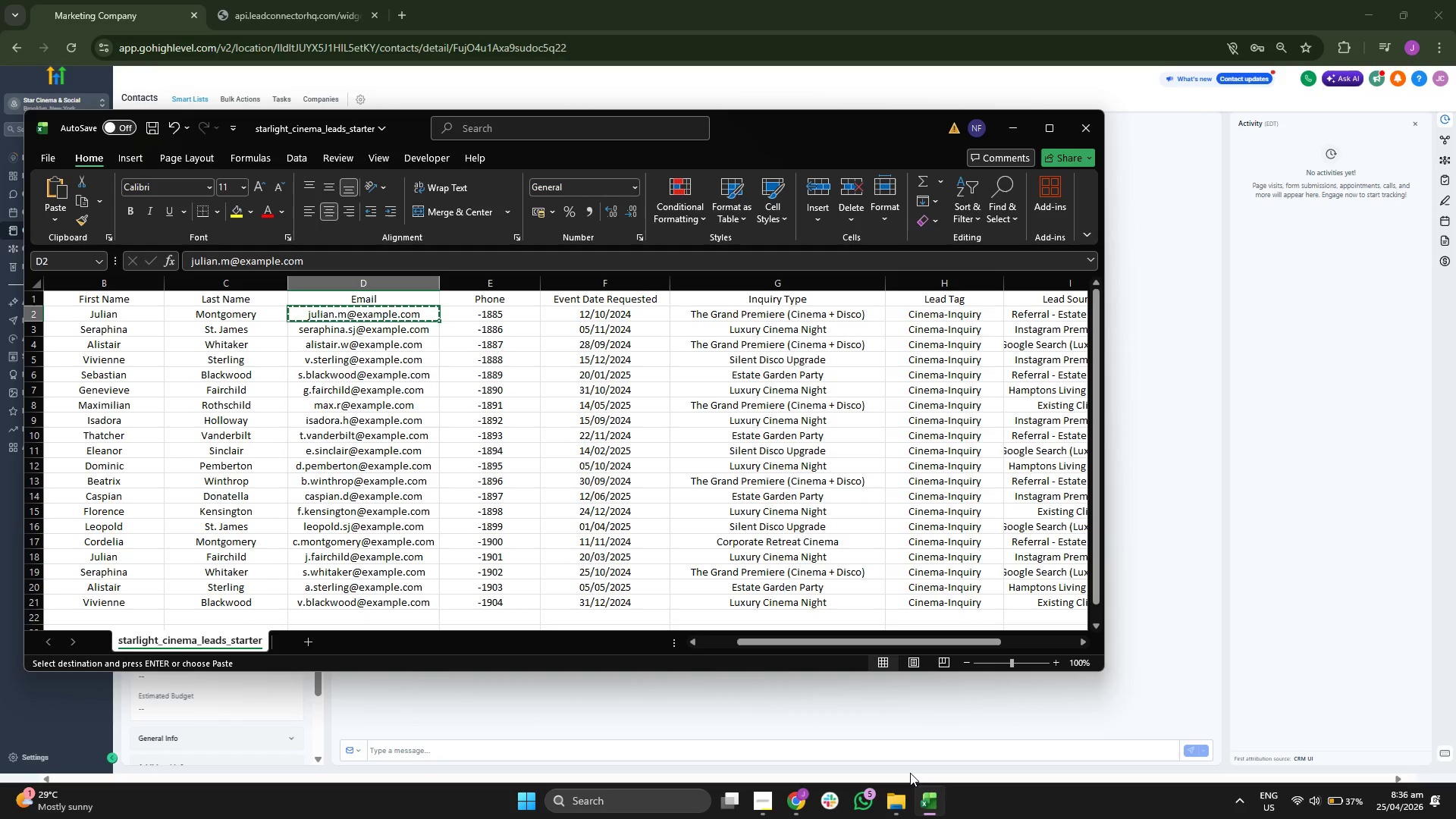 
key(ArrowRight)
 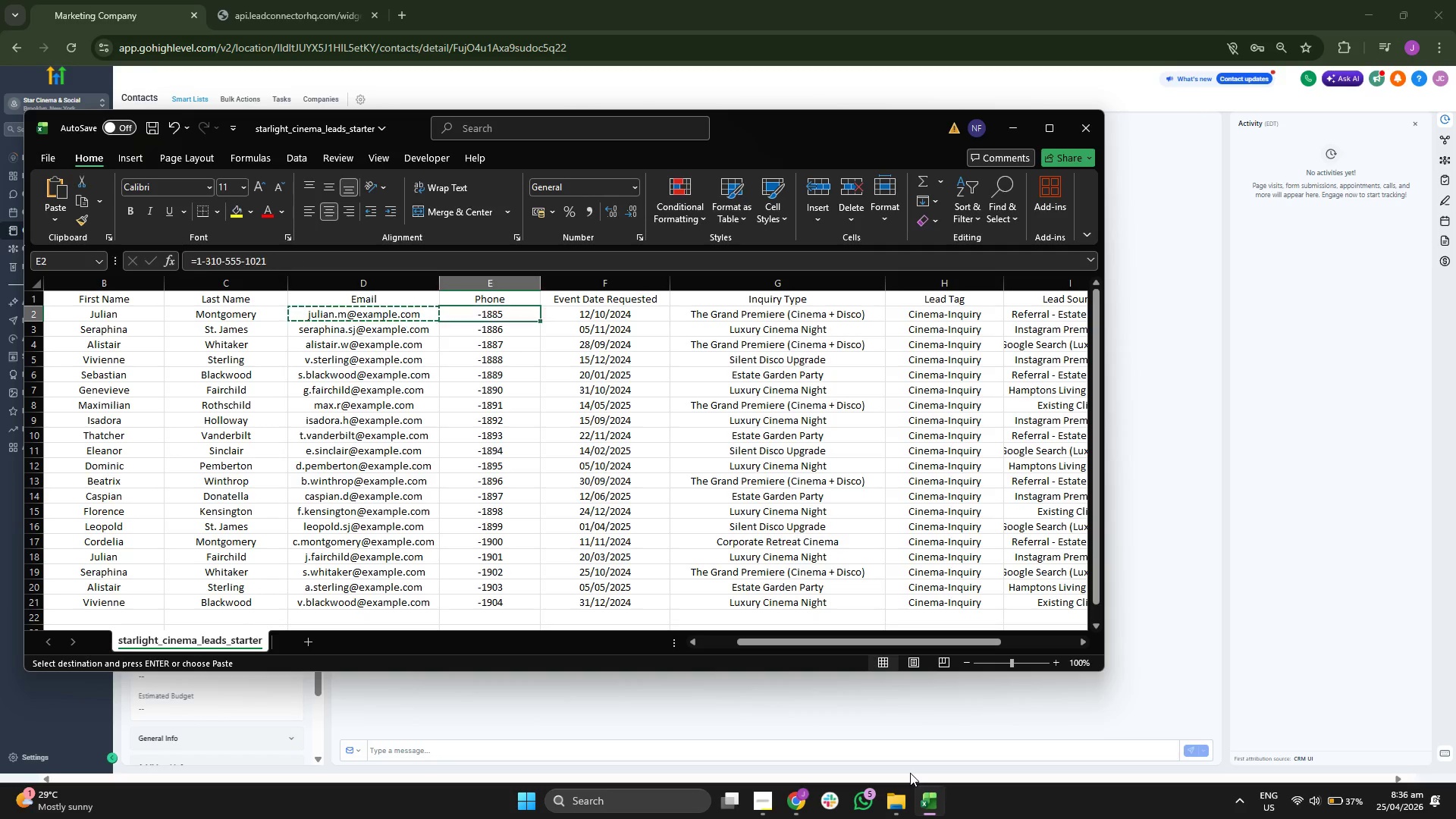 
key(ArrowRight)
 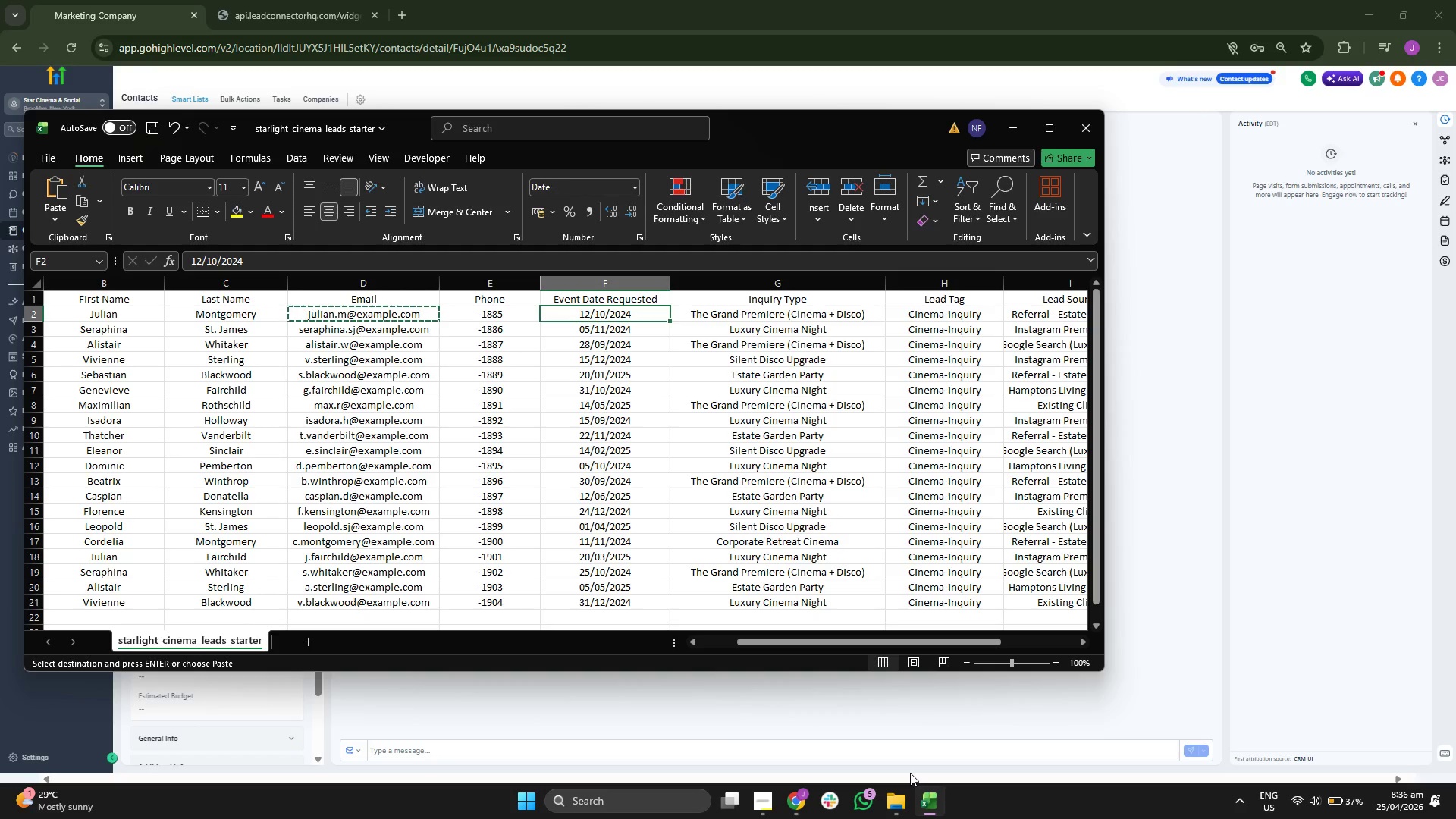 
key(Control+ControlLeft)
 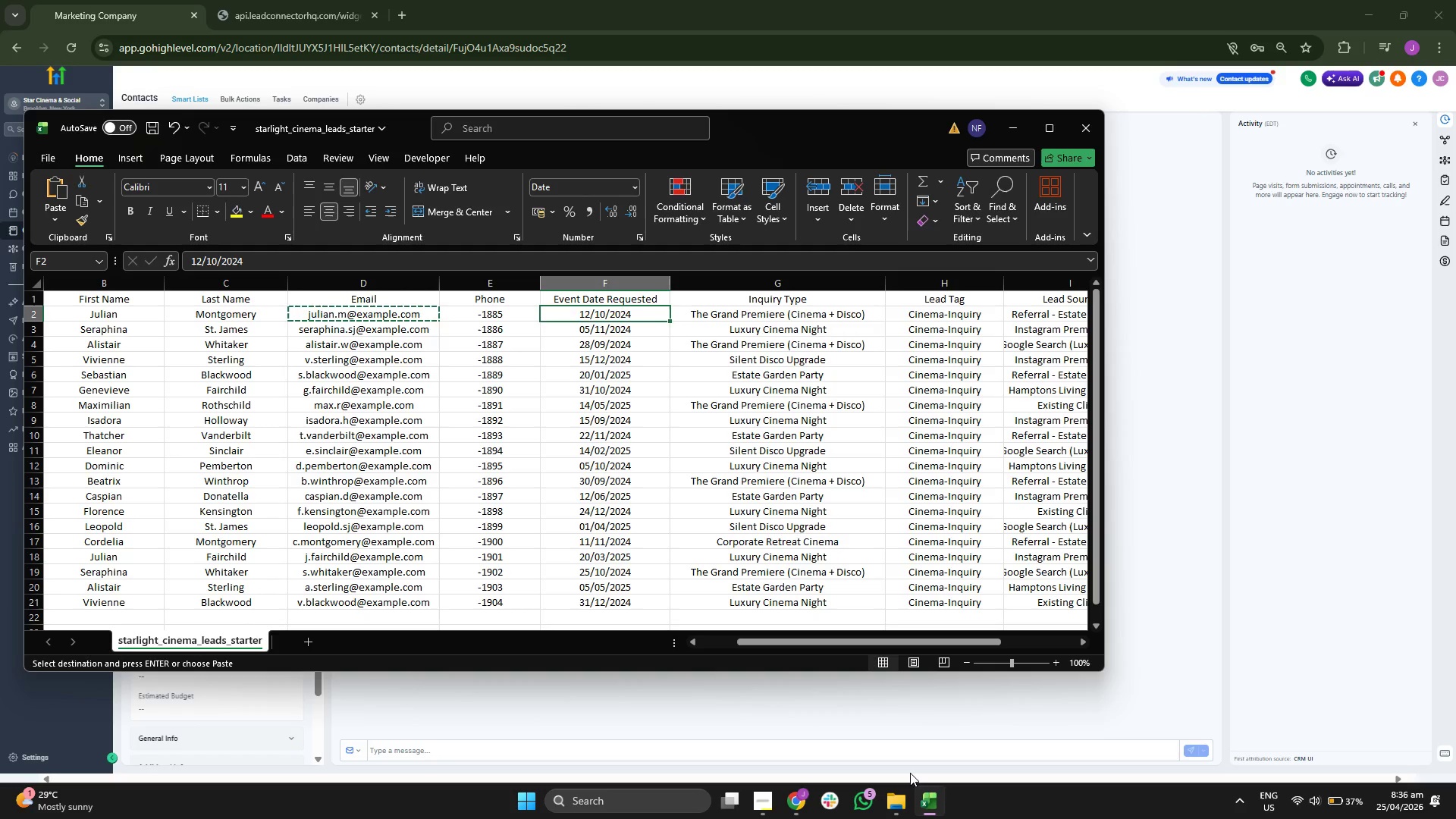 
key(Control+C)
 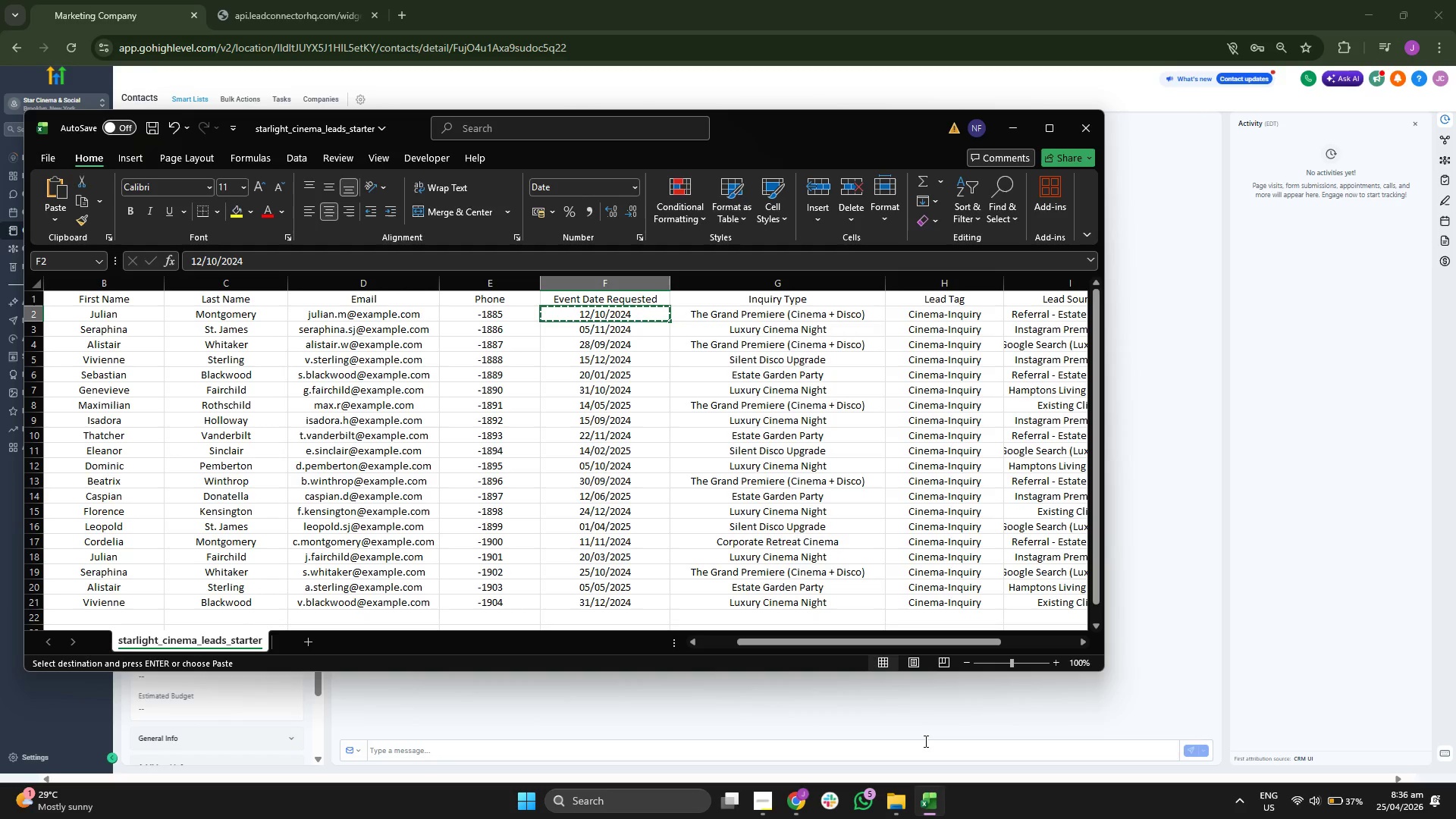 
key(ArrowRight)
 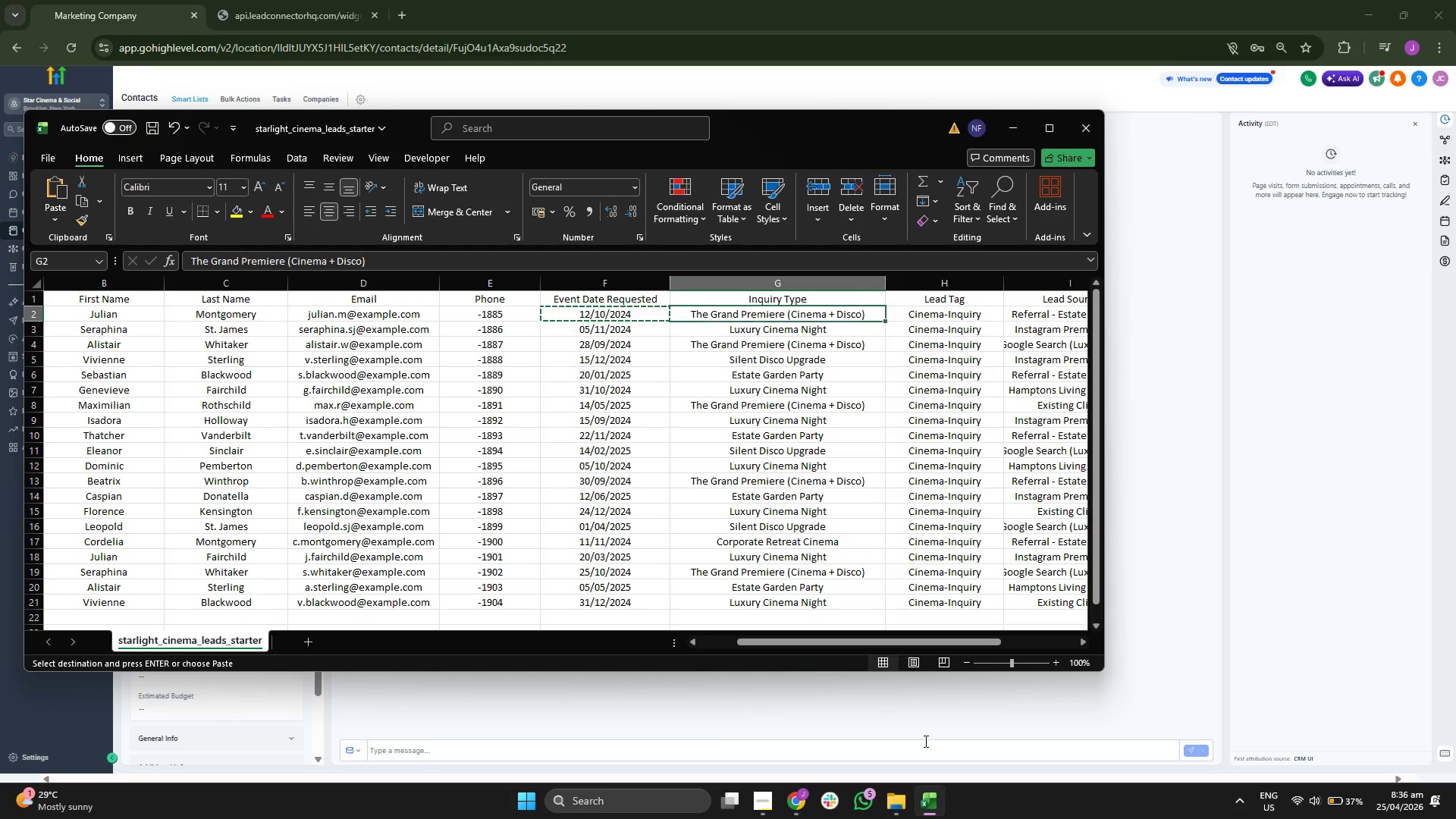 
key(ArrowRight)
 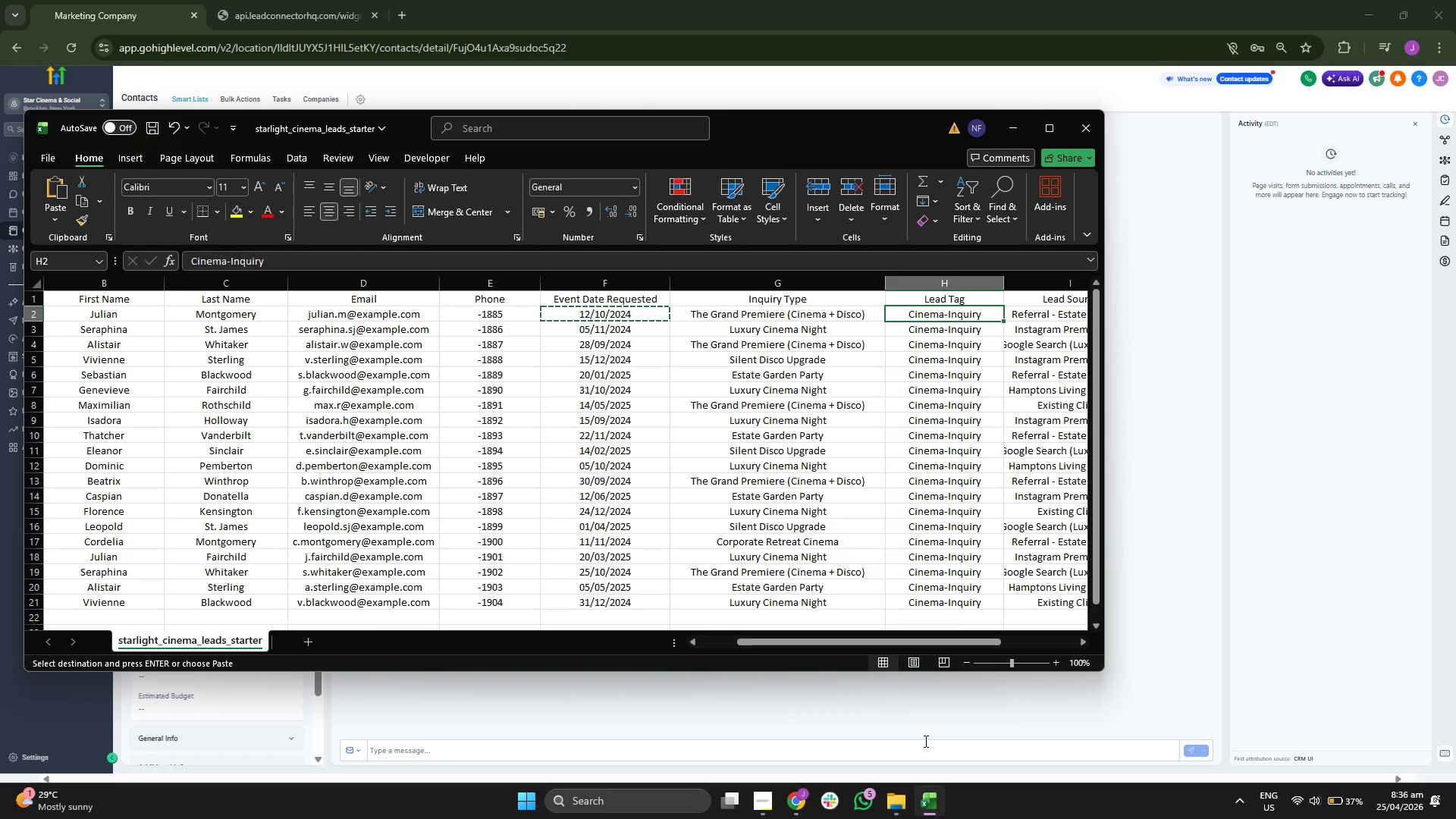 
key(ArrowRight)
 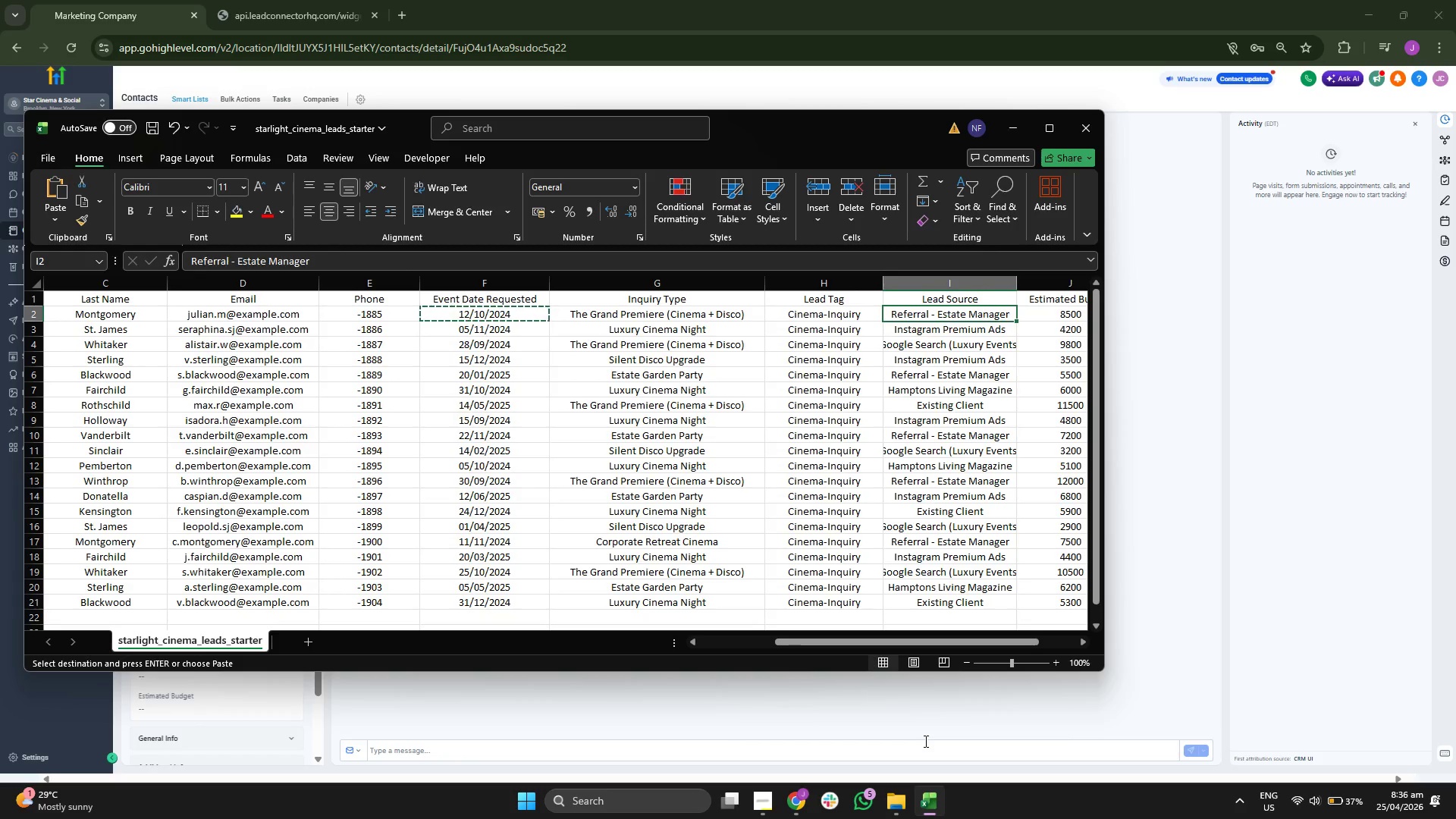 
key(ArrowRight)
 